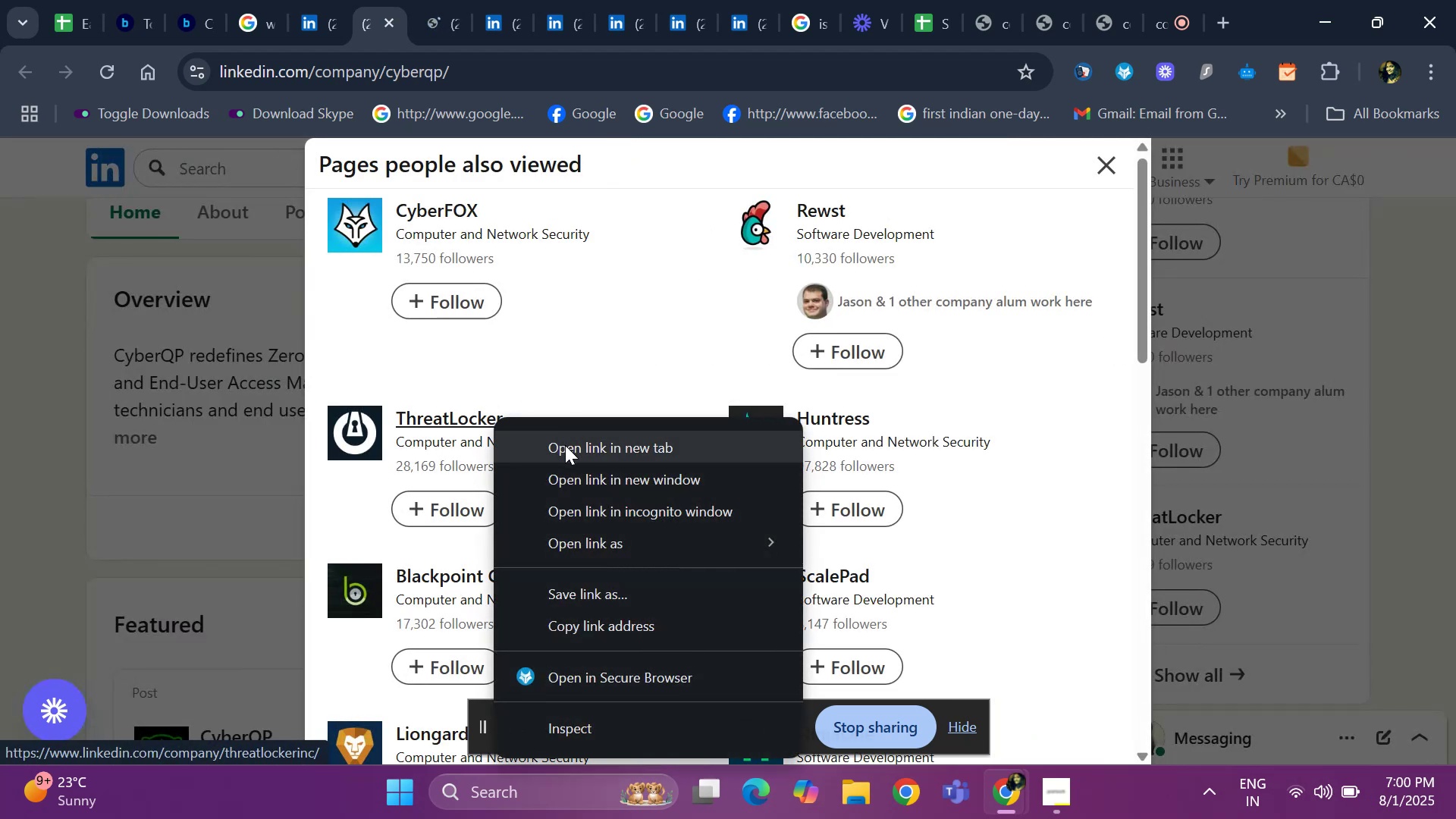 
left_click([566, 445])
 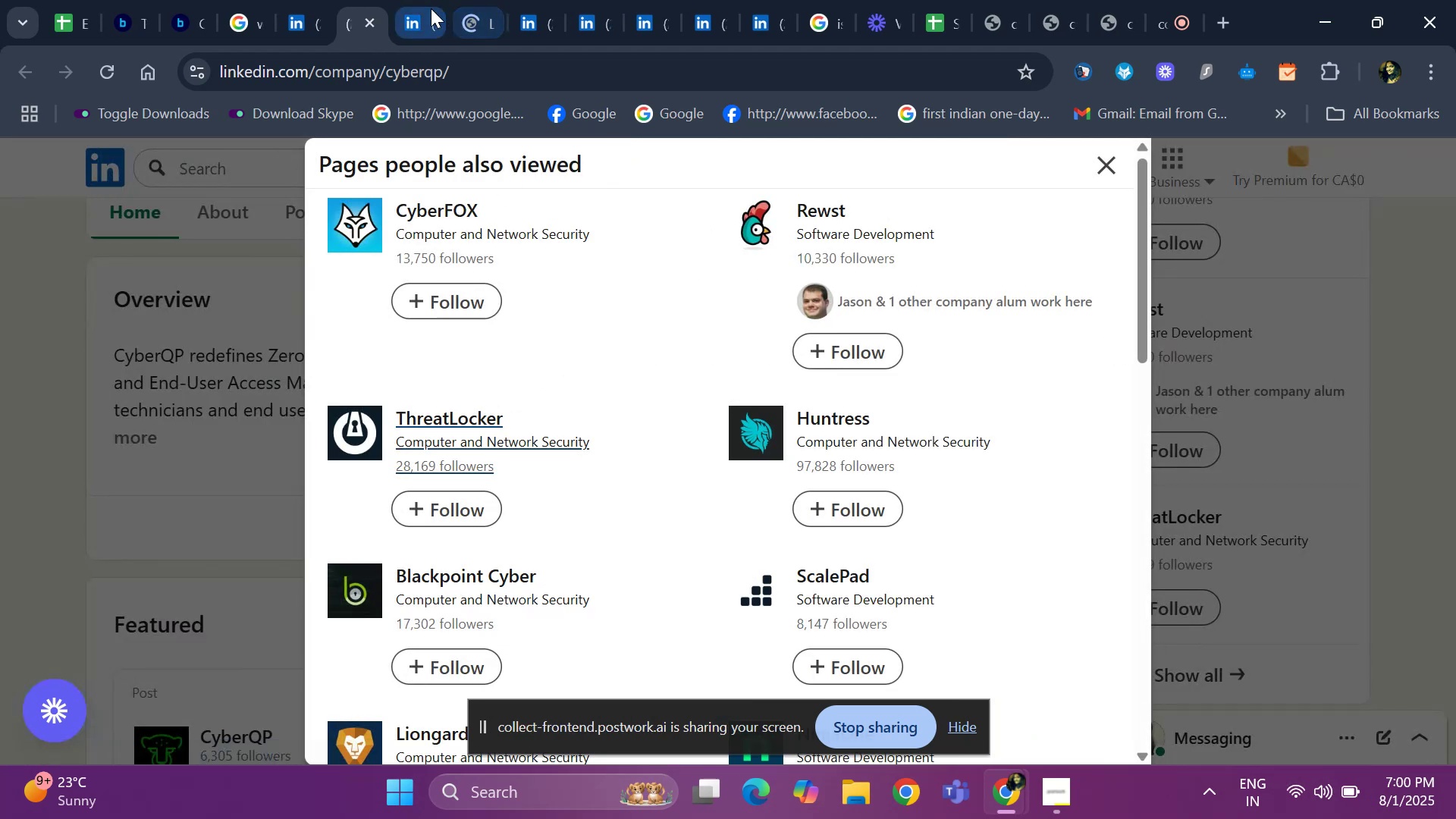 
left_click([411, 11])
 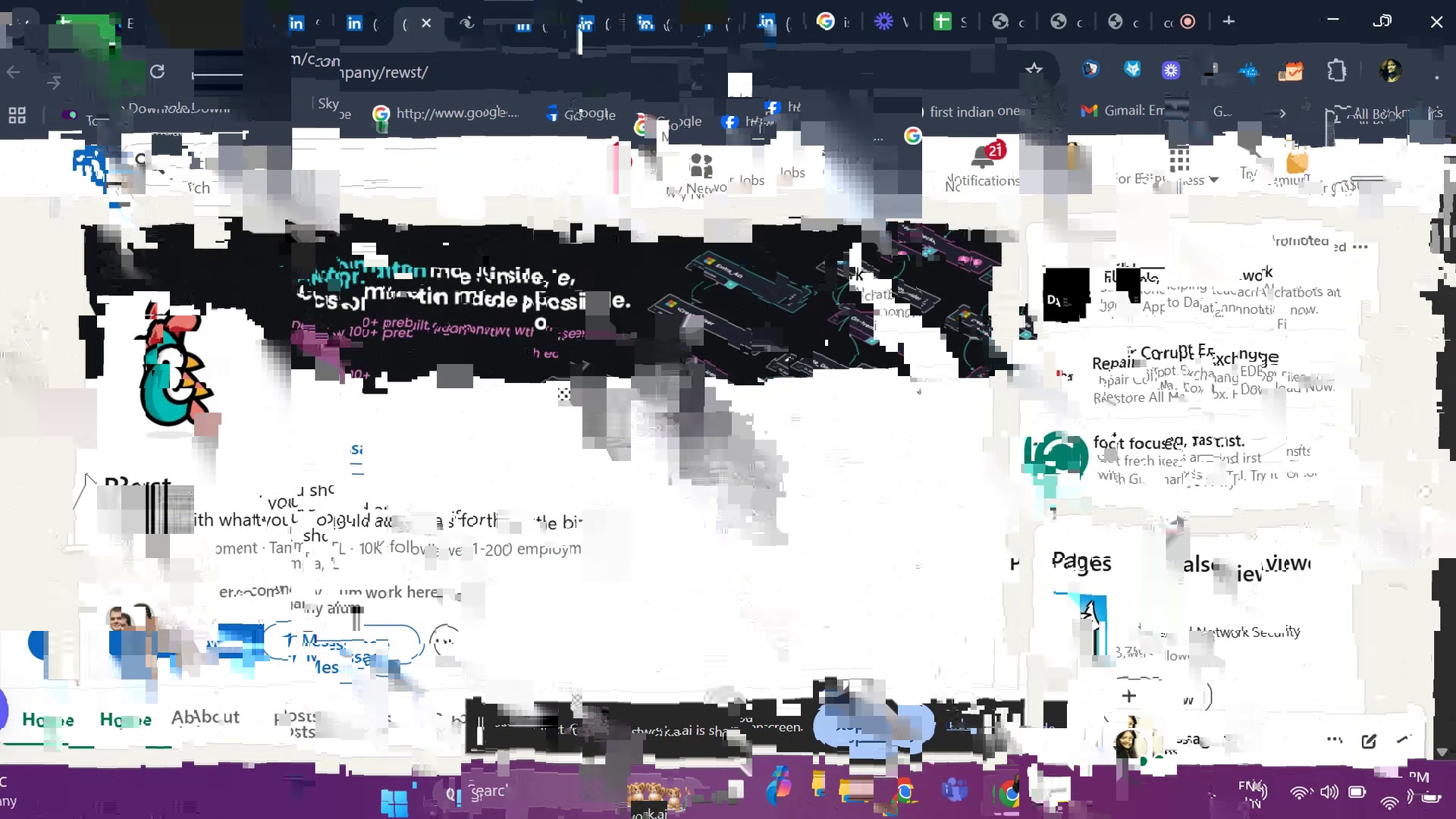 
key(Control+ControlLeft)
 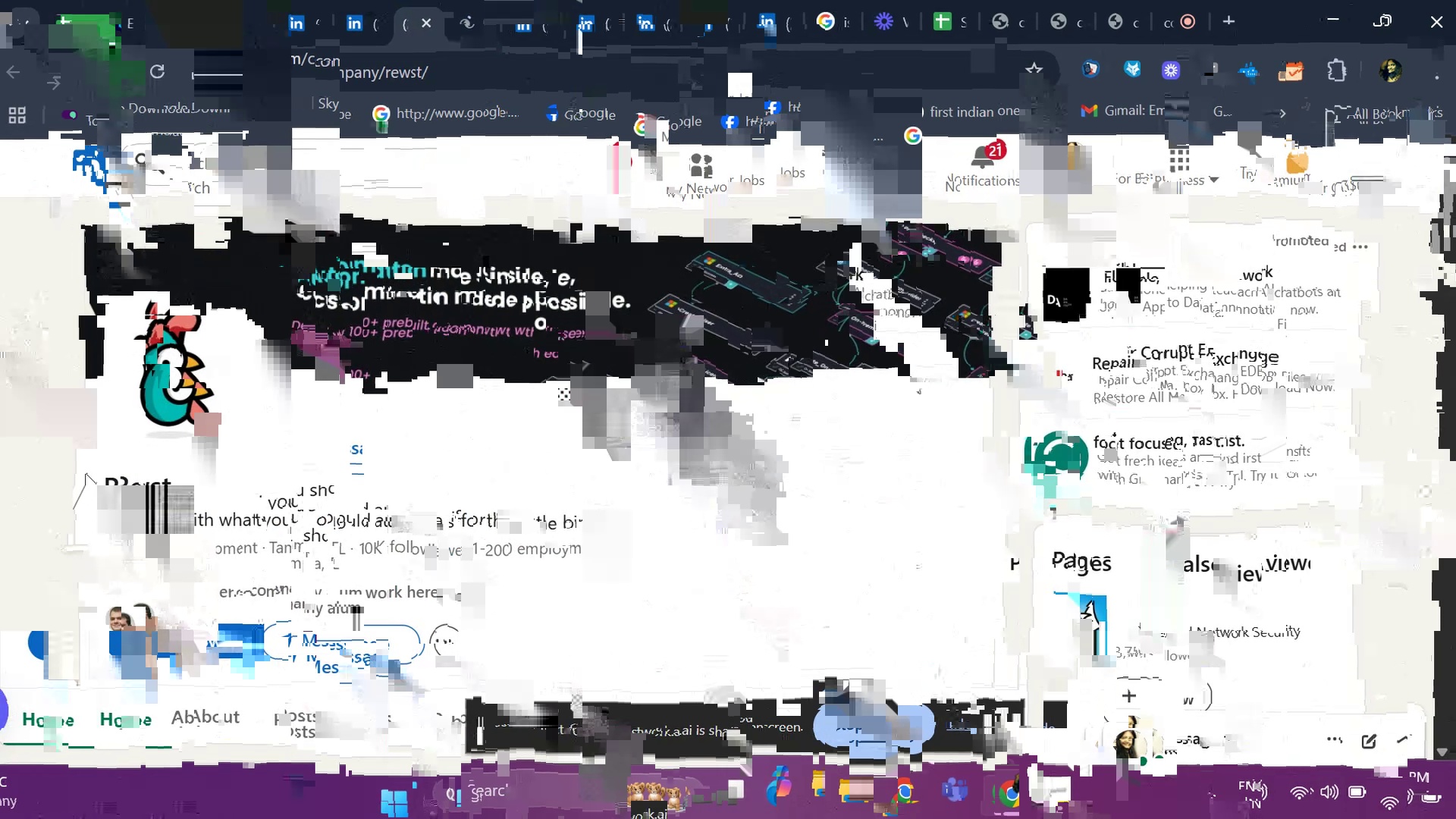 
key(Control+C)
 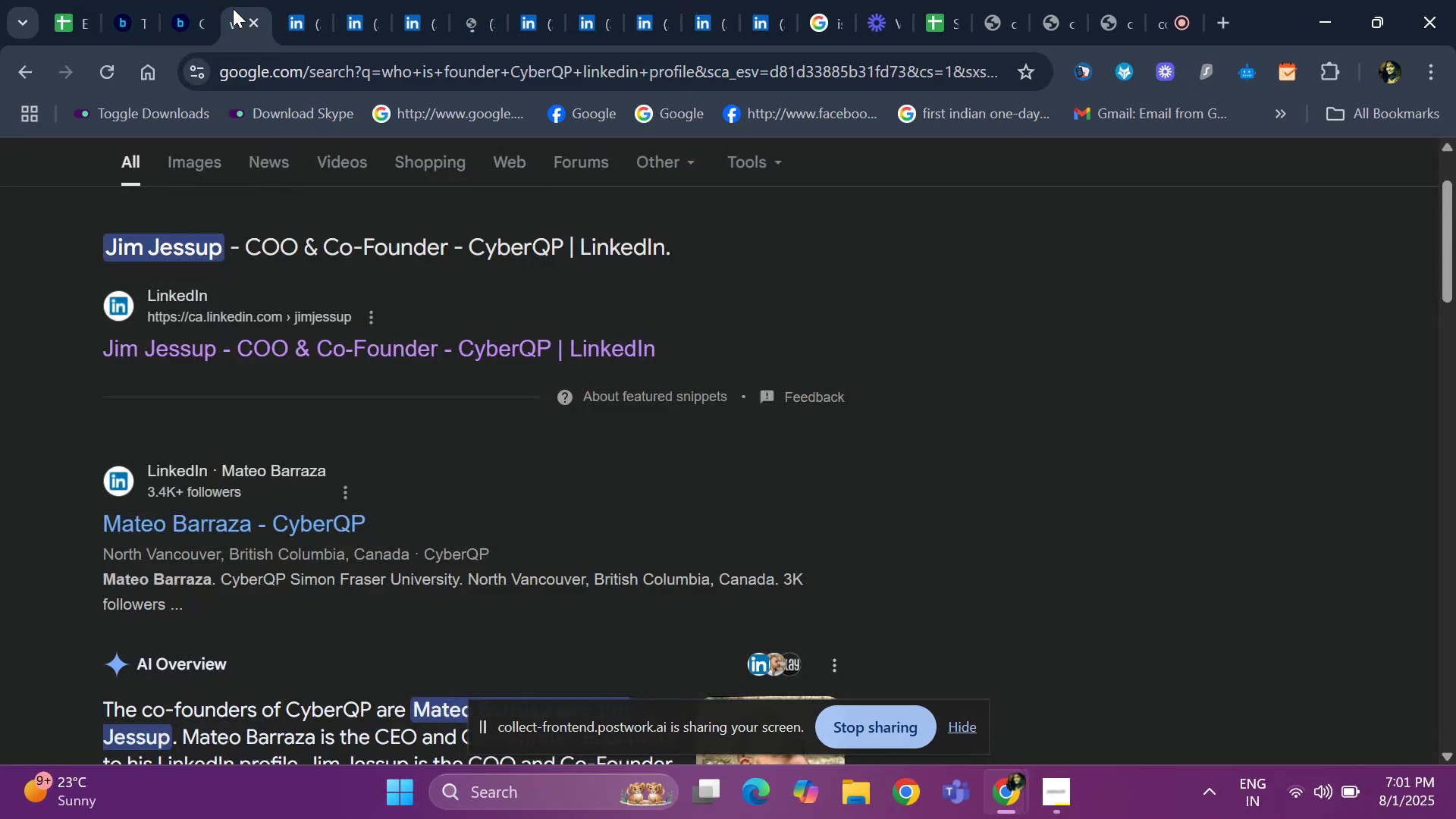 
key(ArrowUp)
 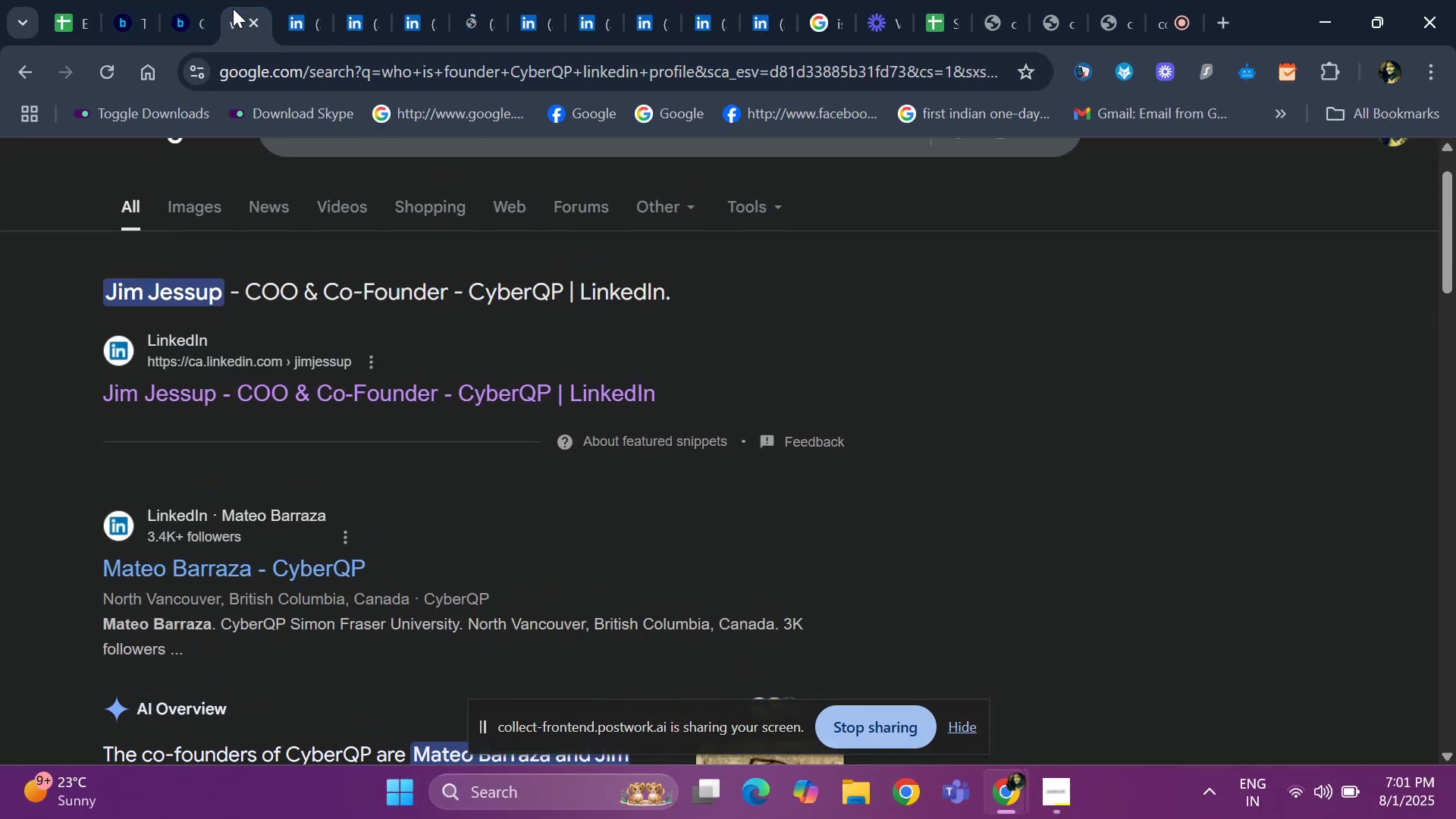 
hold_key(key=ArrowUp, duration=0.55)
 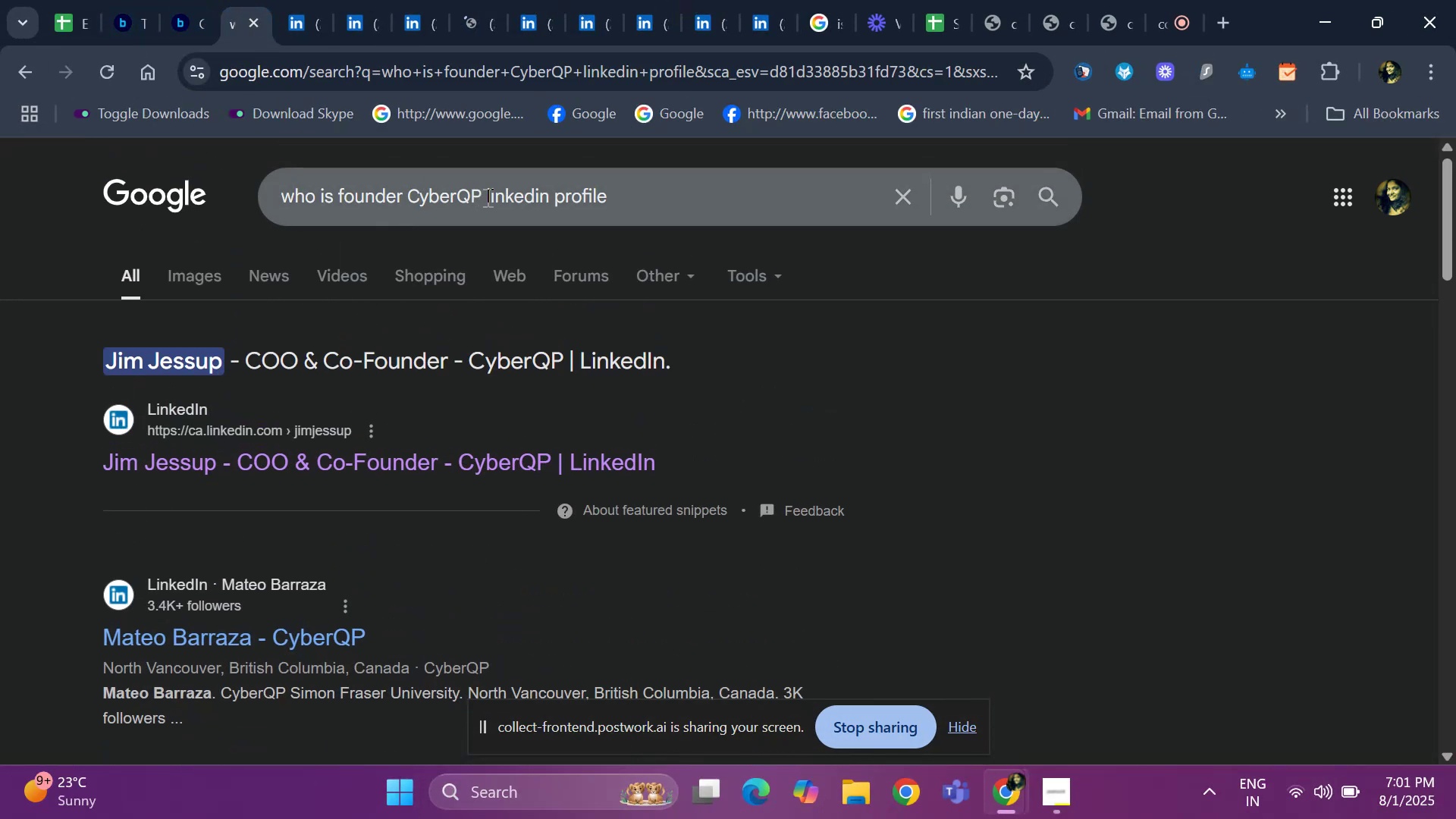 
key(ArrowLeft)
 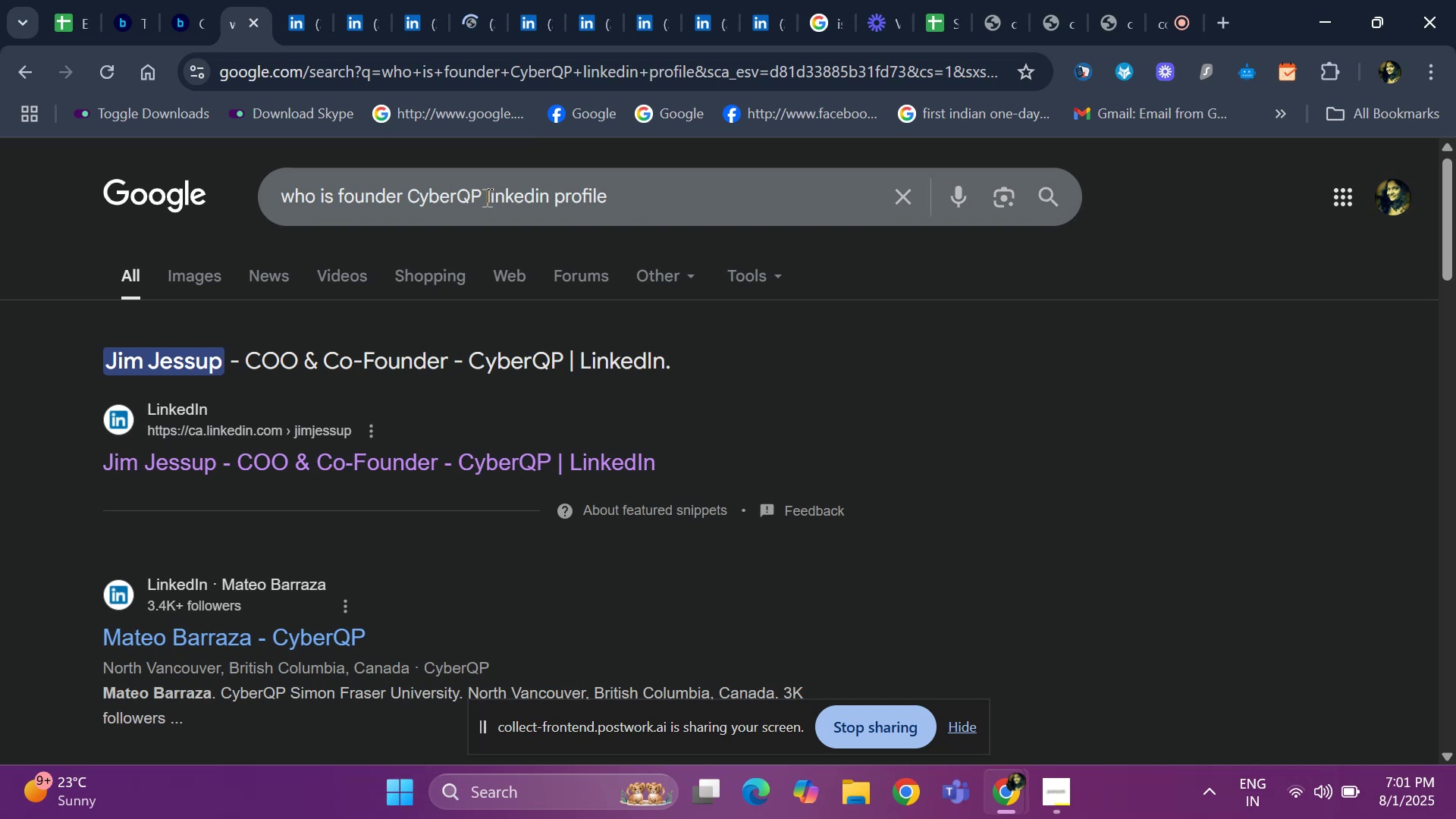 
key(ArrowLeft)
 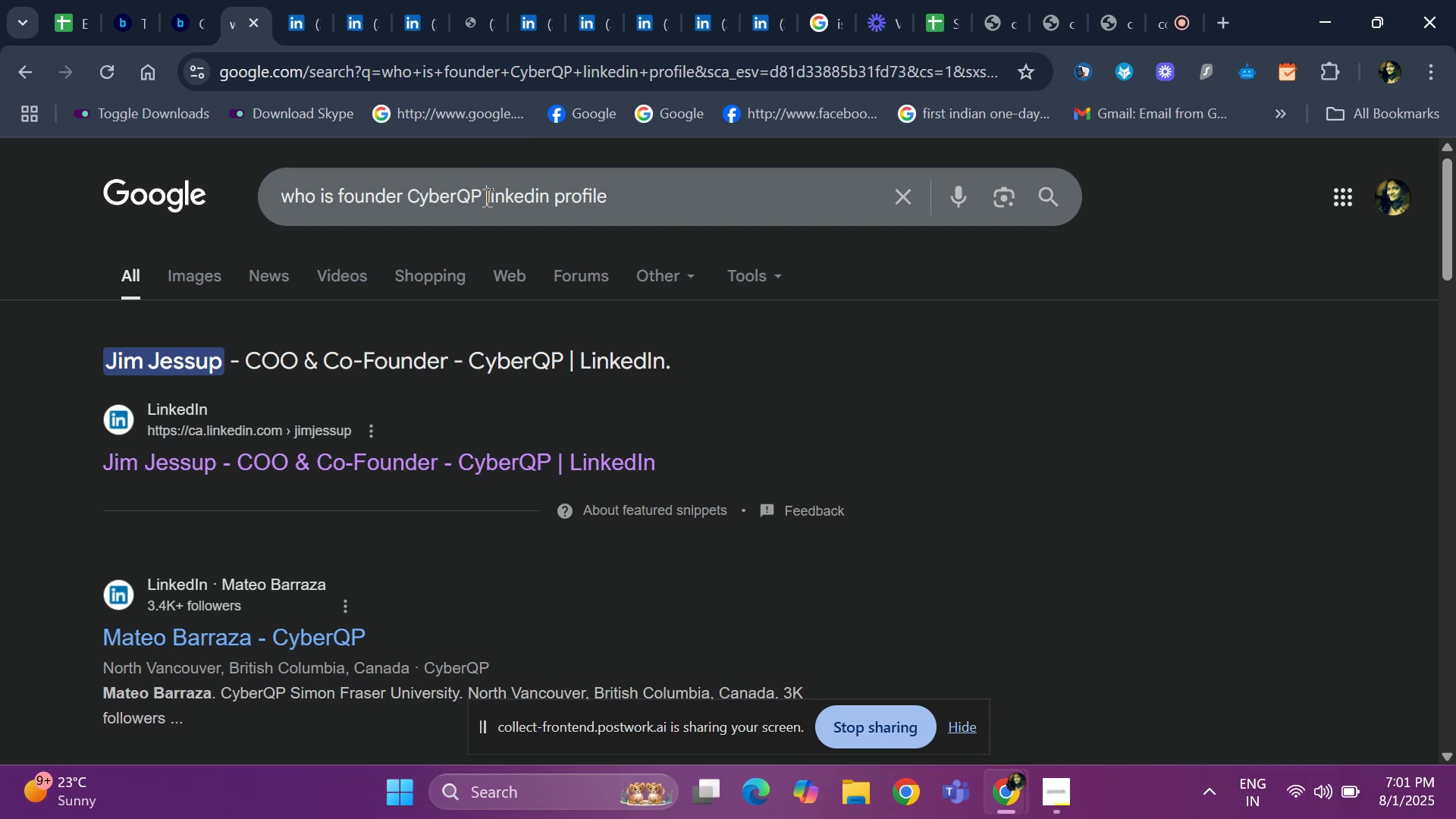 
double_click([485, 197])
 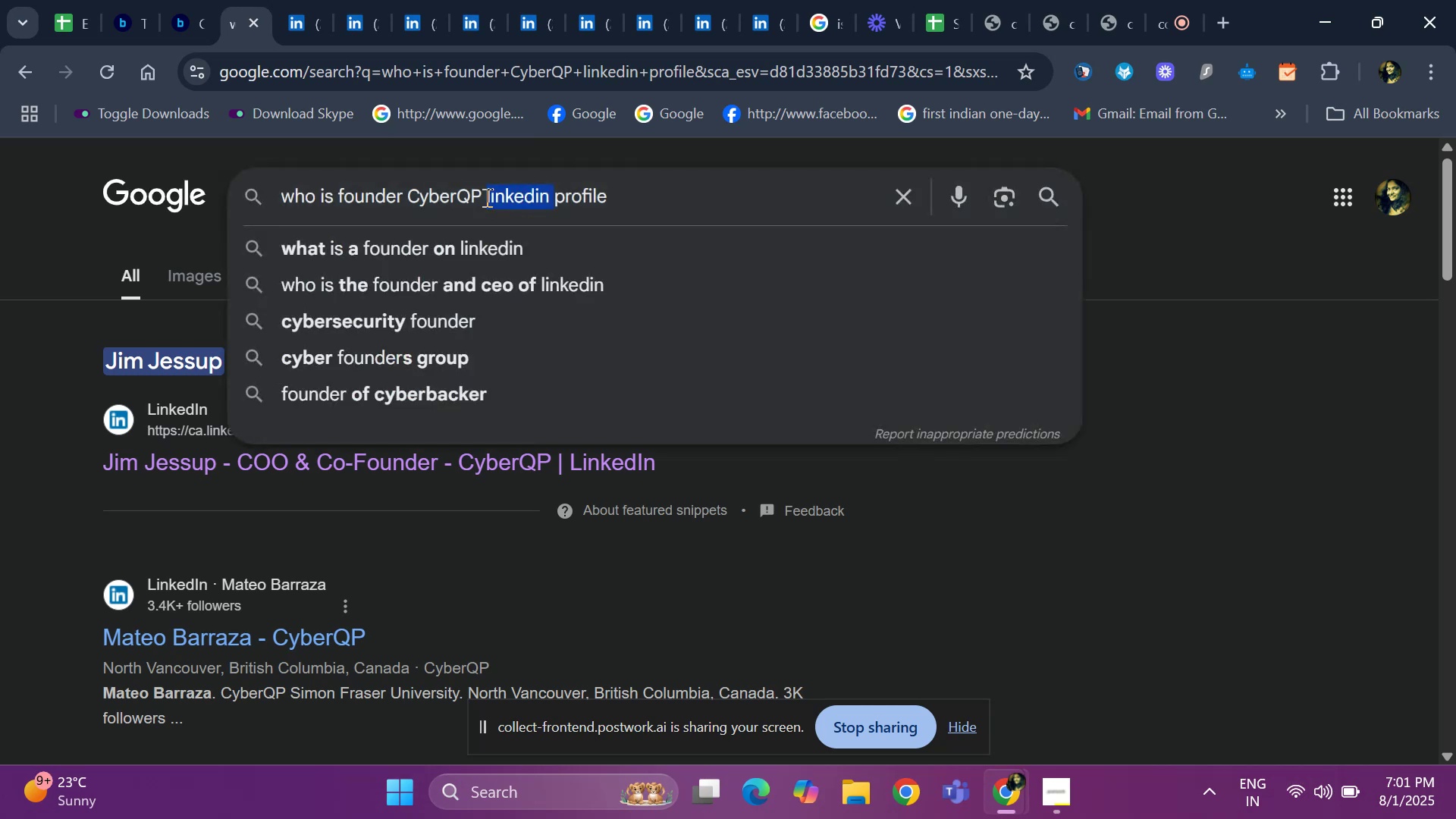 
key(ArrowLeft)
 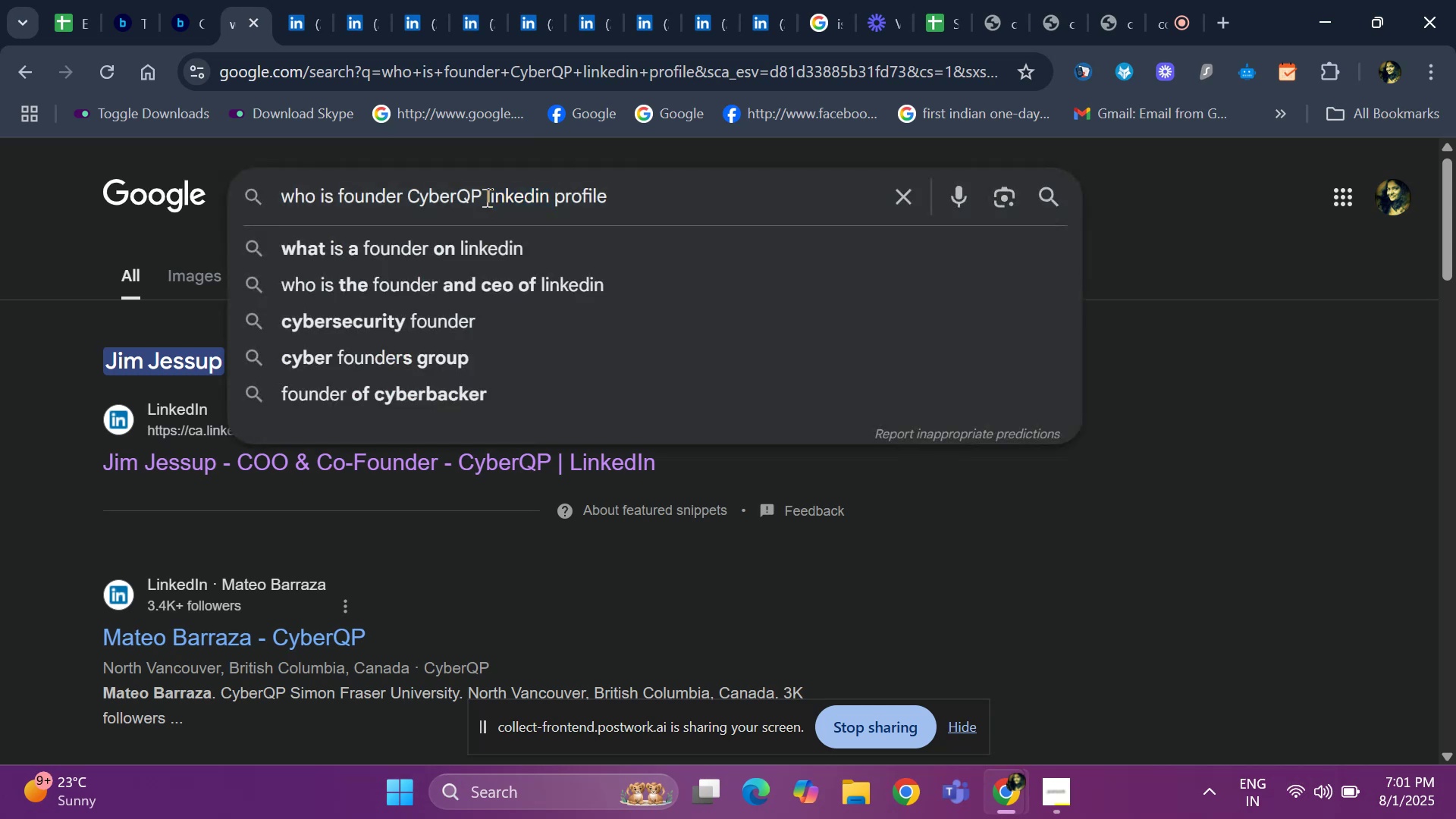 
key(ArrowLeft)
 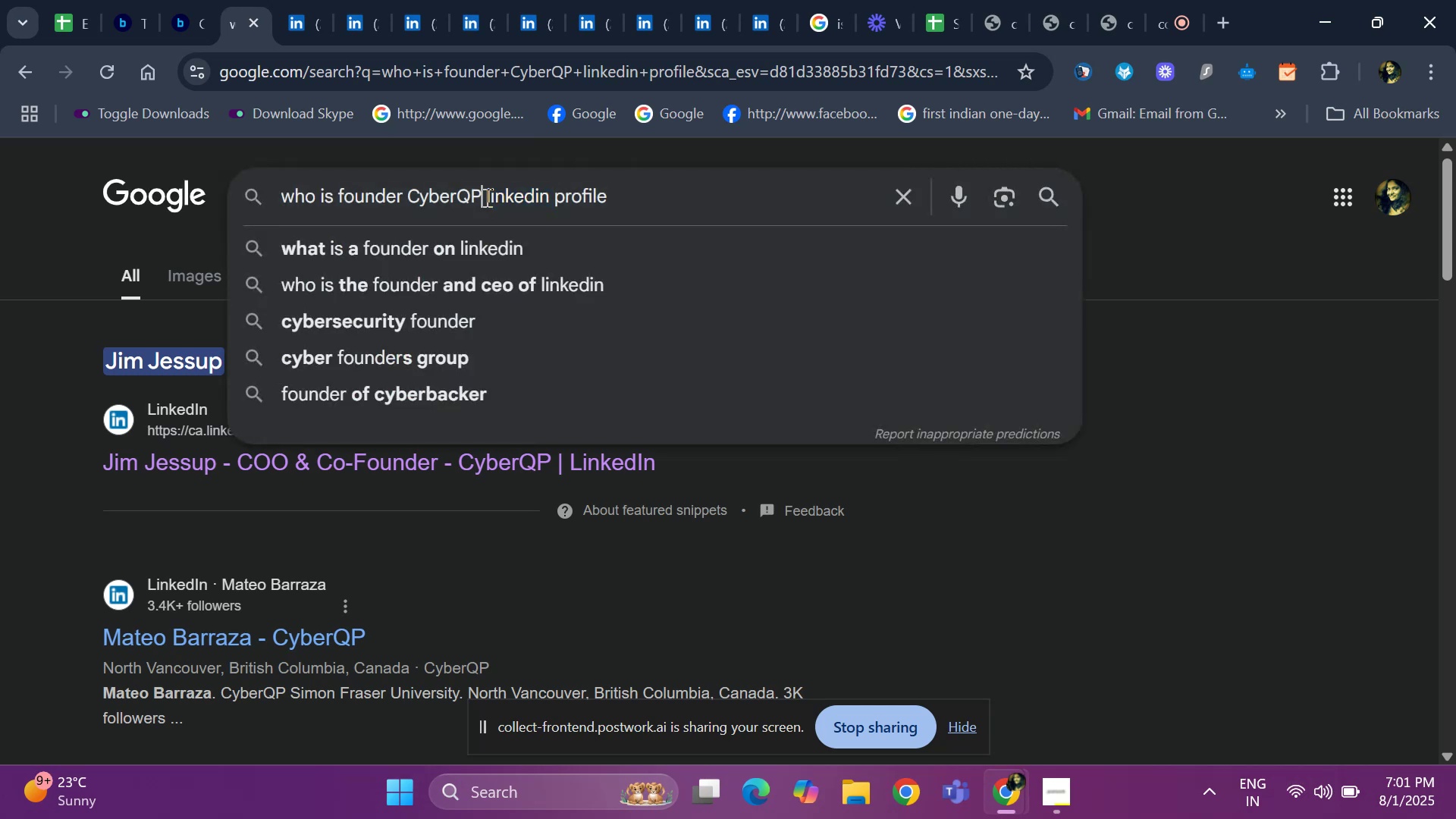 
hold_key(key=Backspace, duration=0.62)
 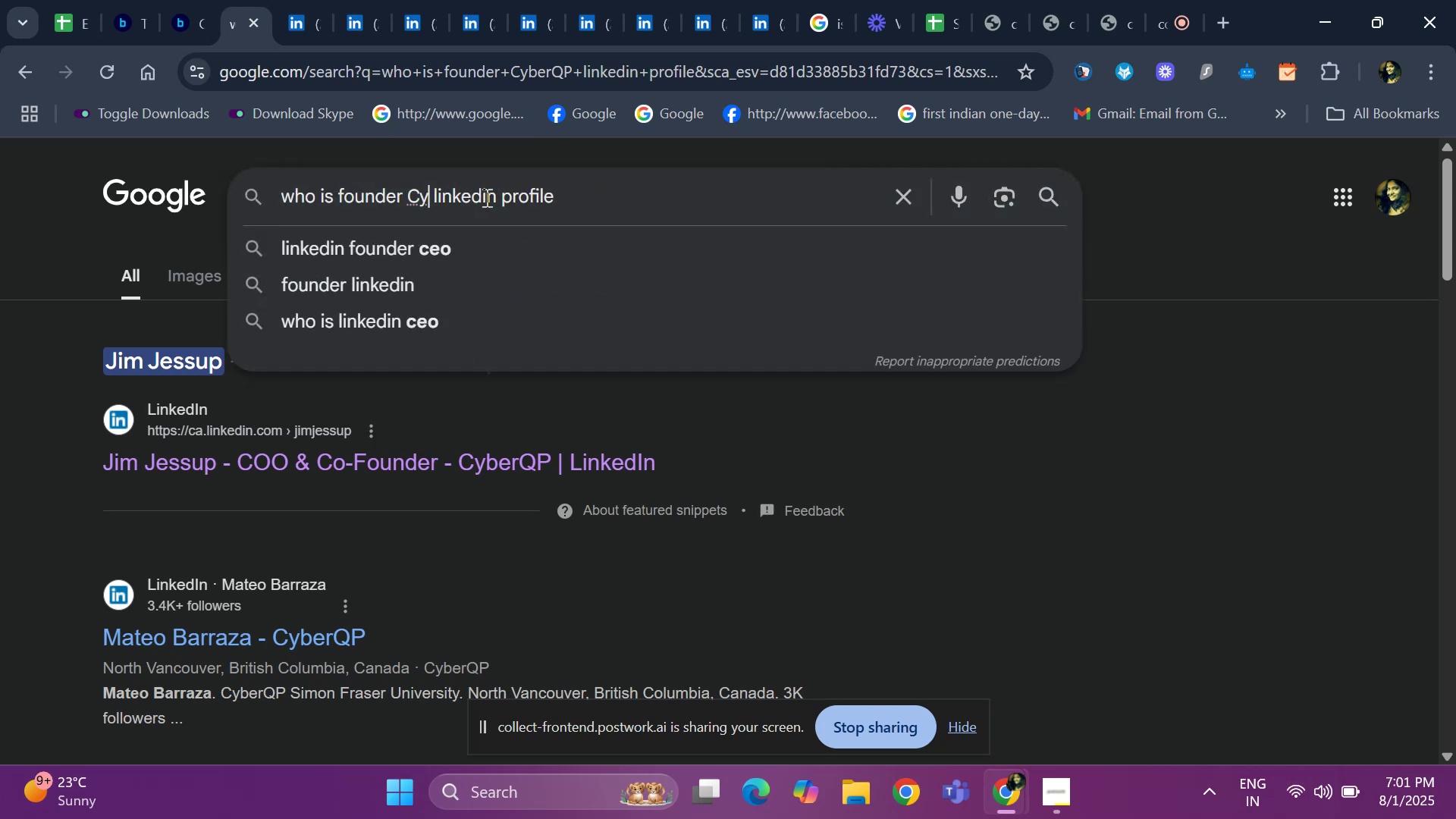 
key(Backspace)
 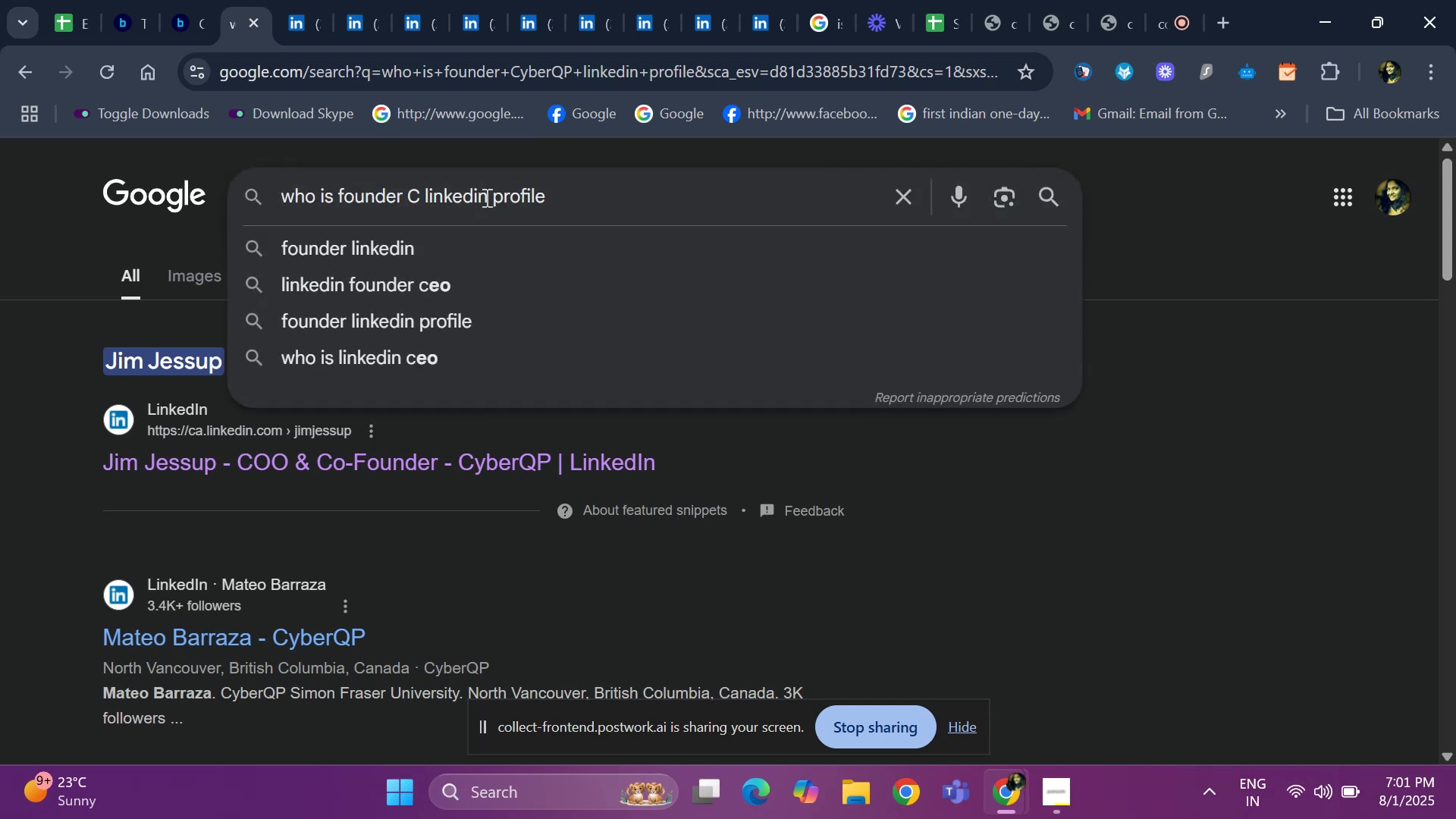 
key(Control+ControlLeft)
 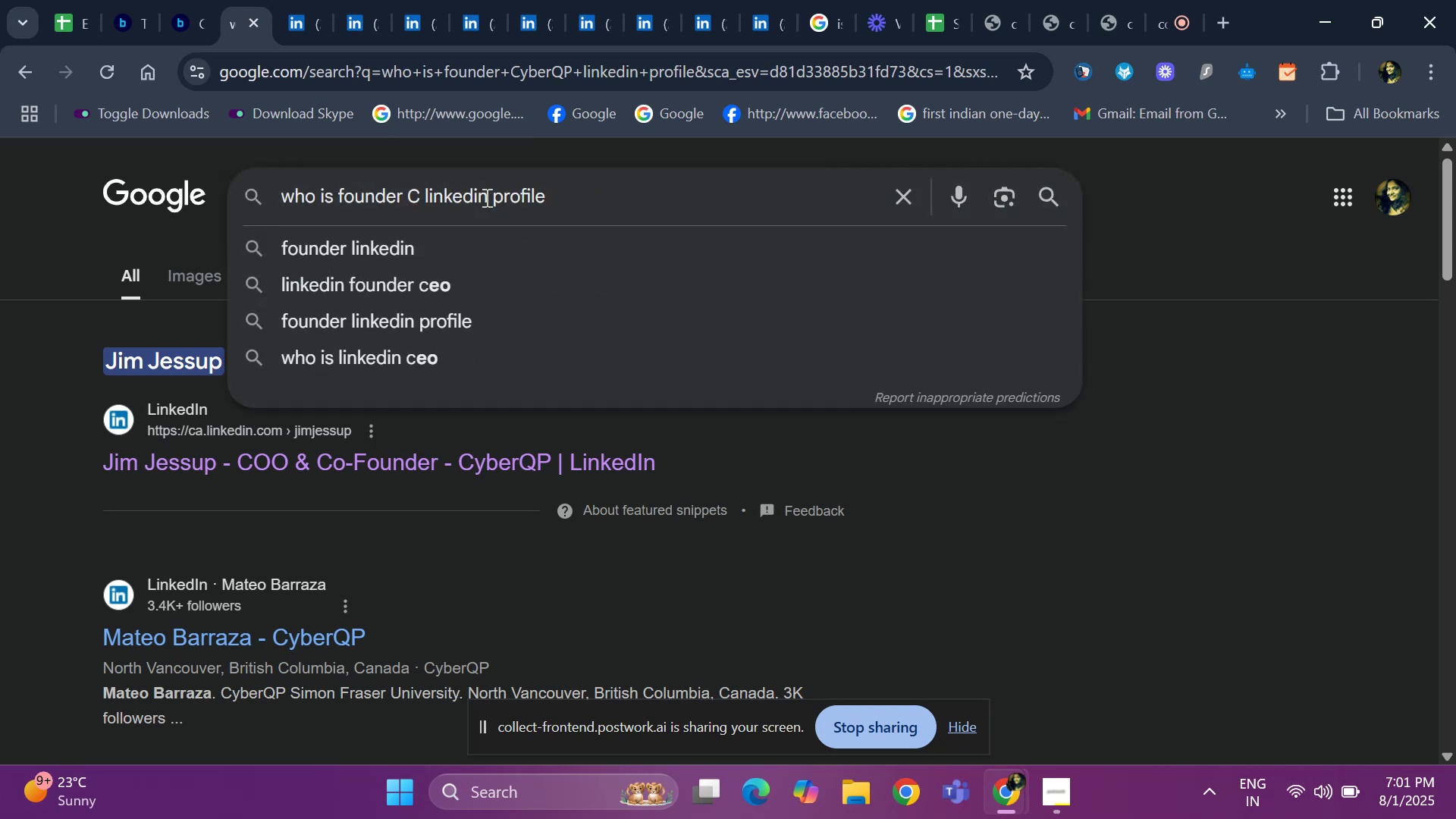 
key(Backspace)
 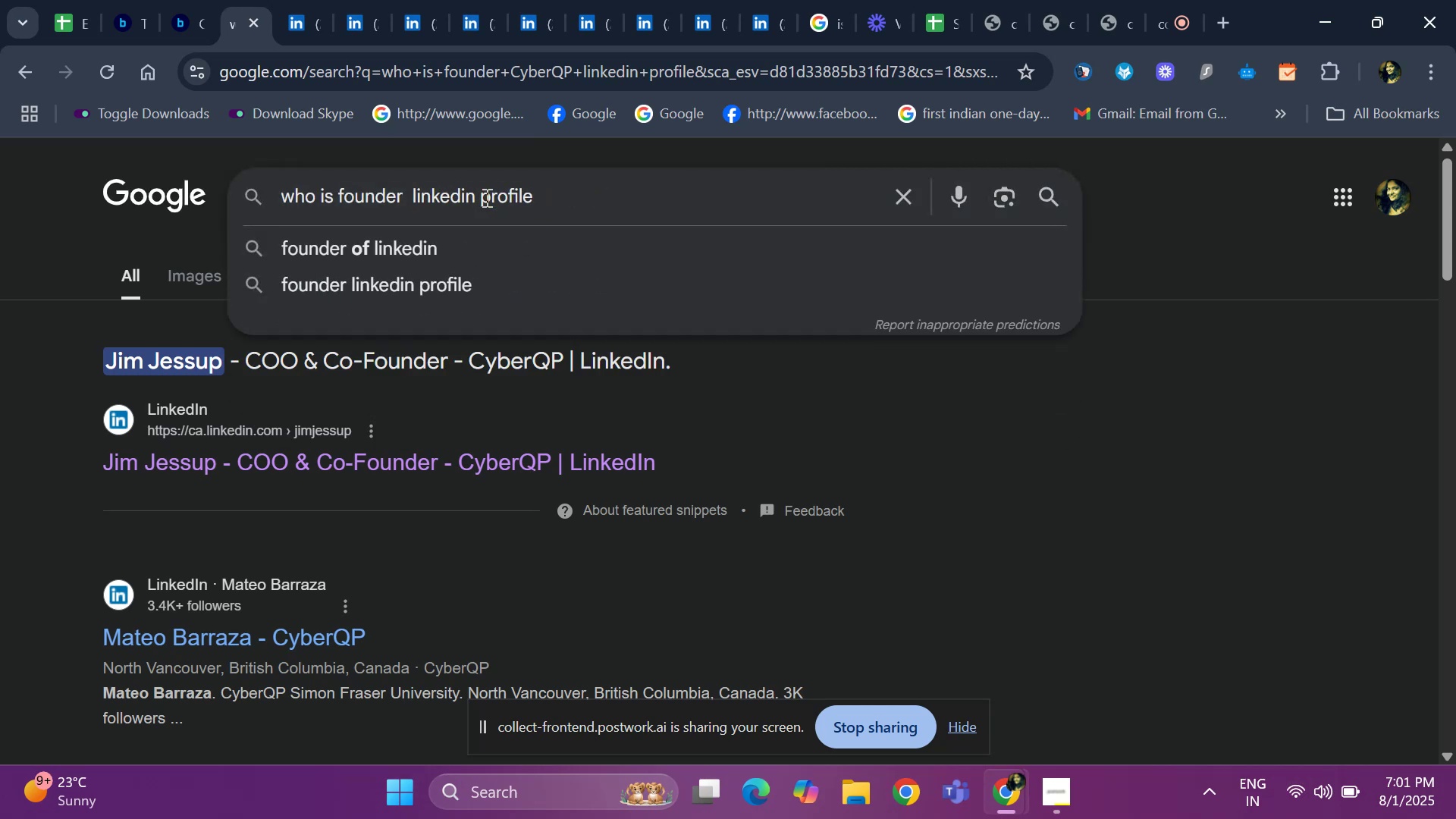 
key(Control+V)
 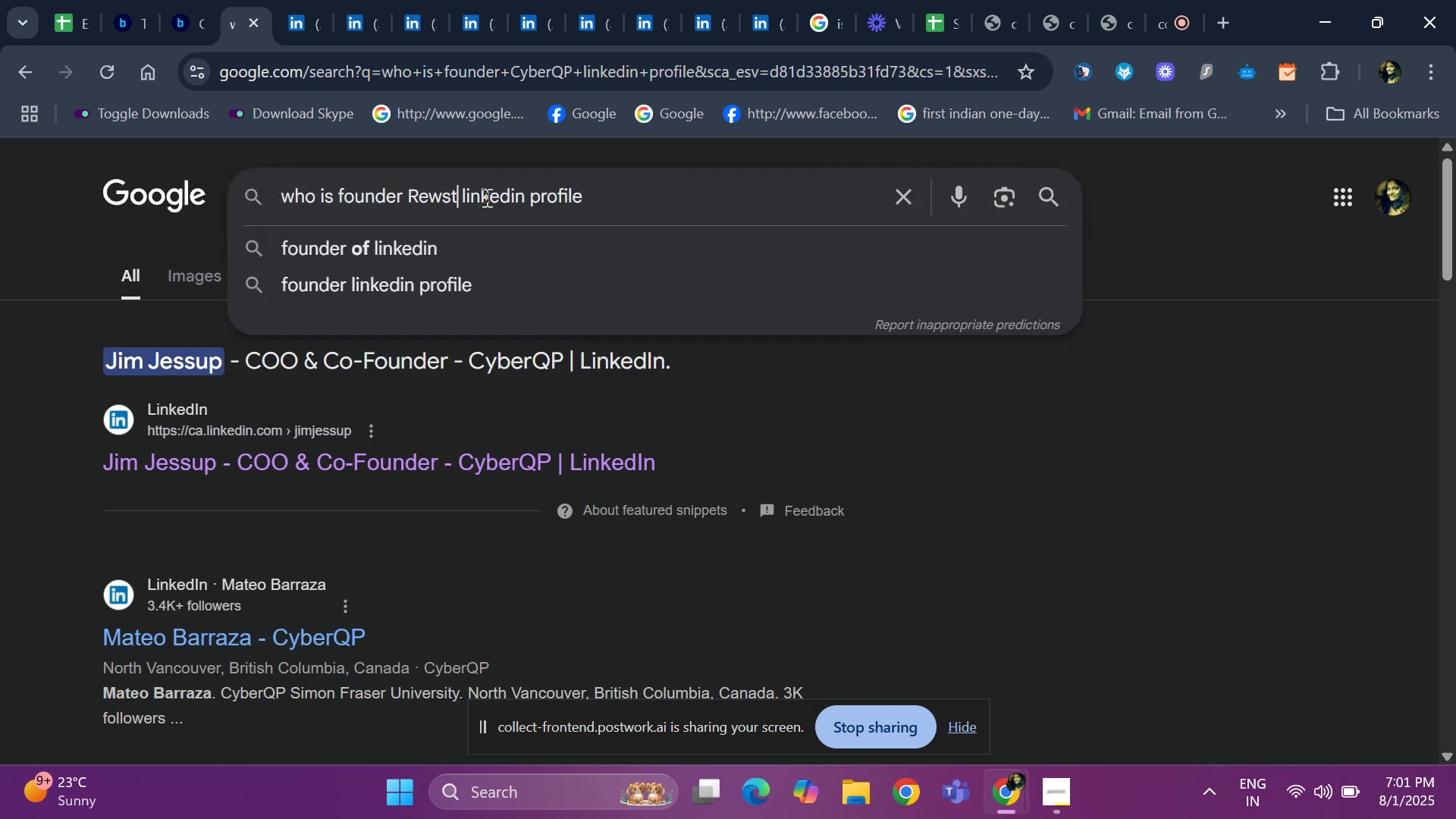 
key(Space)
 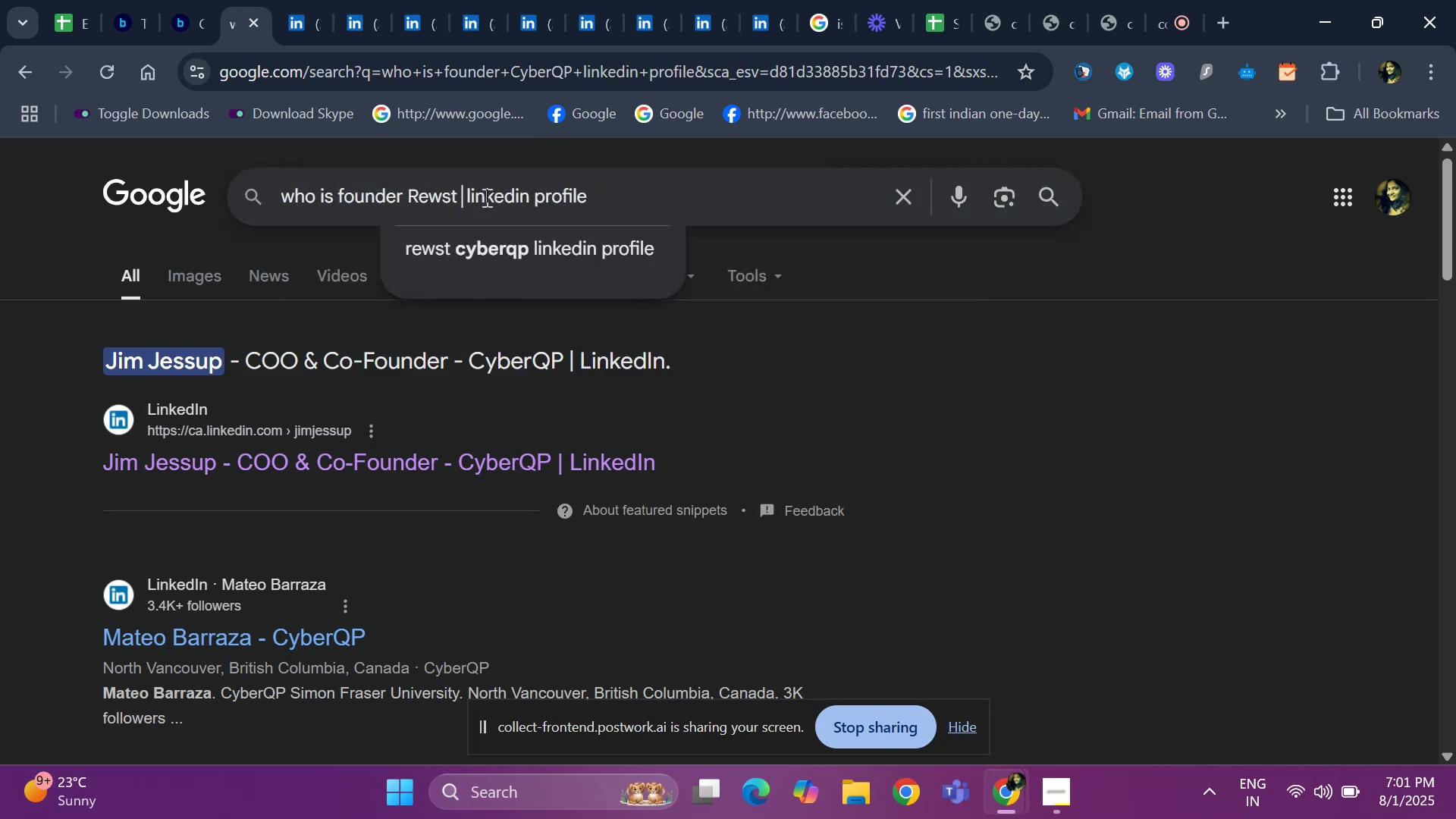 
key(Enter)
 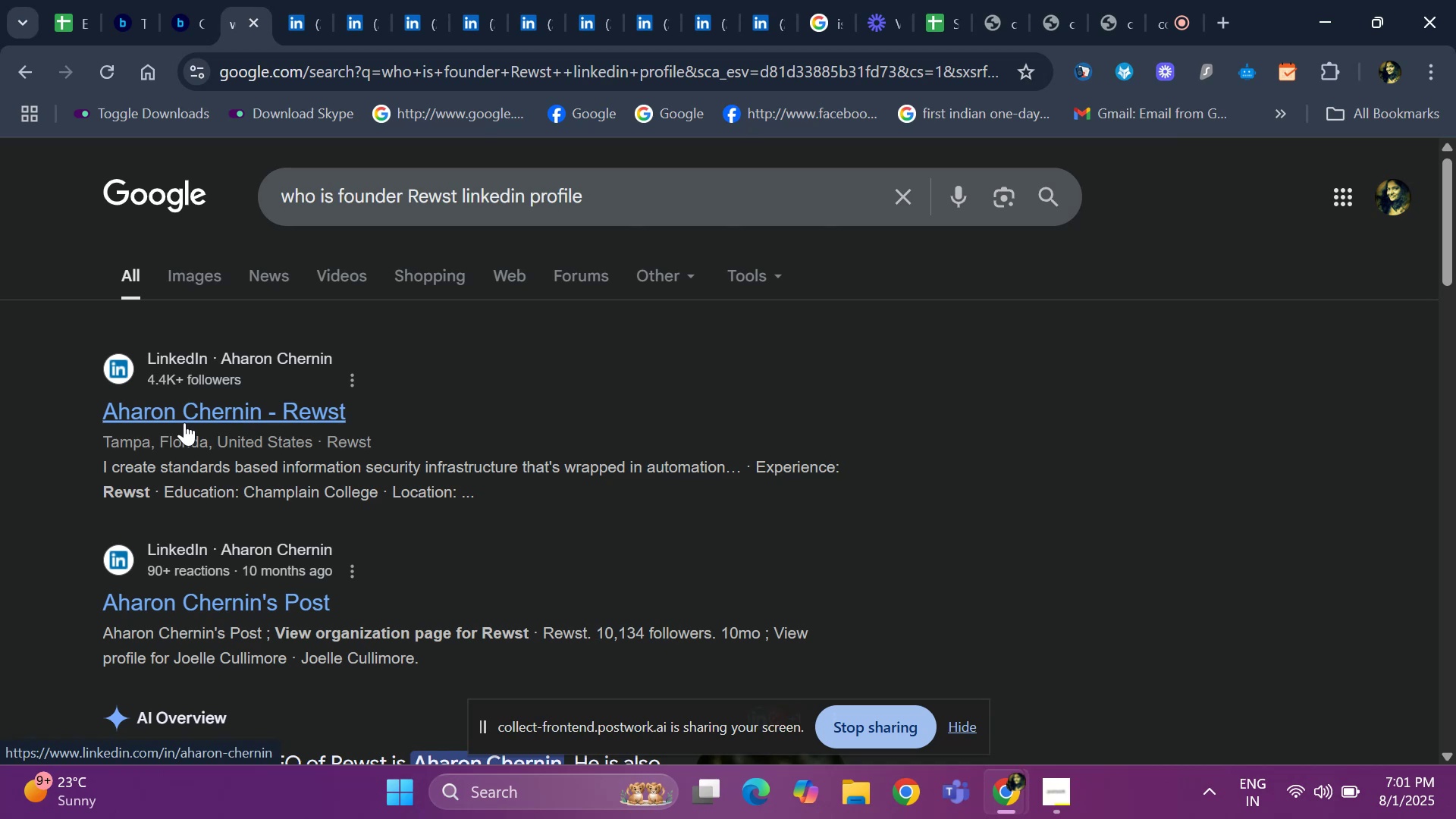 
wait(5.47)
 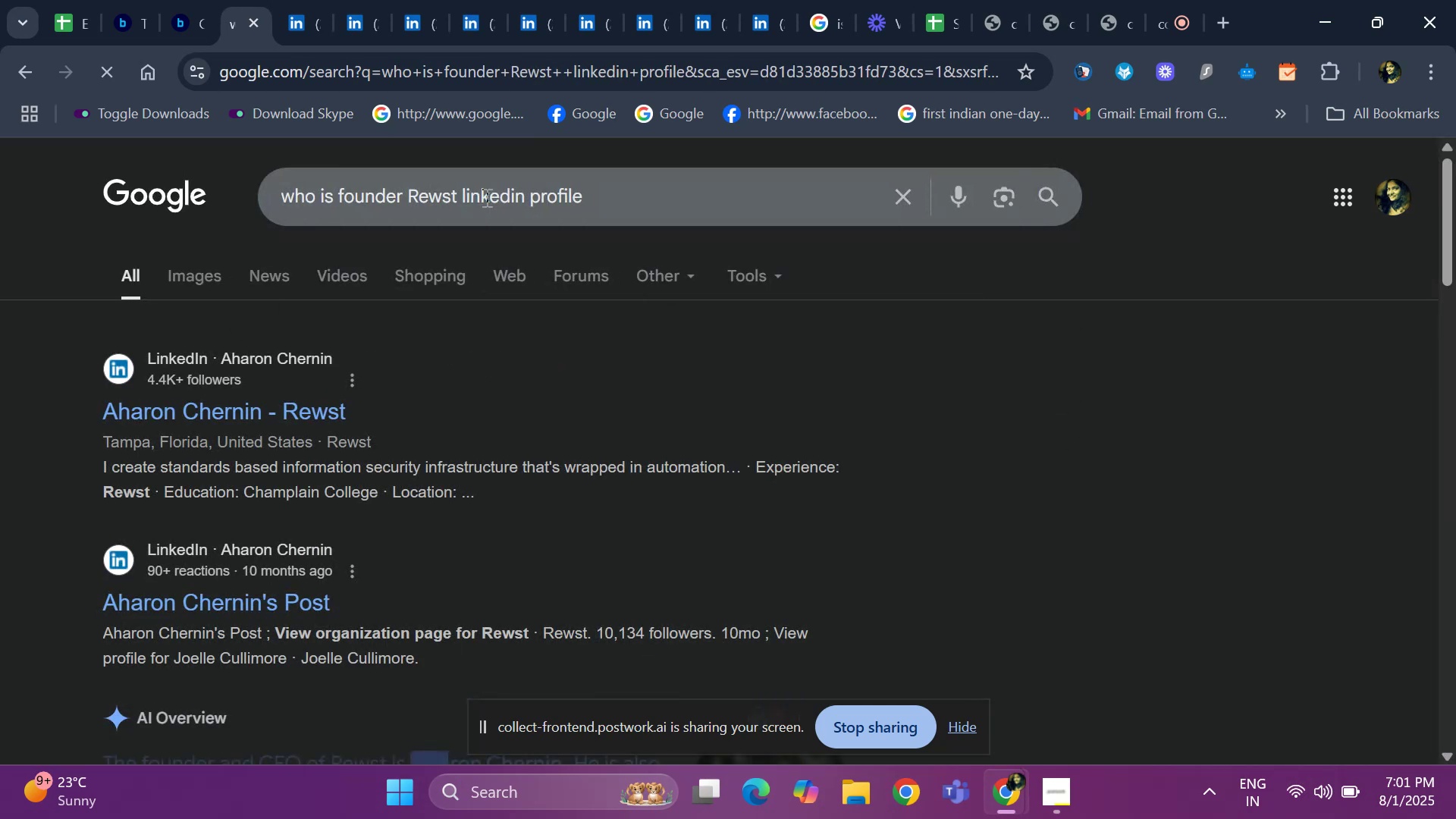 
right_click([193, 419])
 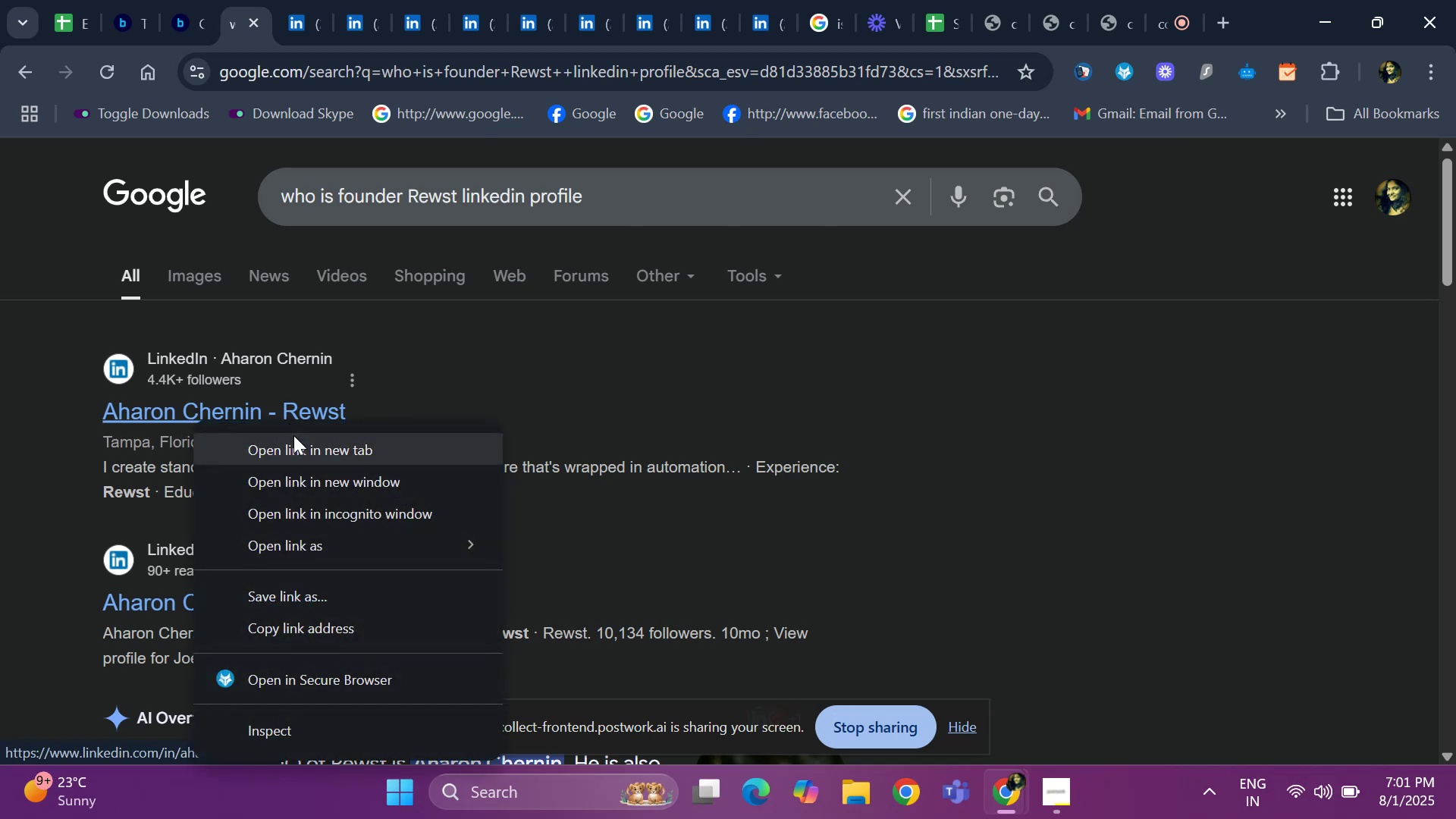 
left_click([296, 444])
 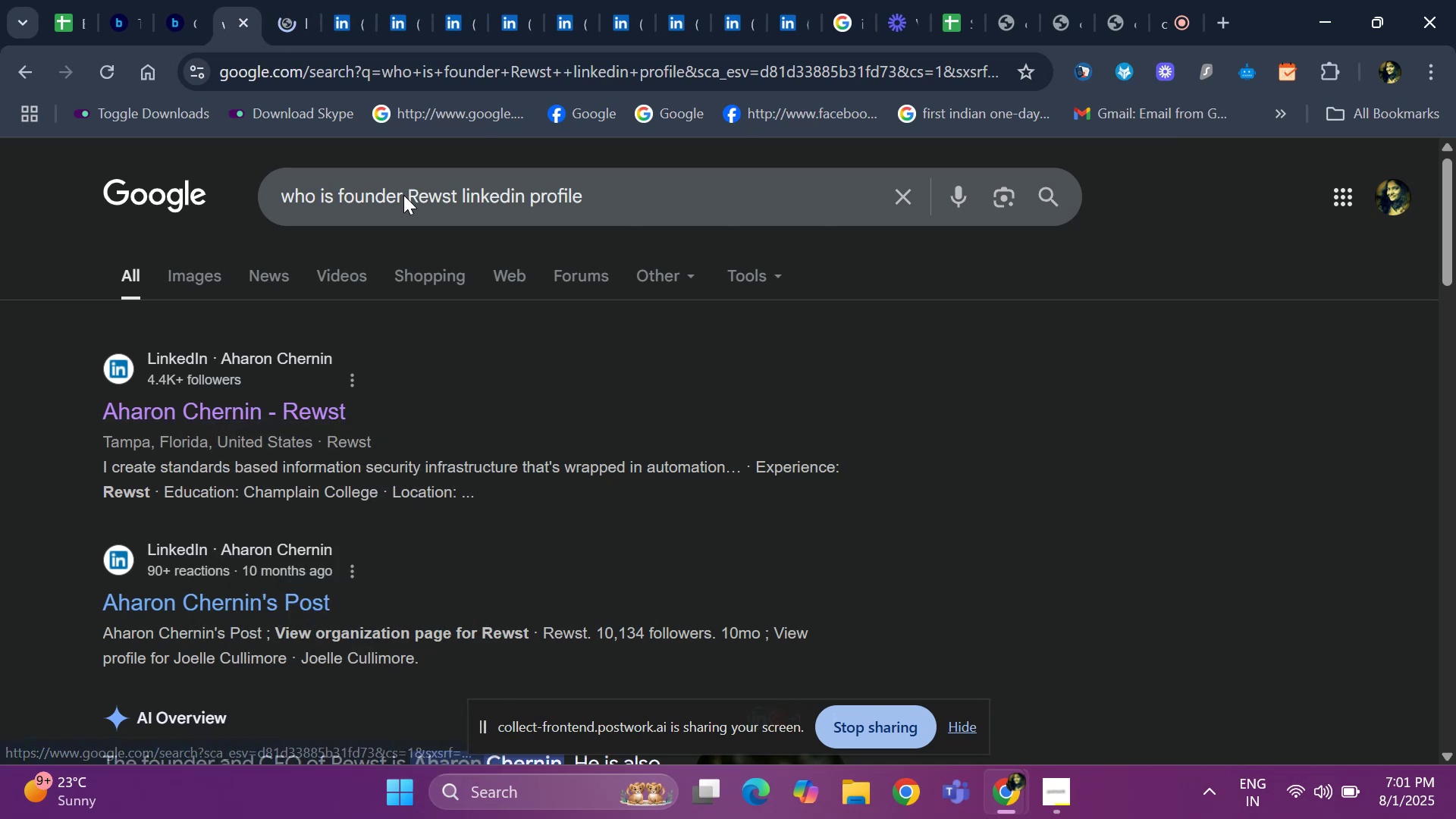 
mouse_move([303, 20])
 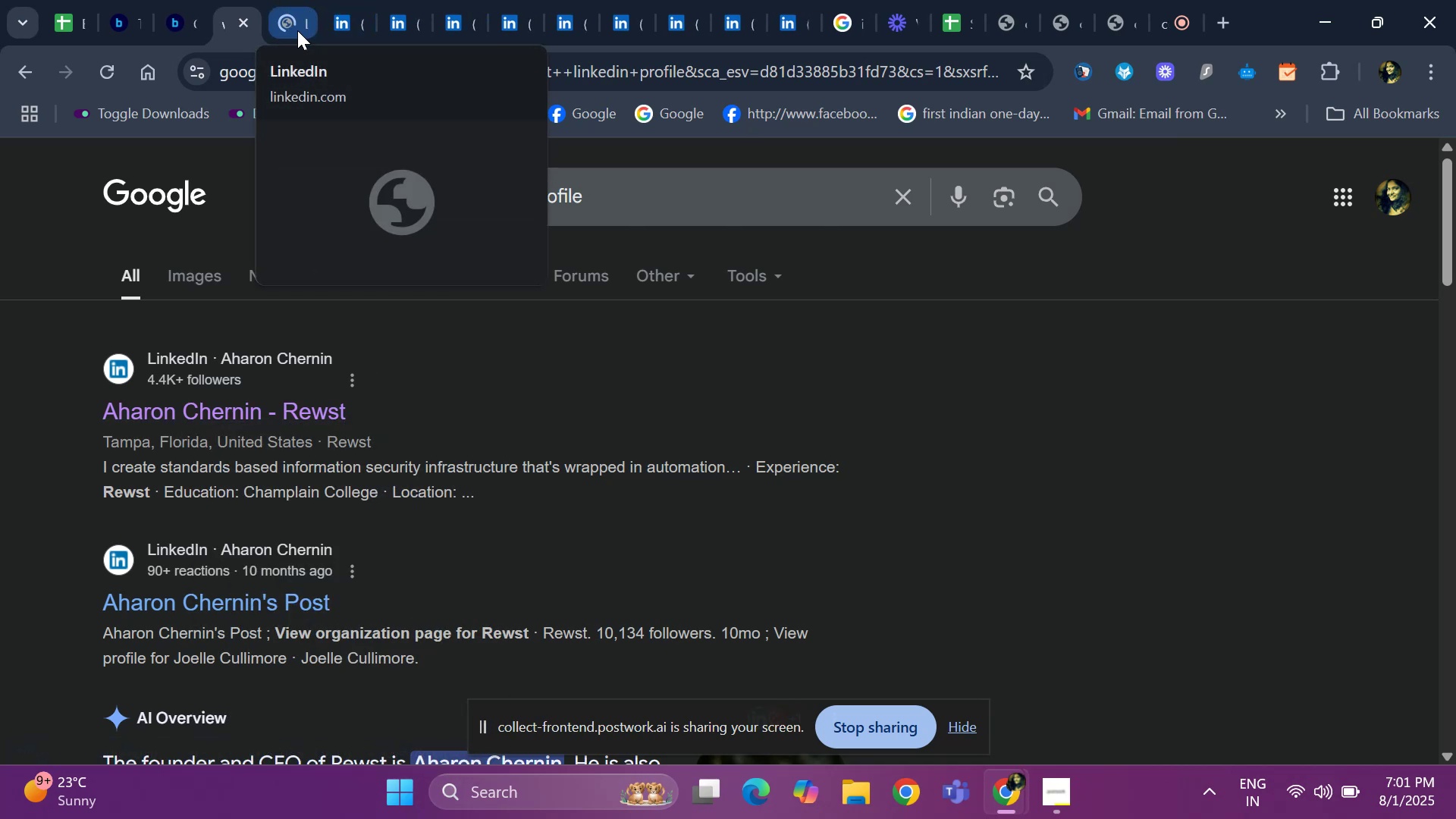 
left_click([297, 30])
 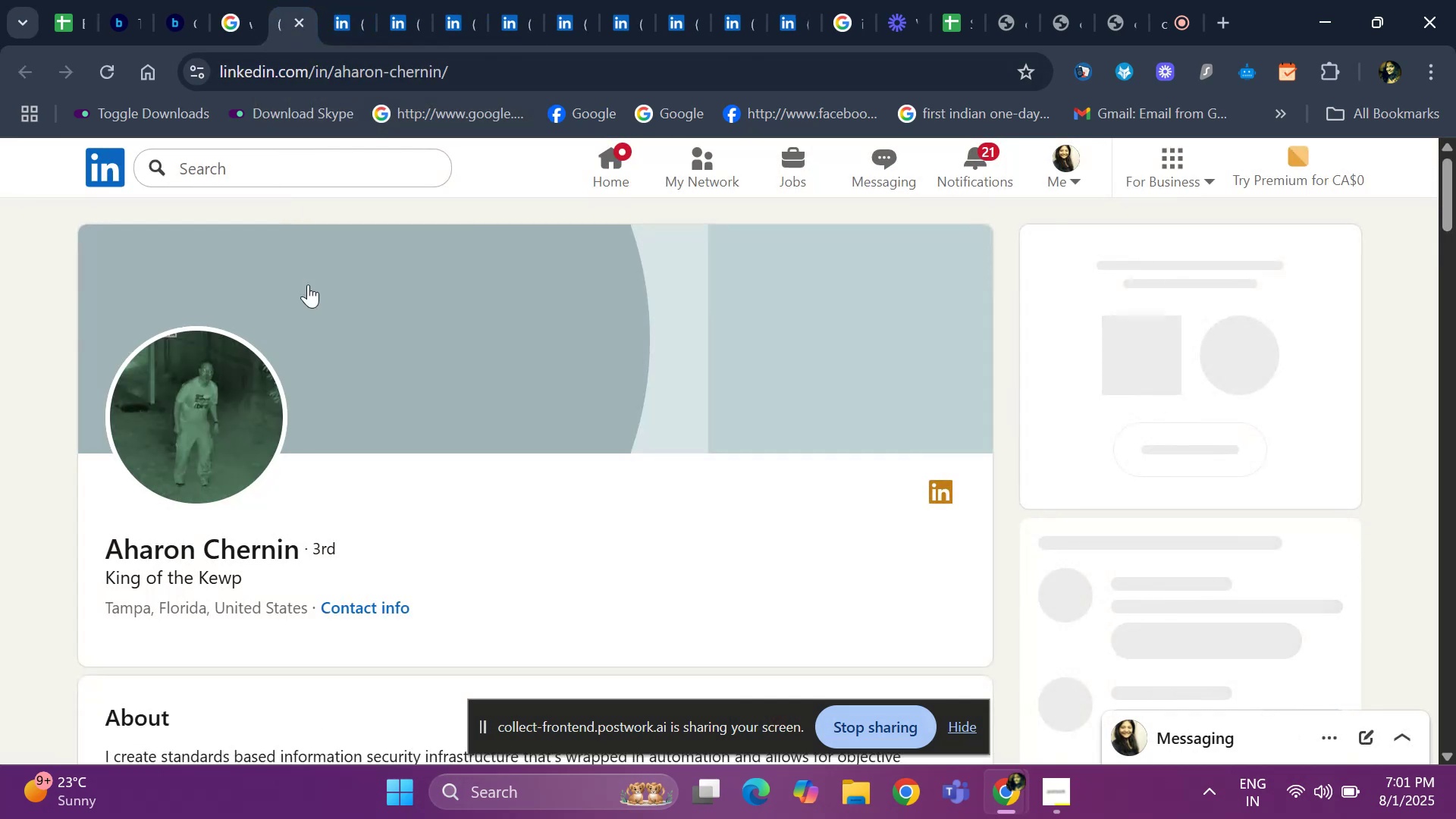 
scroll: coordinate [111, 539], scroll_direction: down, amount: 8.0
 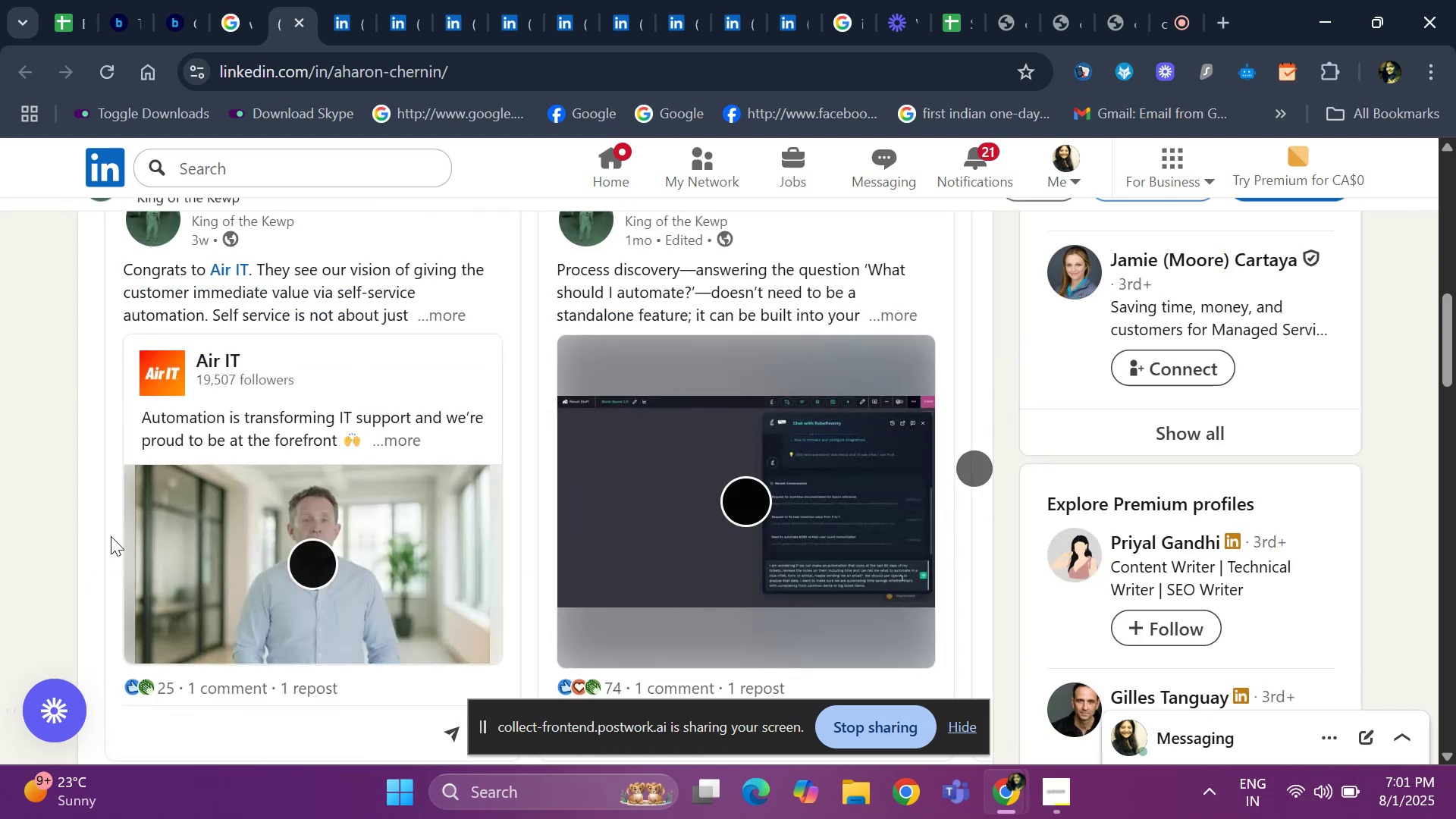 
scroll: coordinate [118, 528], scroll_direction: up, amount: 4.0
 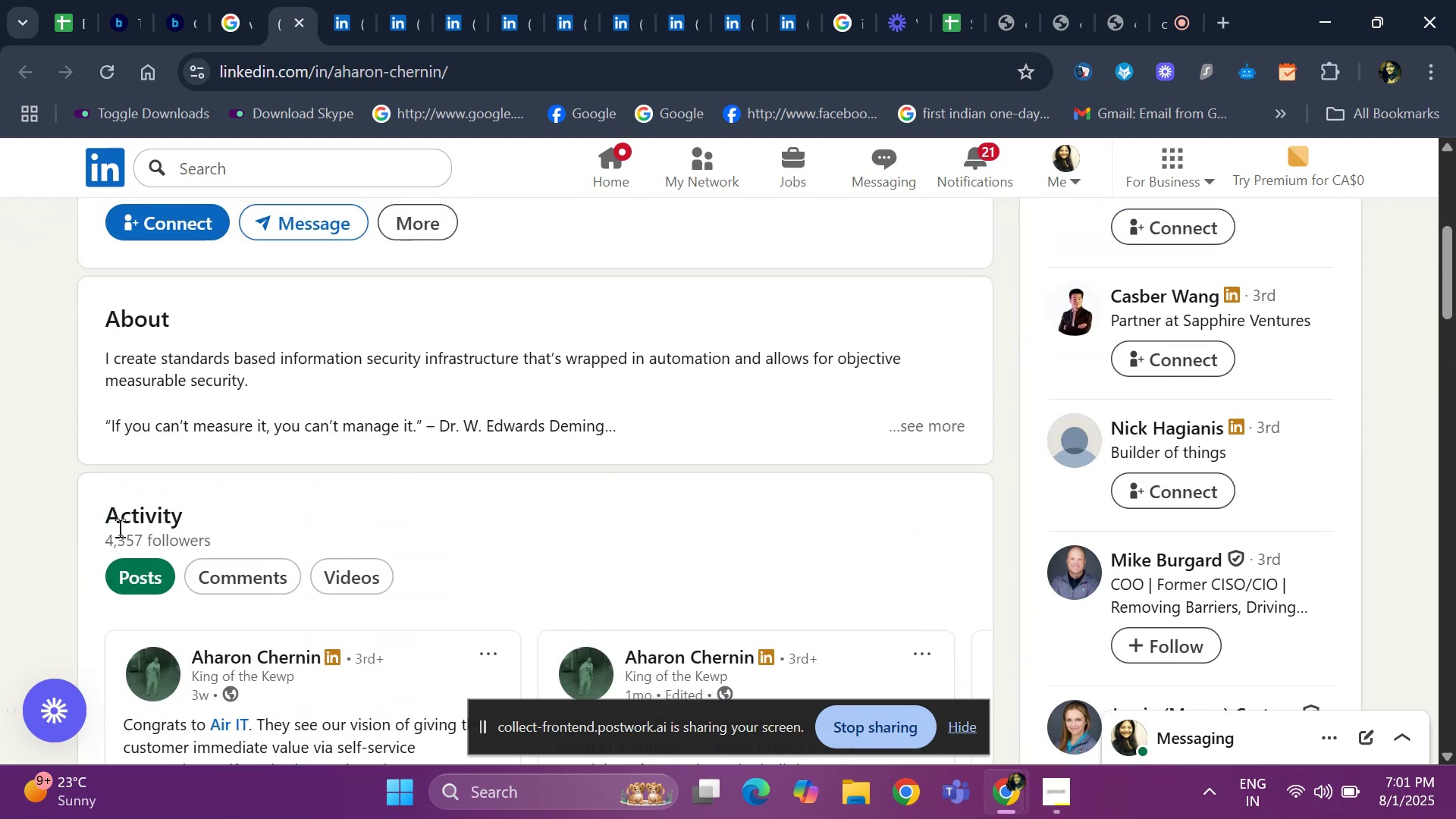 
scroll: coordinate [122, 525], scroll_direction: down, amount: 8.0
 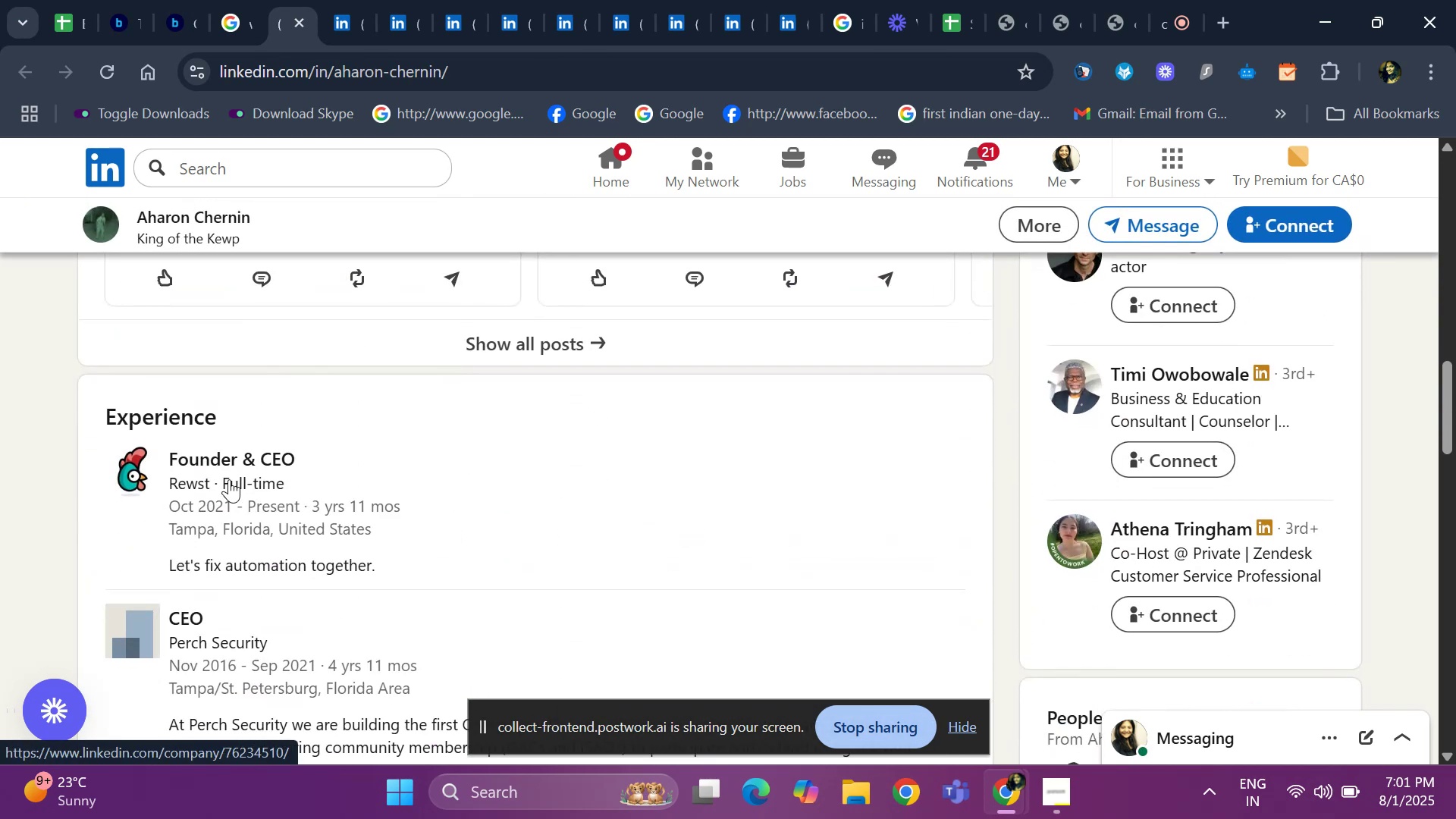 
scroll: coordinate [230, 468], scroll_direction: up, amount: 17.0
 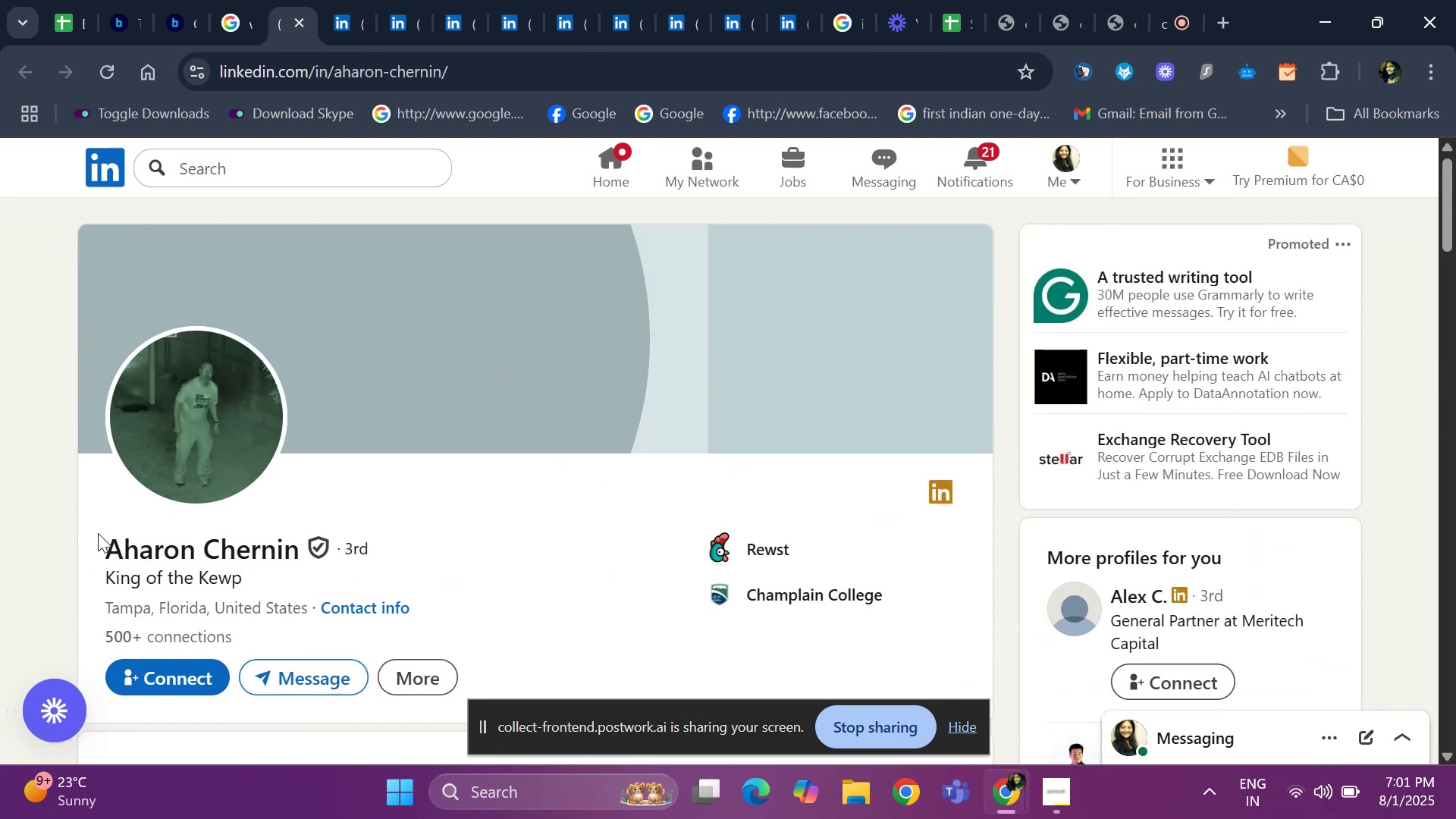 
scroll: coordinate [147, 526], scroll_direction: down, amount: 11.0
 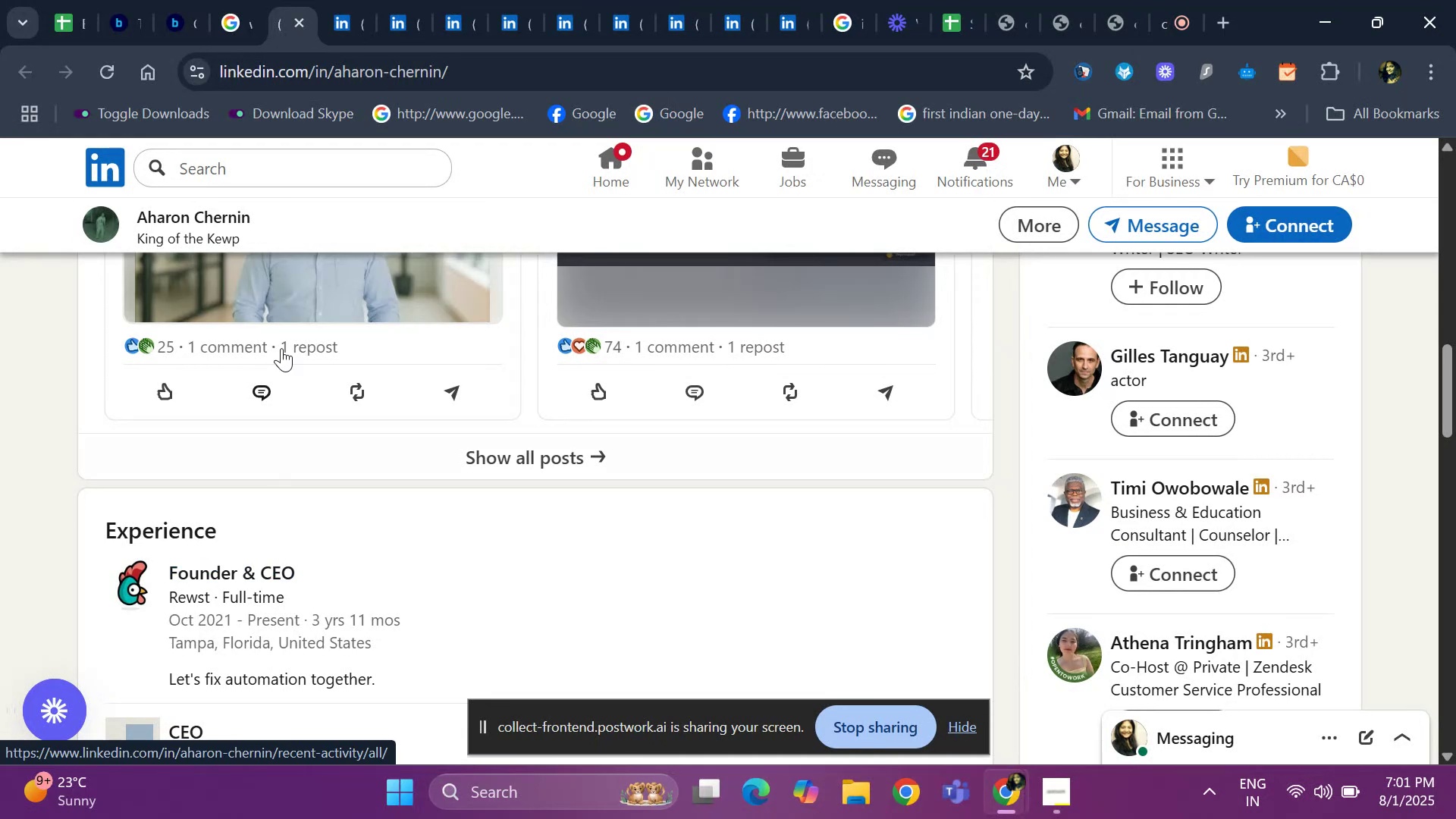 
left_click([341, 20])
 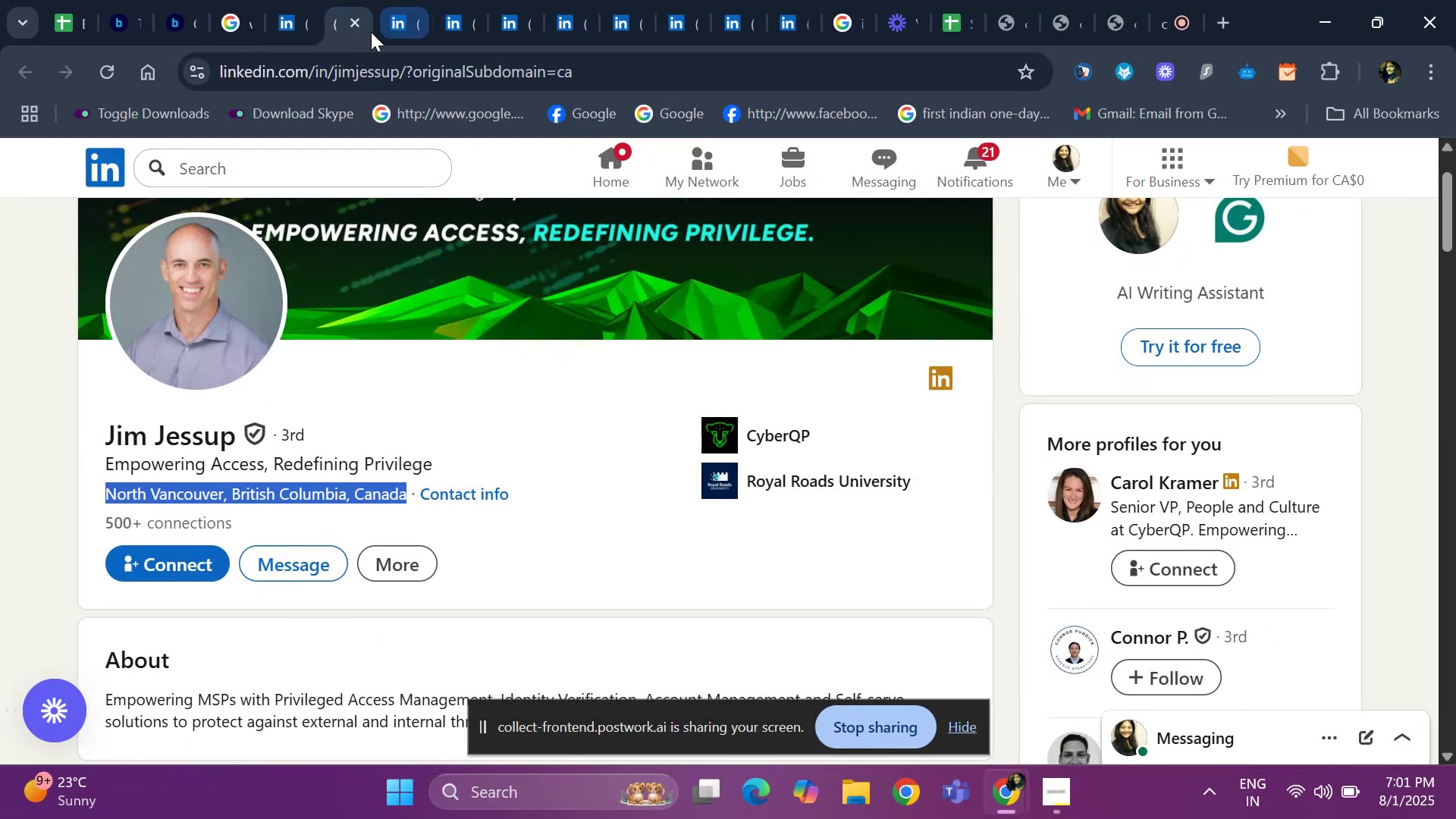 
left_click([359, 27])
 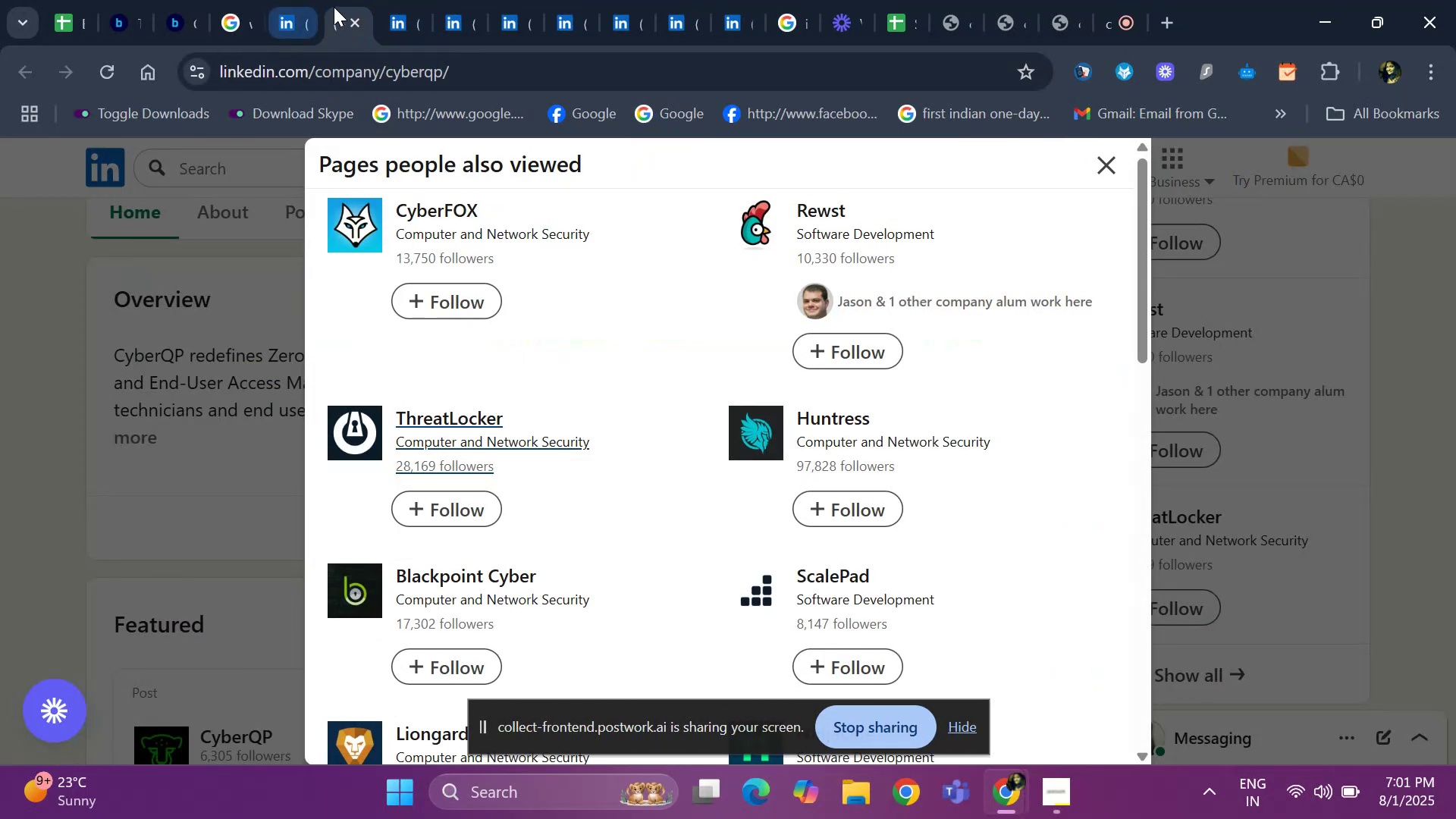 
left_click([394, 14])
 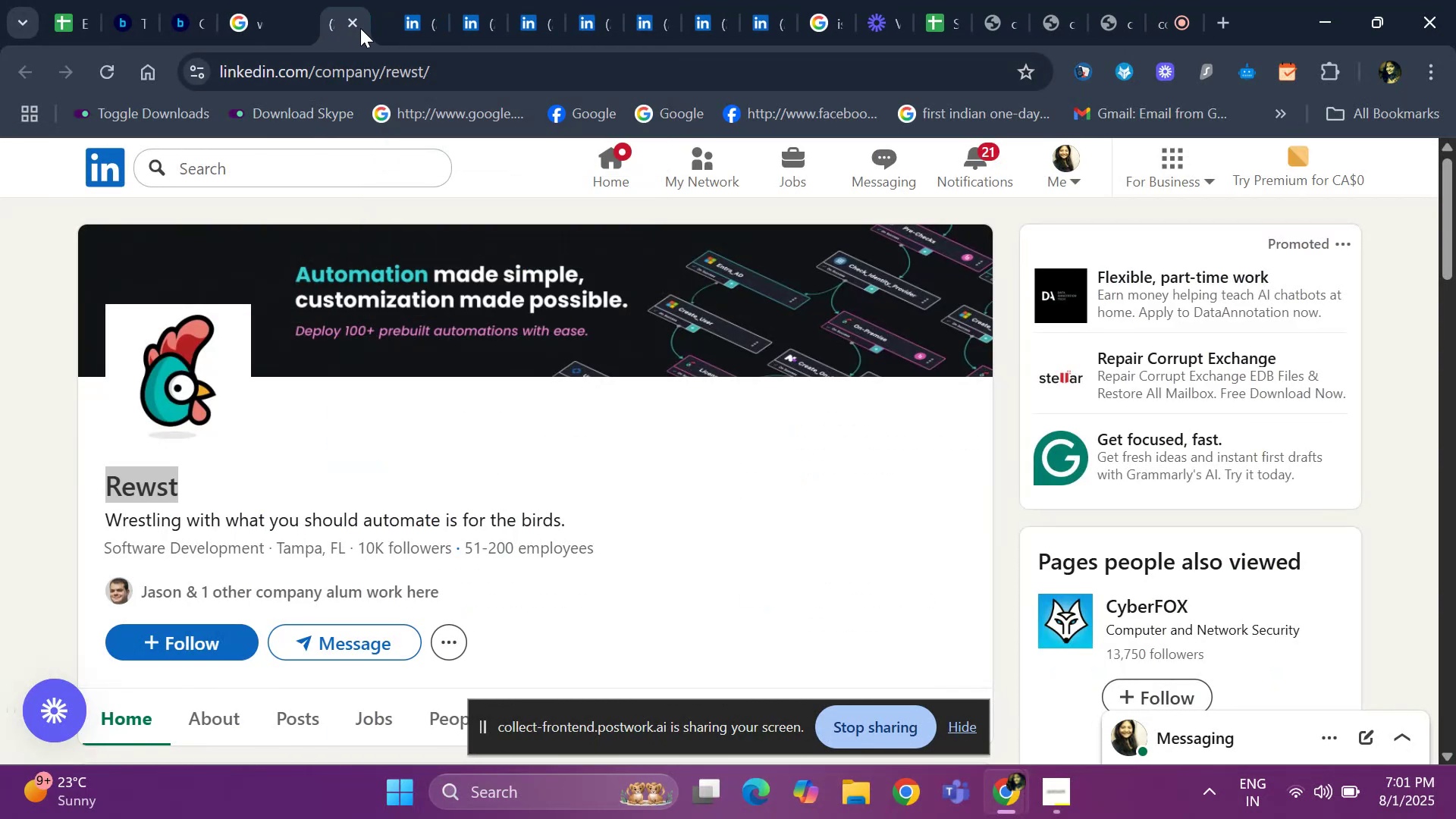 
wait(6.95)
 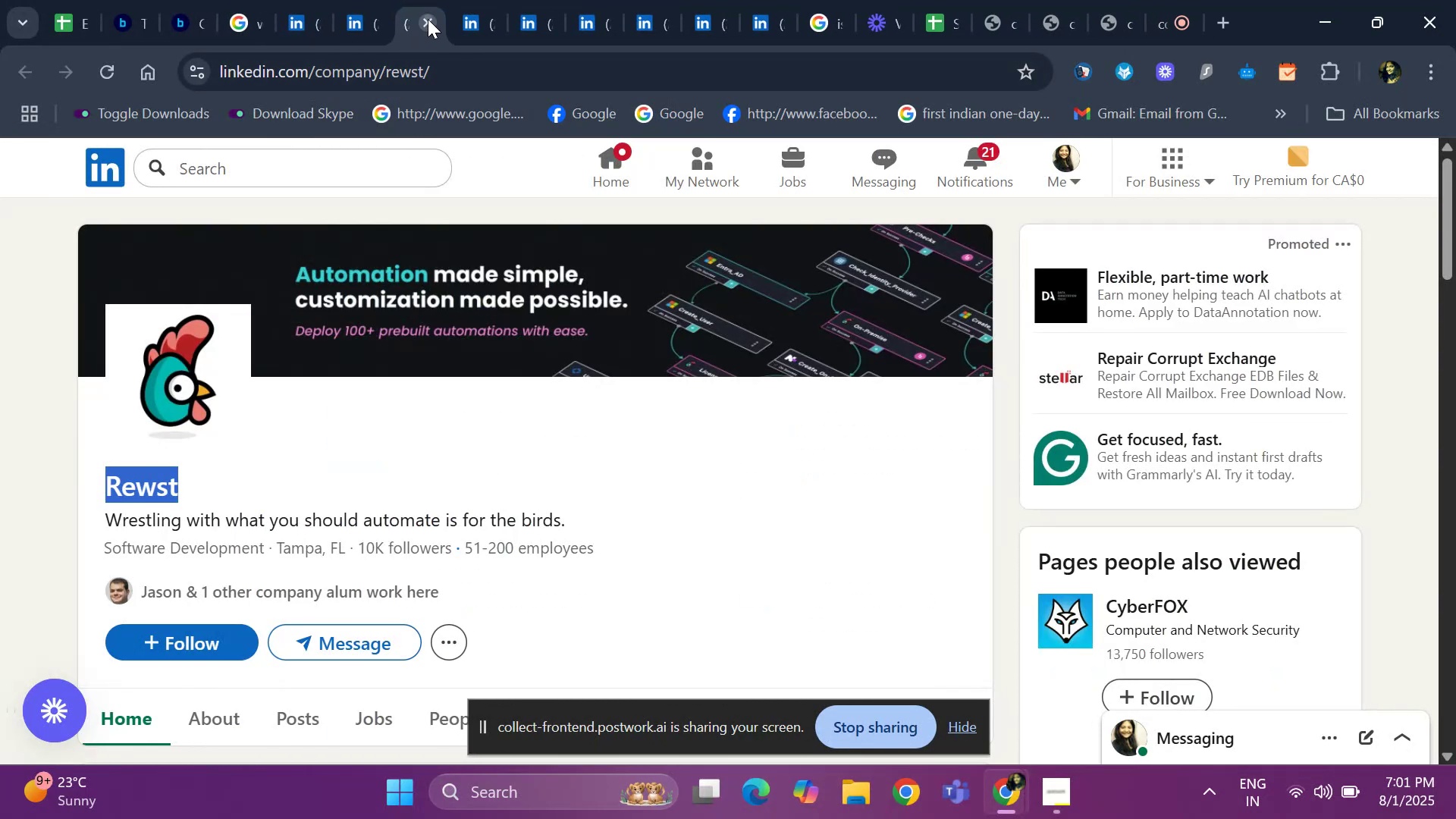 
left_click([297, 8])
 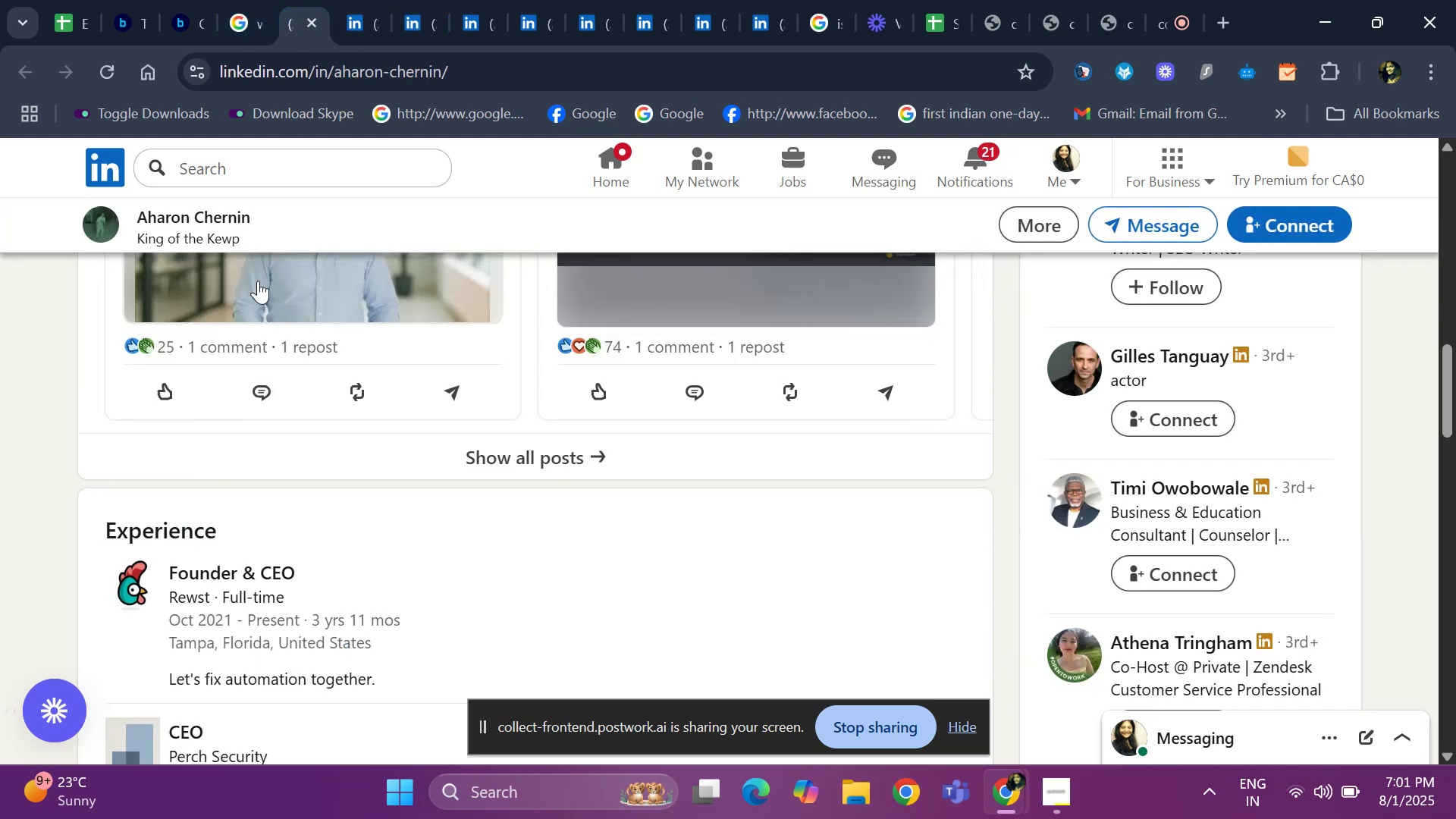 
scroll: coordinate [168, 465], scroll_direction: up, amount: 13.0
 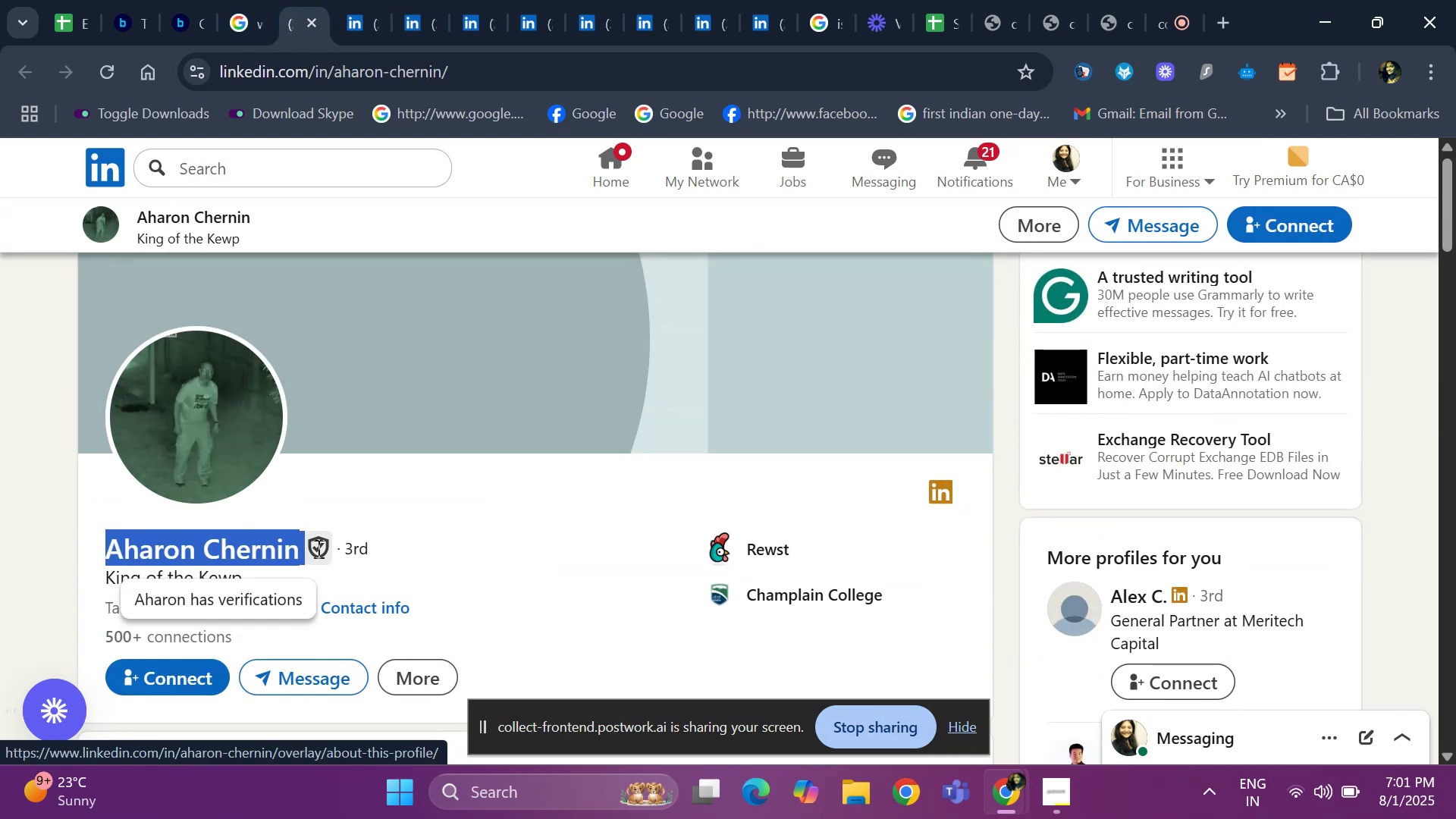 
key(Control+ControlLeft)
 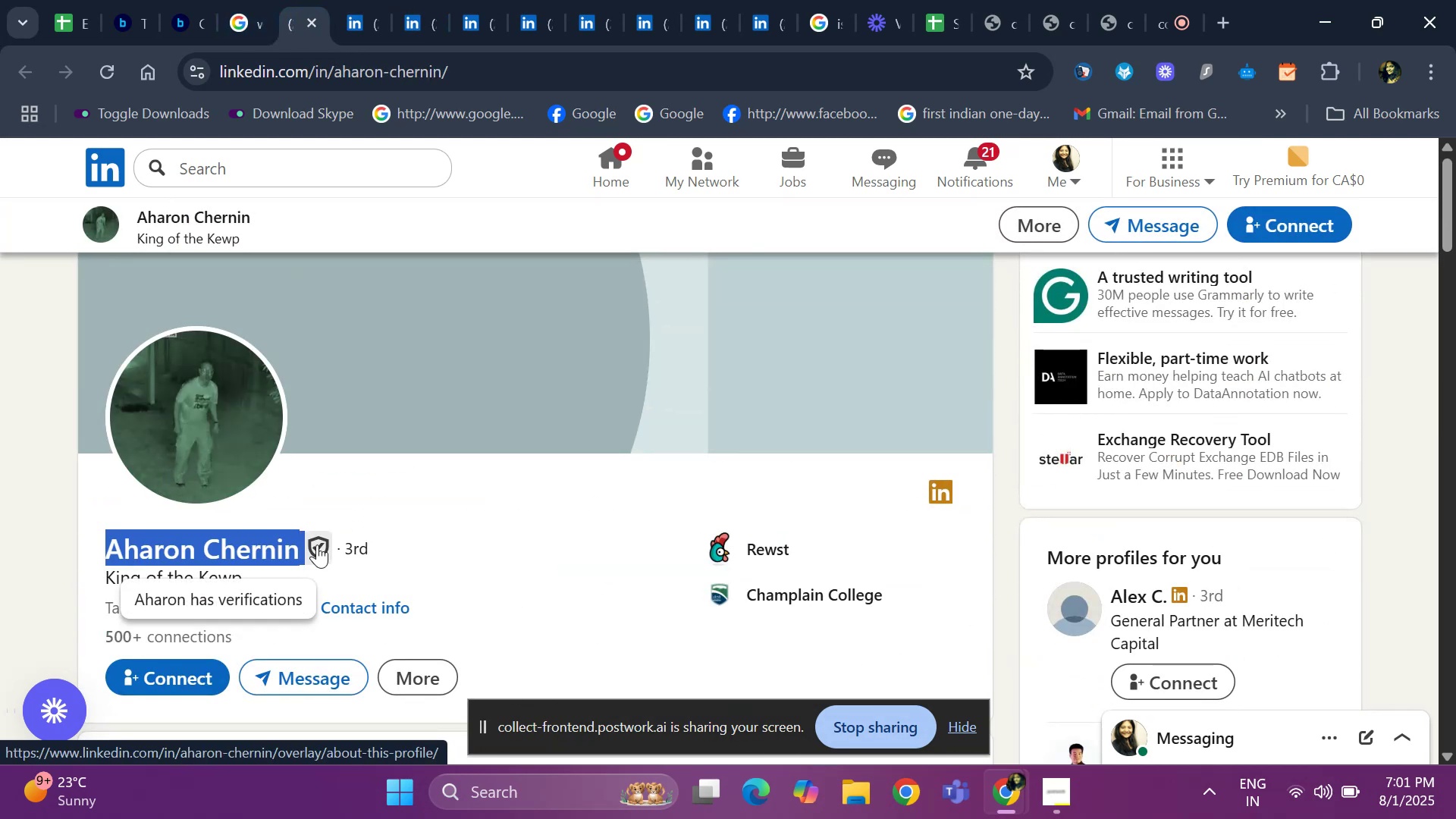 
key(Control+C)
 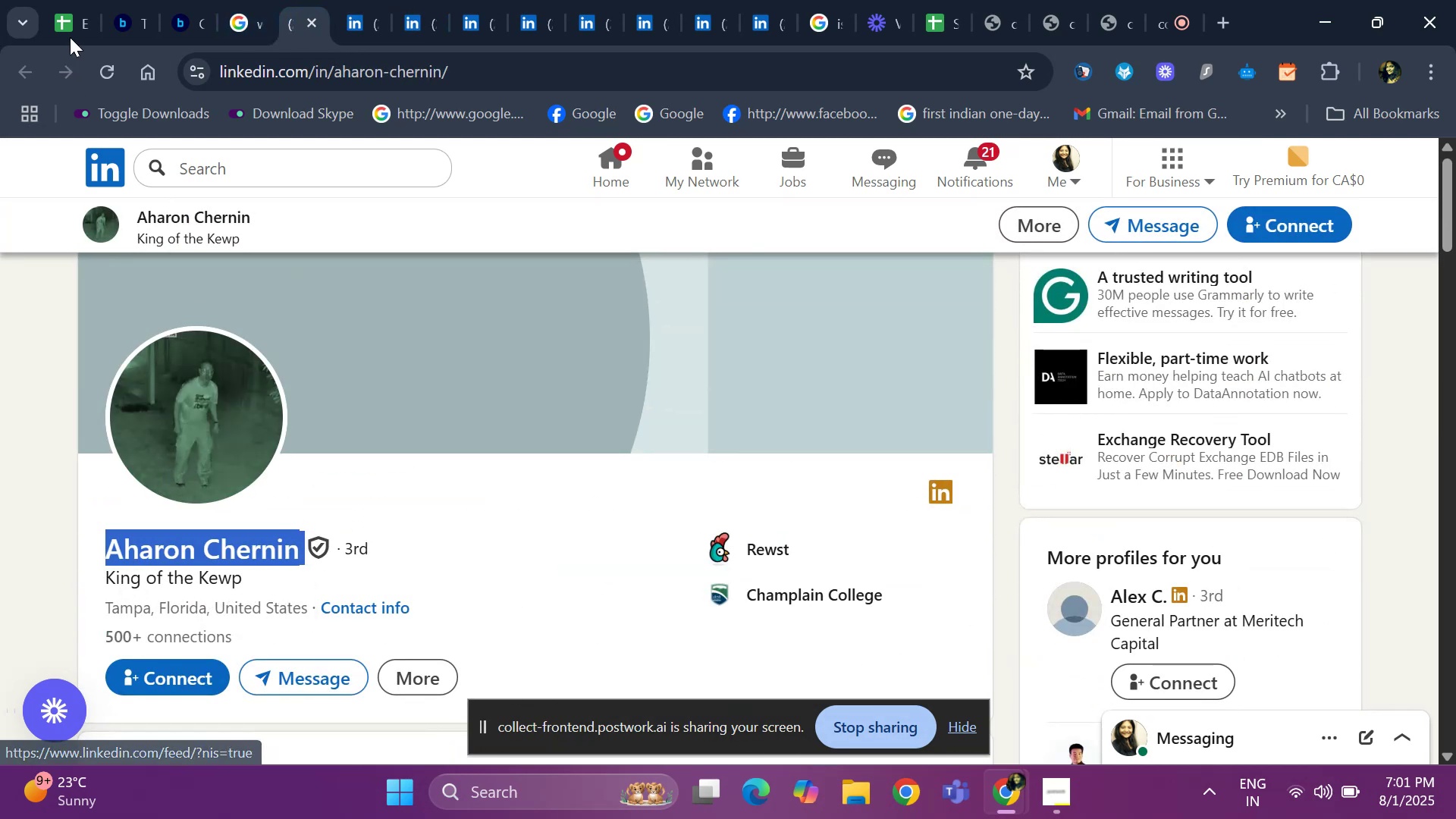 
left_click([70, 32])
 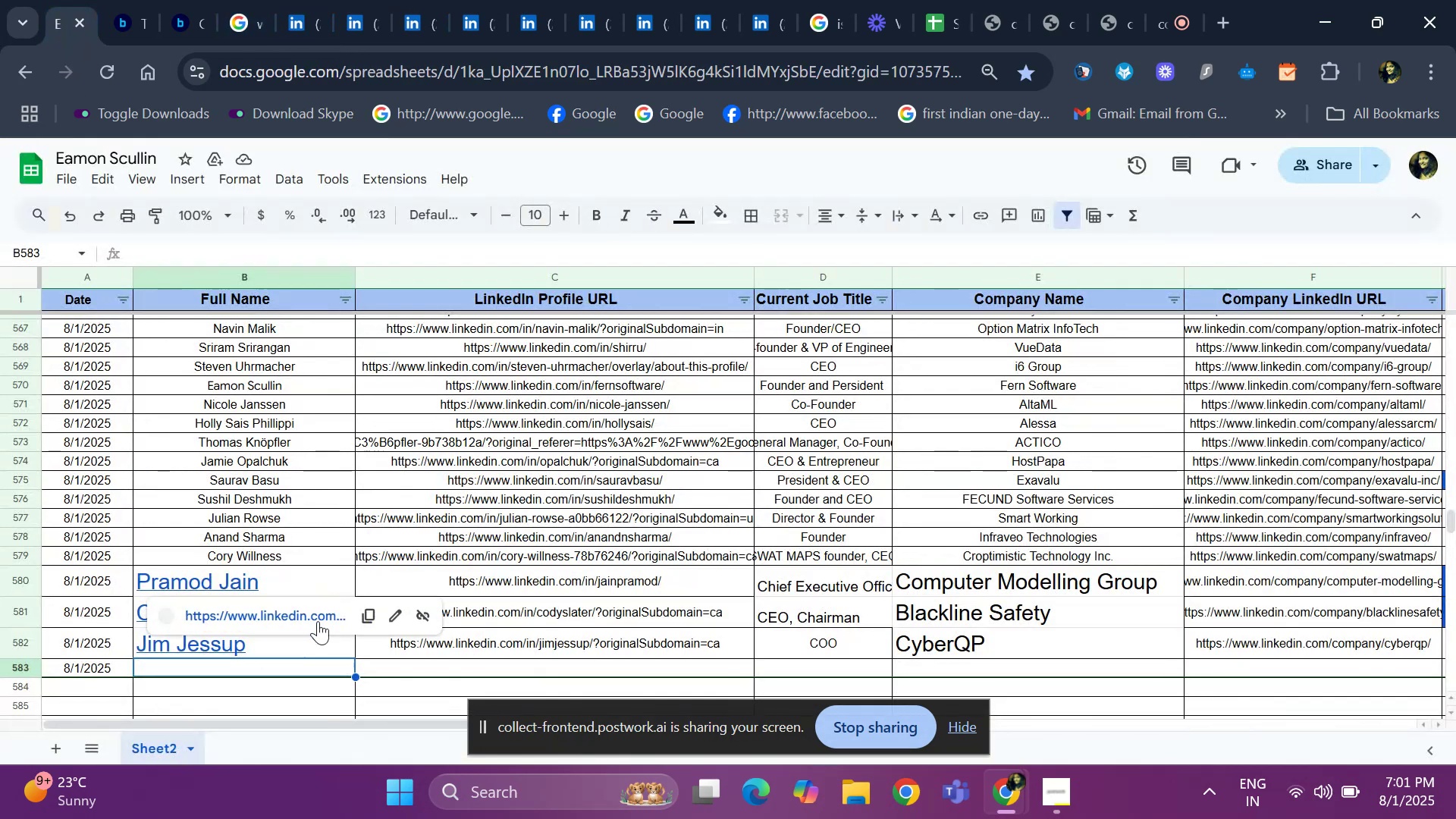 
key(Control+ControlLeft)
 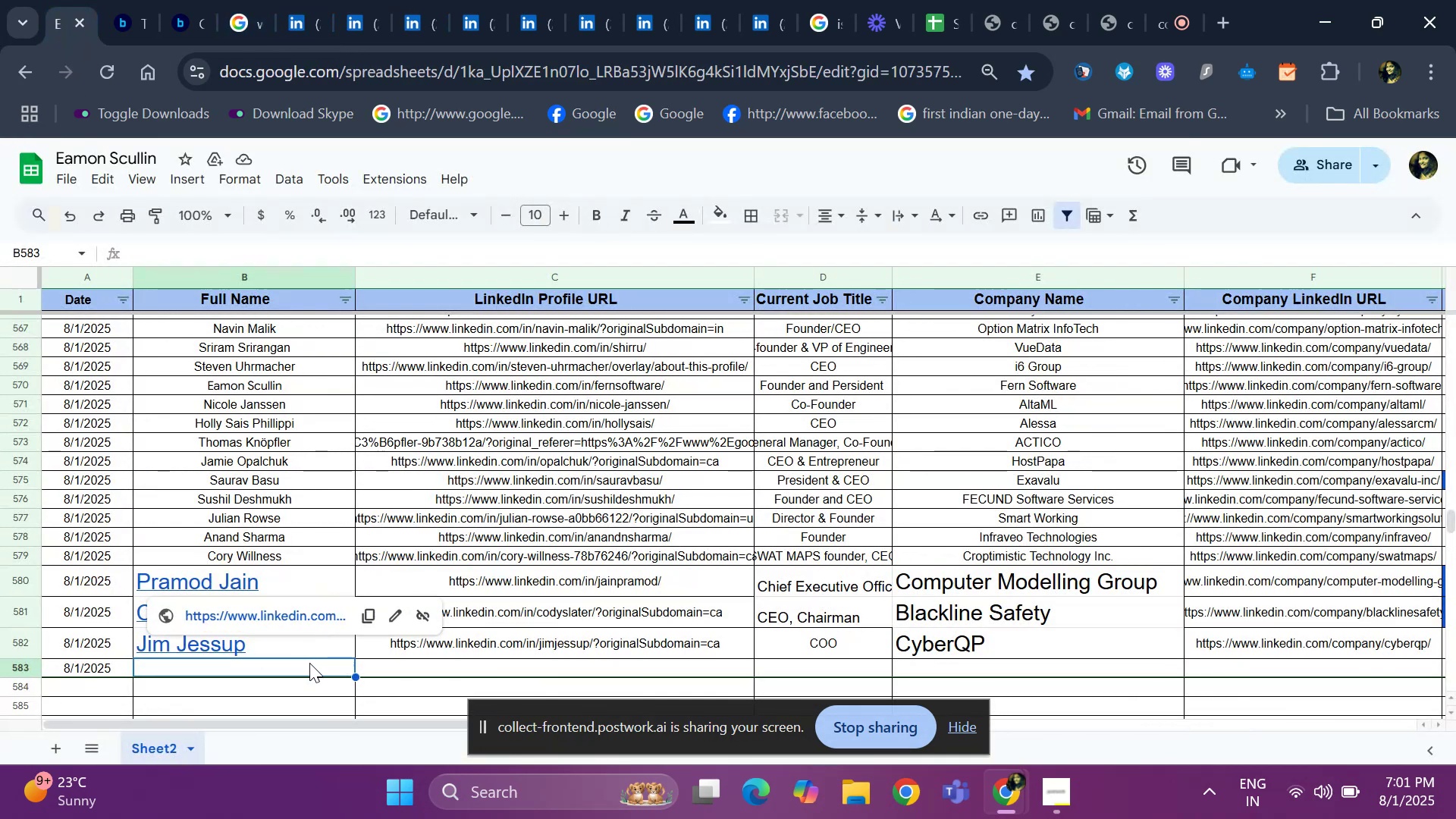 
key(Control+V)
 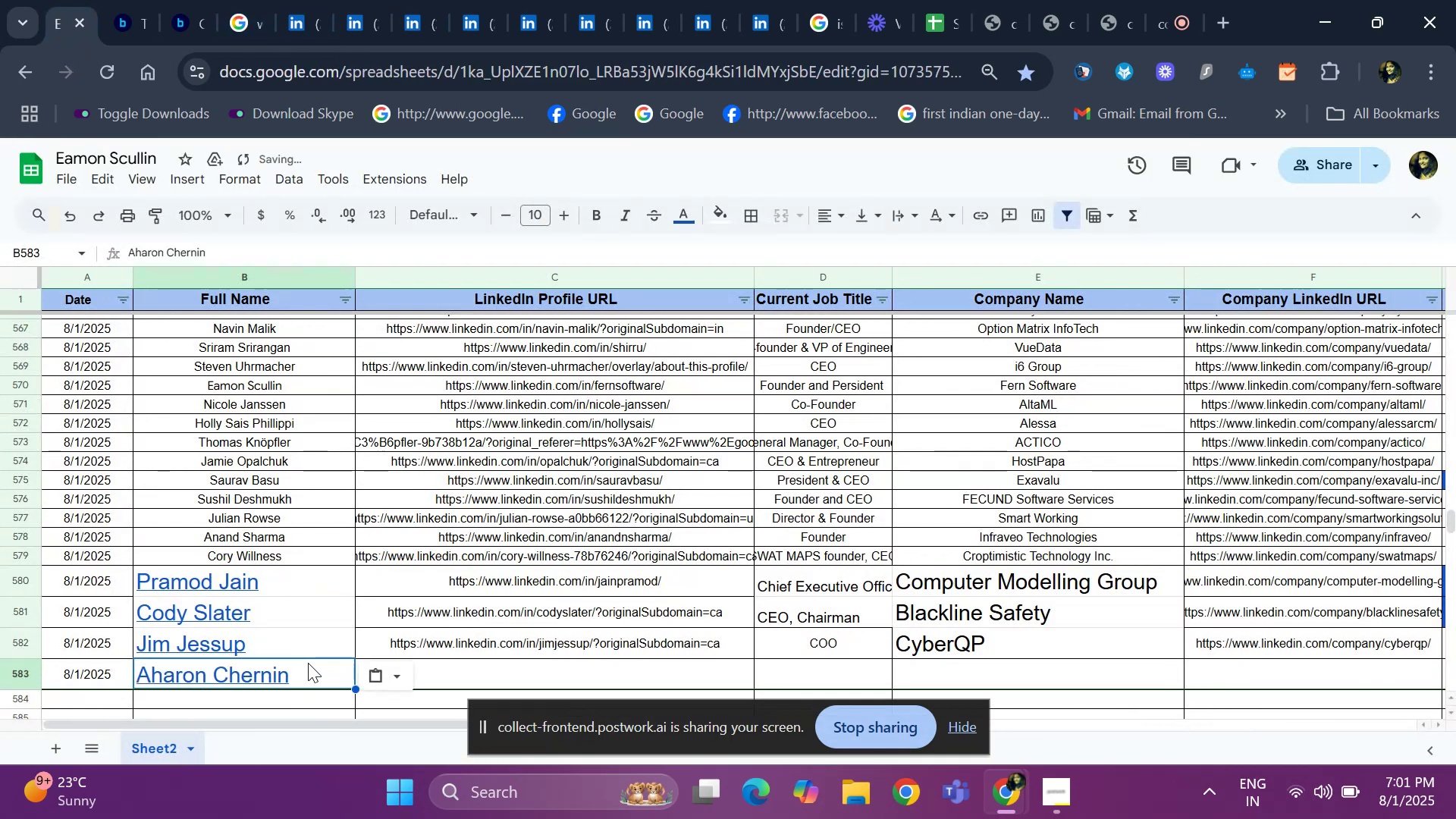 
key(ArrowRight)
 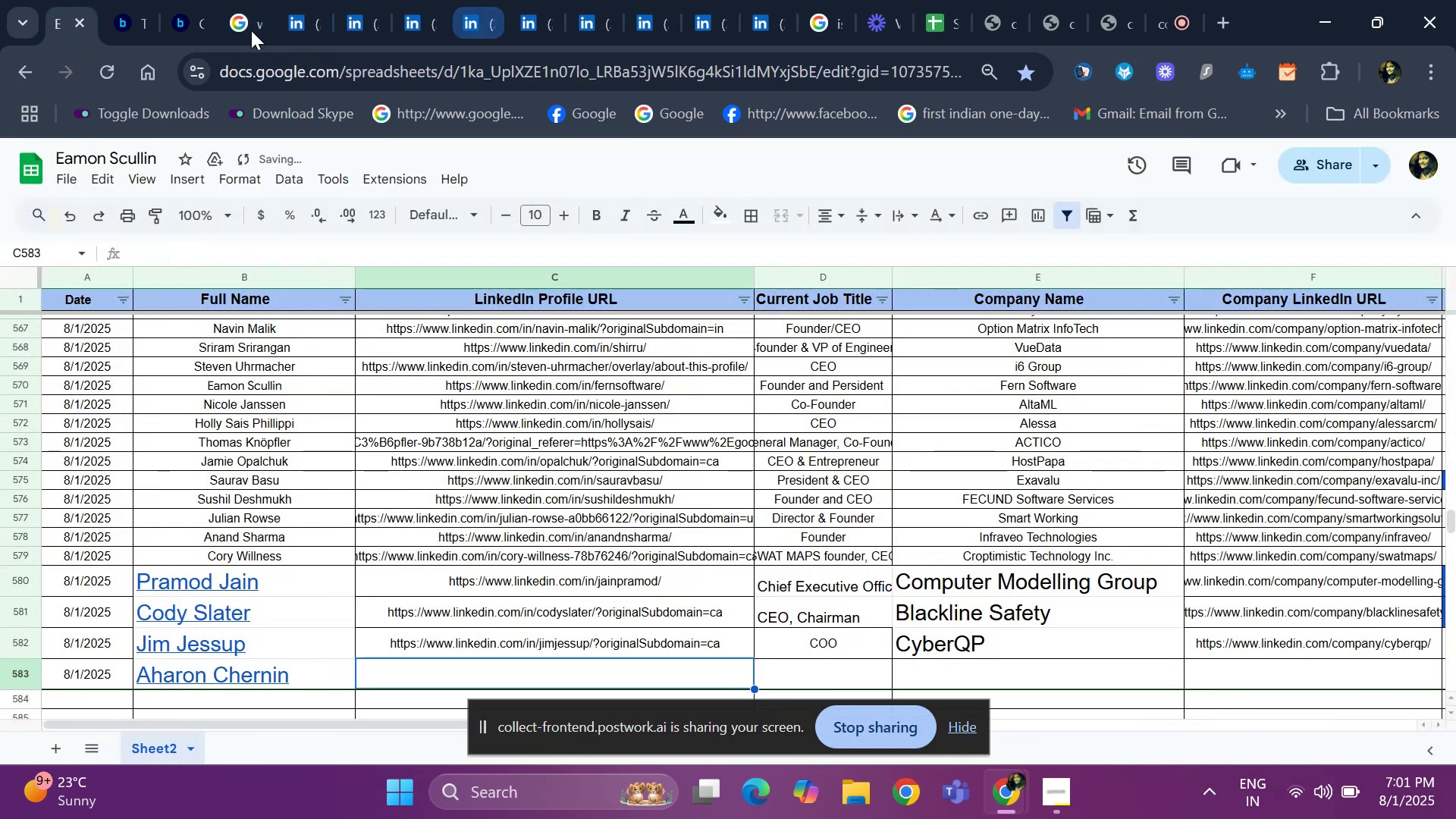 
left_click([291, 22])
 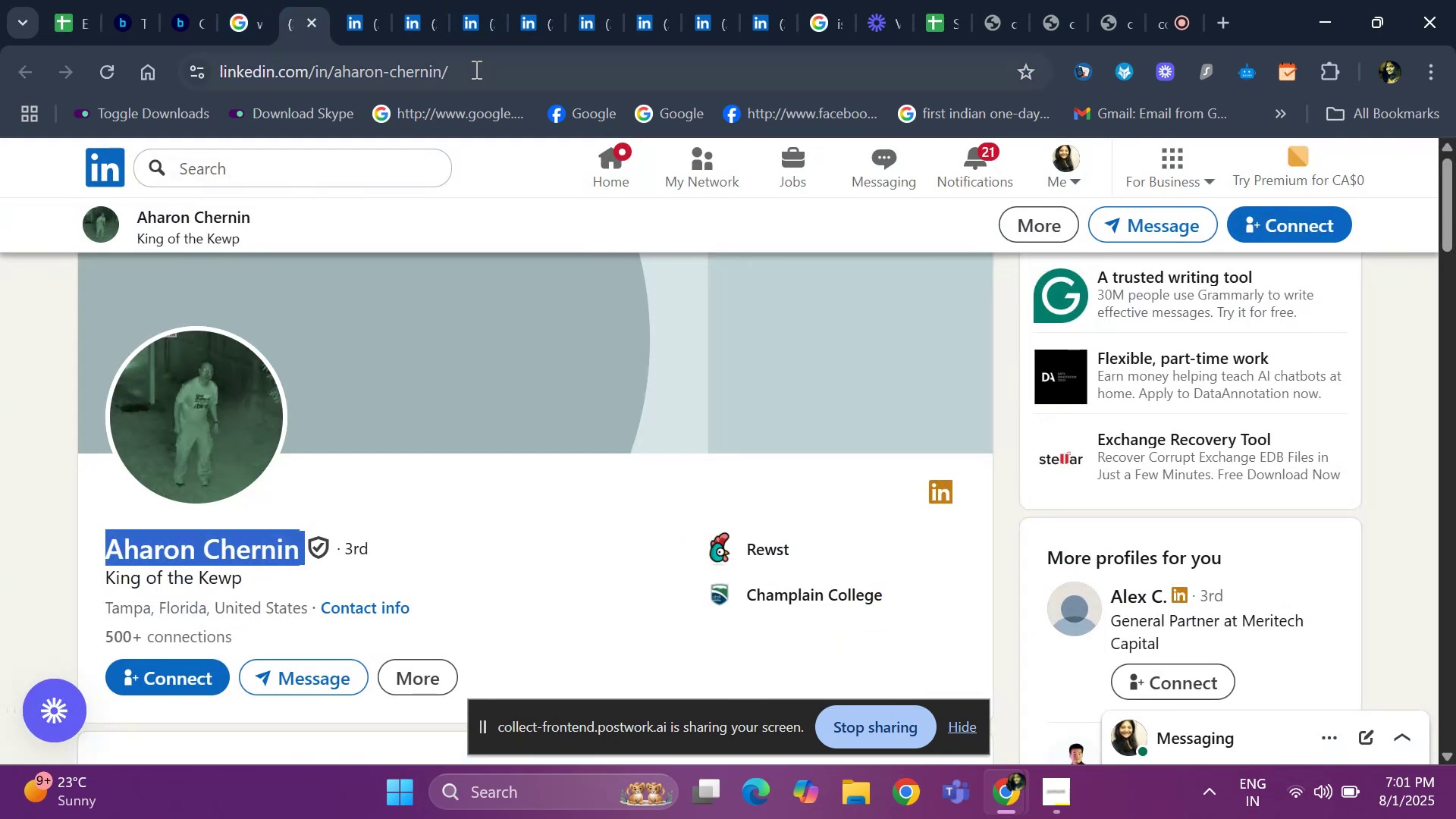 
left_click([475, 70])
 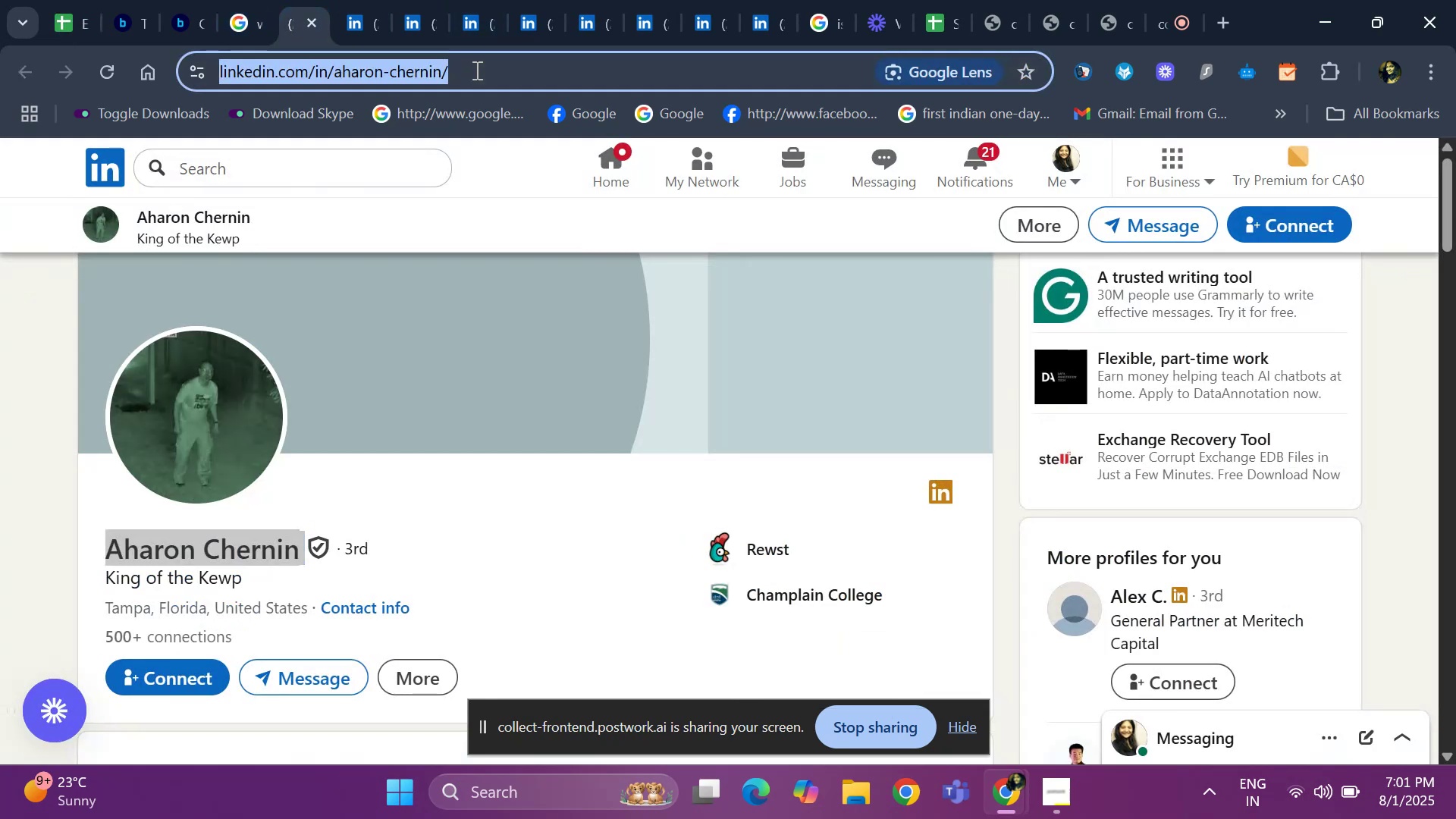 
key(Control+C)
 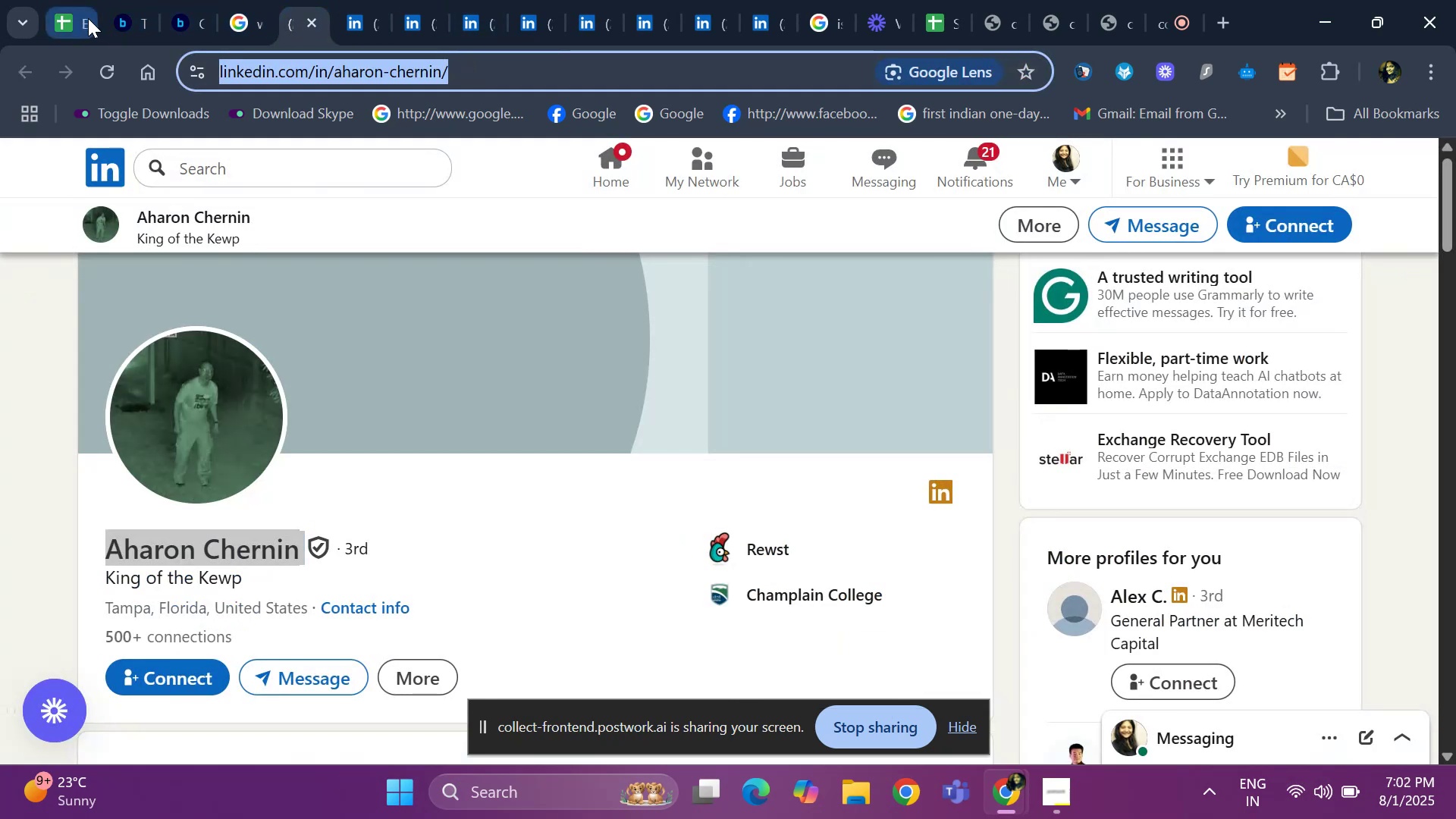 
left_click([72, 19])
 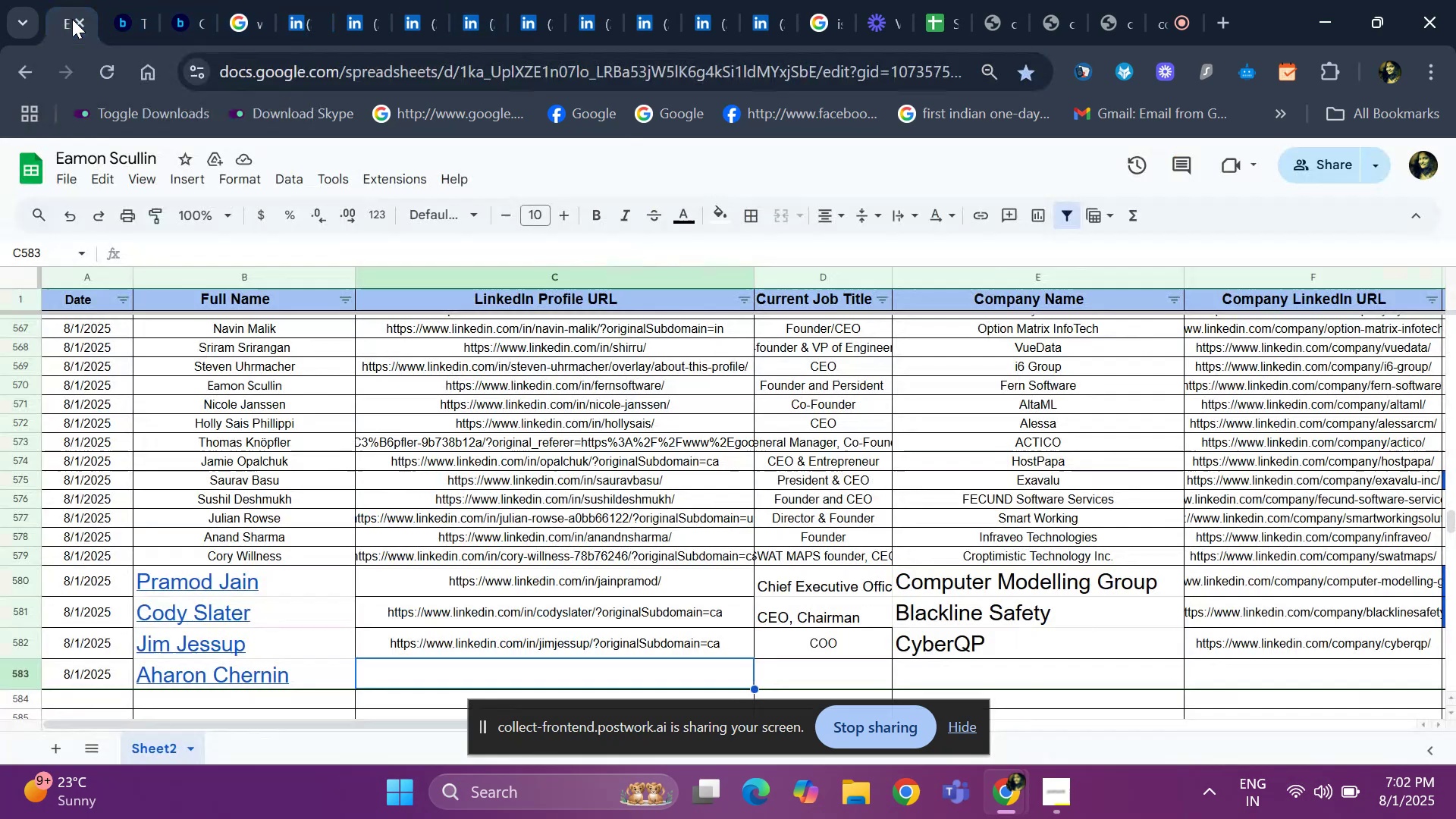 
key(Control+ControlLeft)
 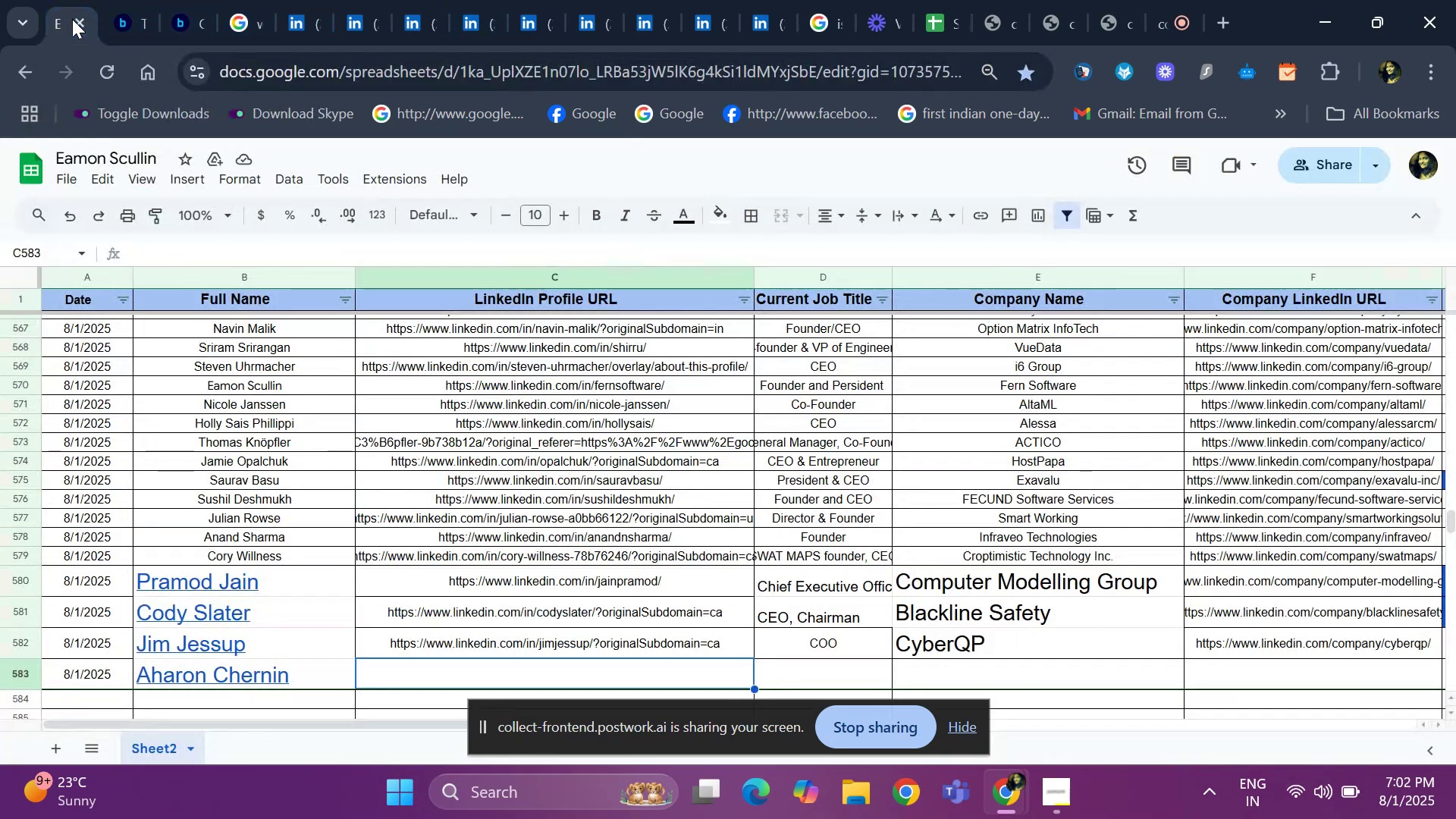 
key(Control+V)
 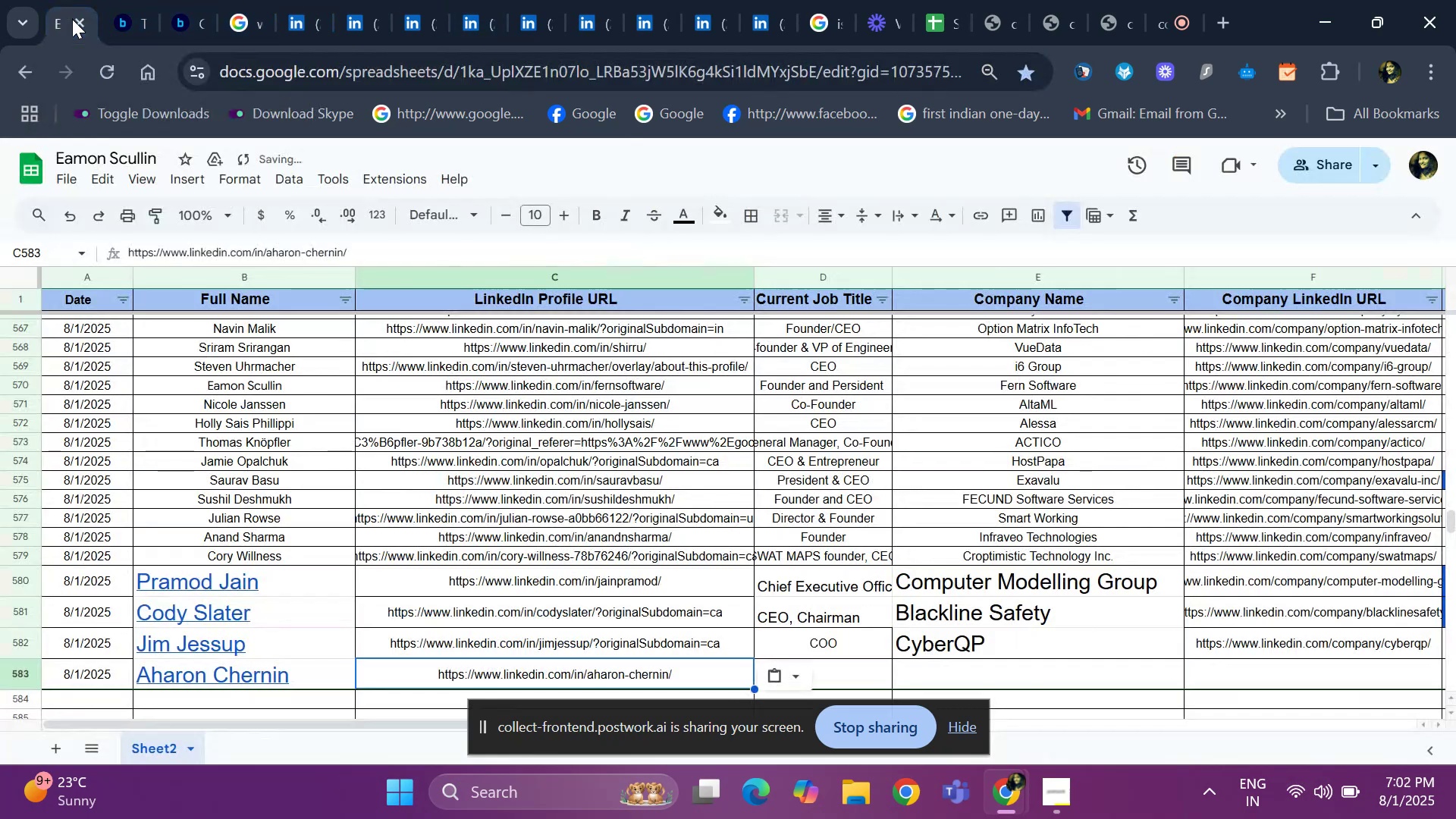 
key(ArrowRight)
 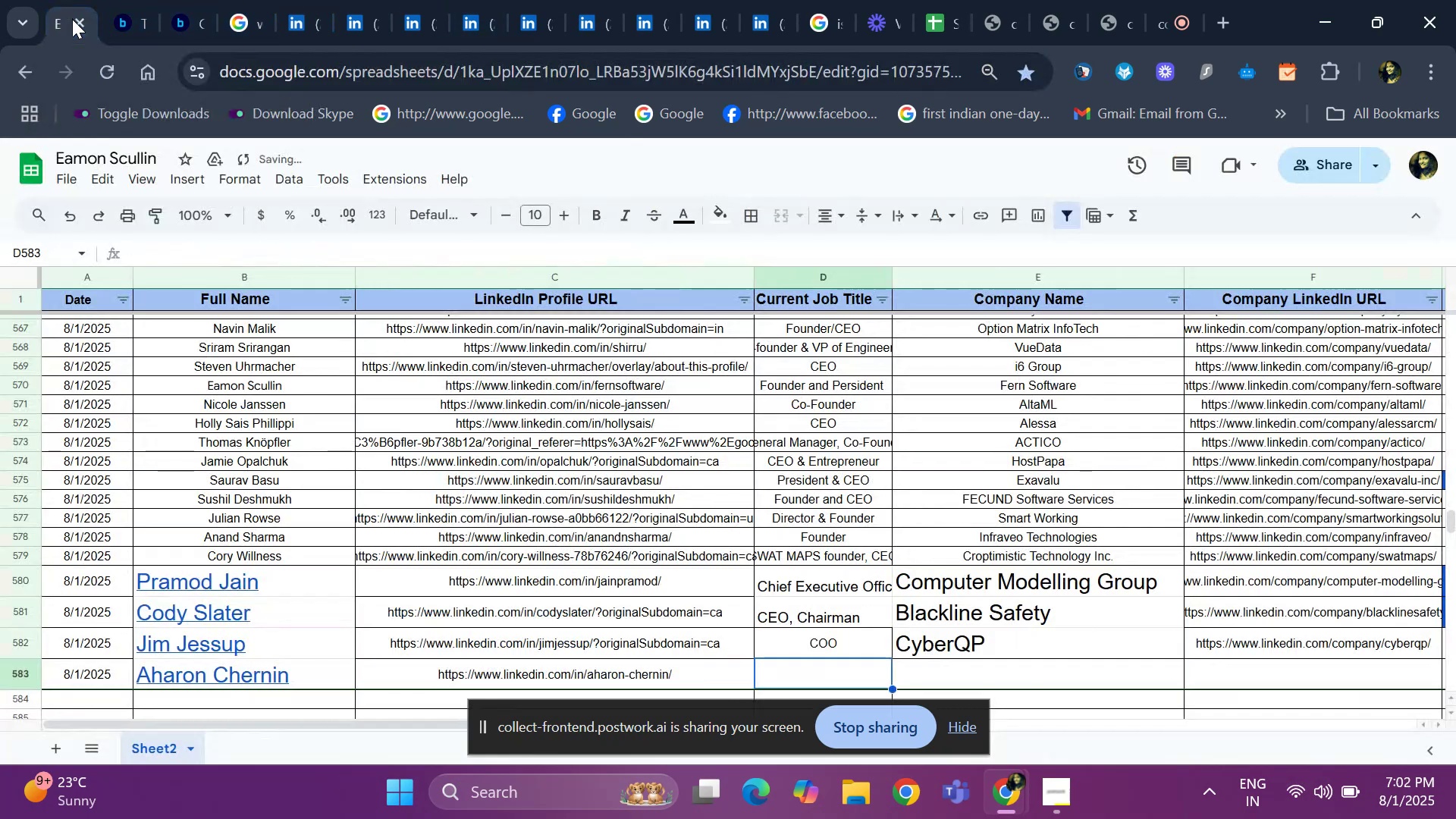 
type(CEO)
 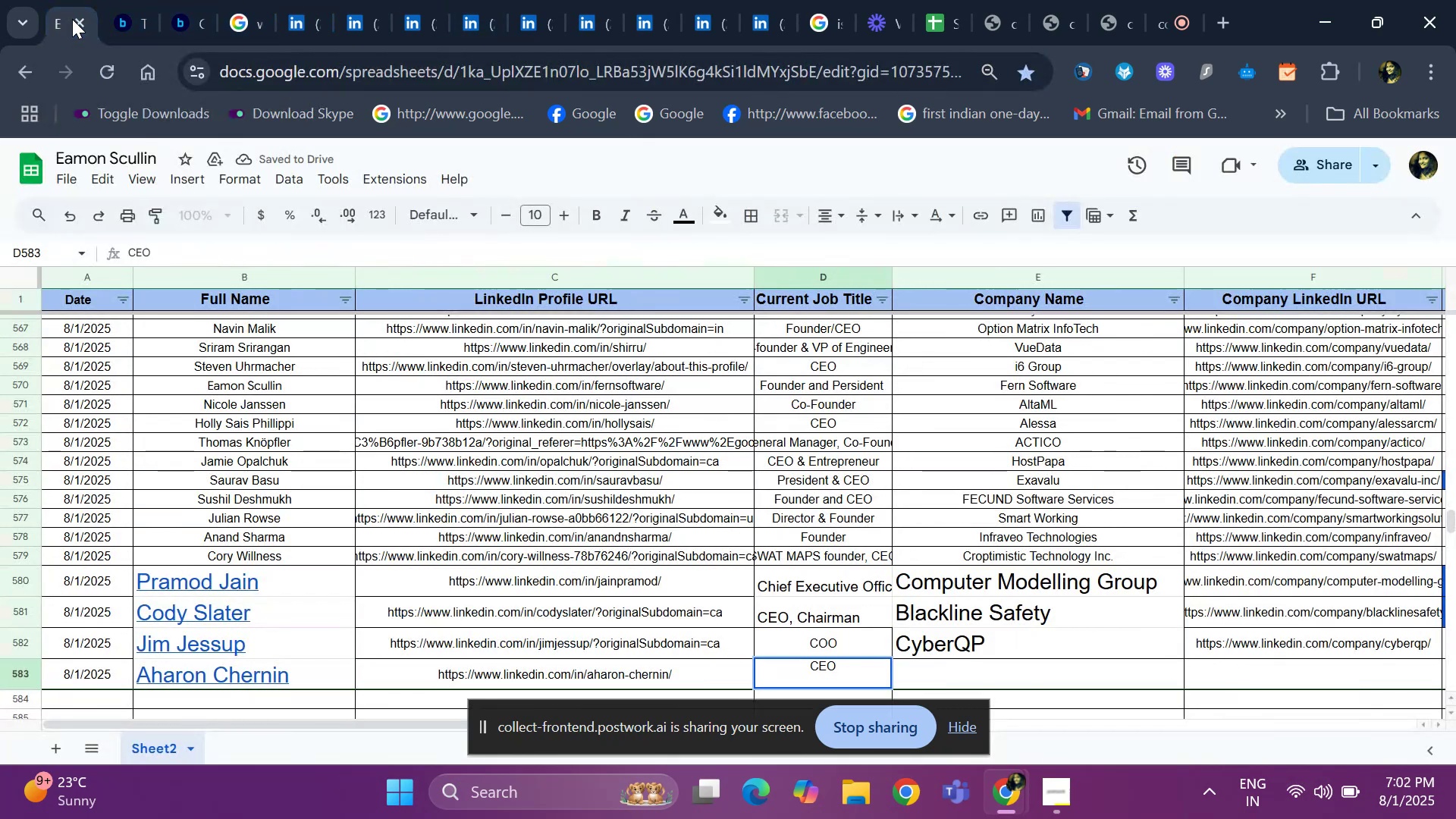 
key(ArrowRight)
 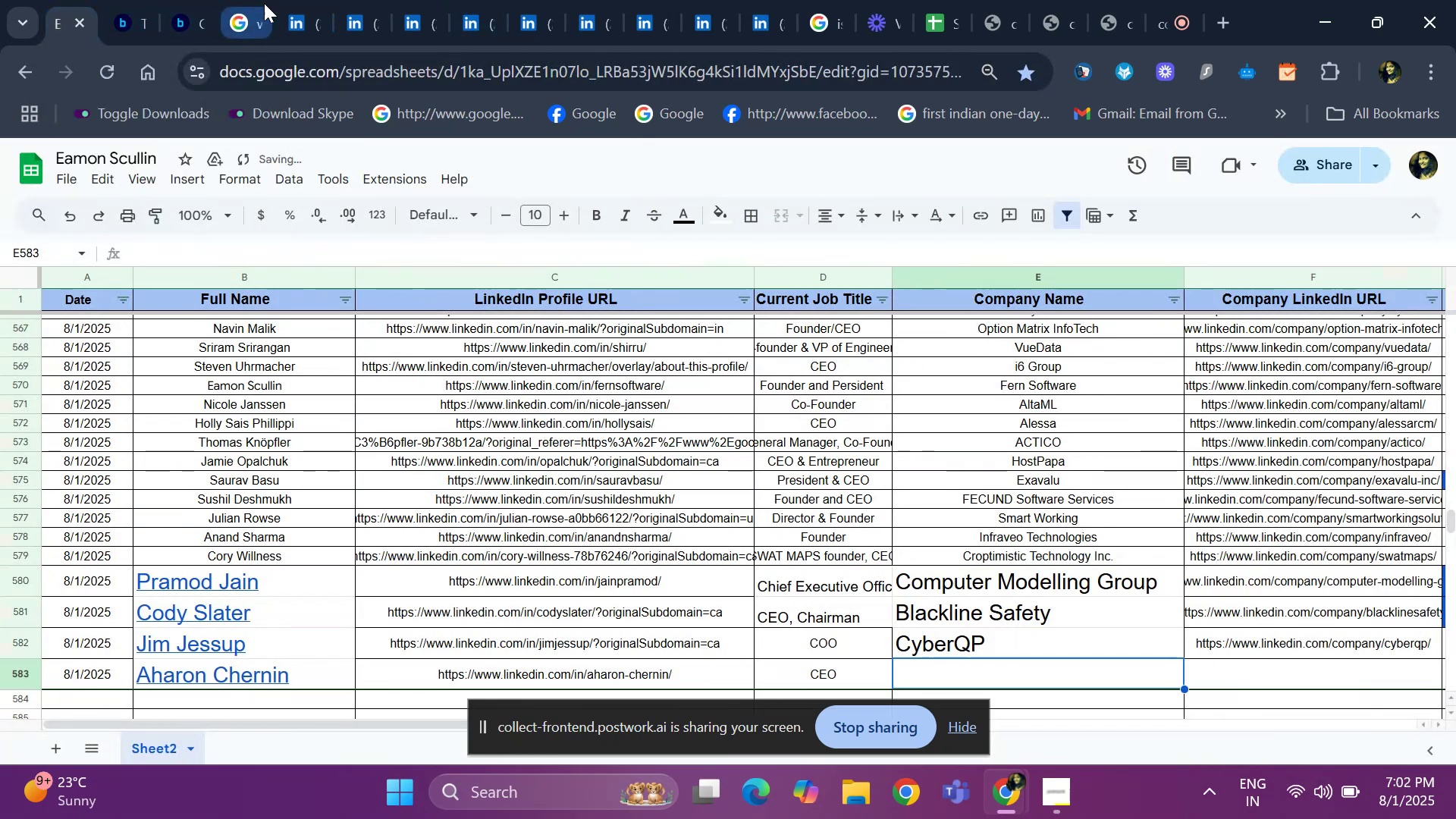 
left_click([297, 10])
 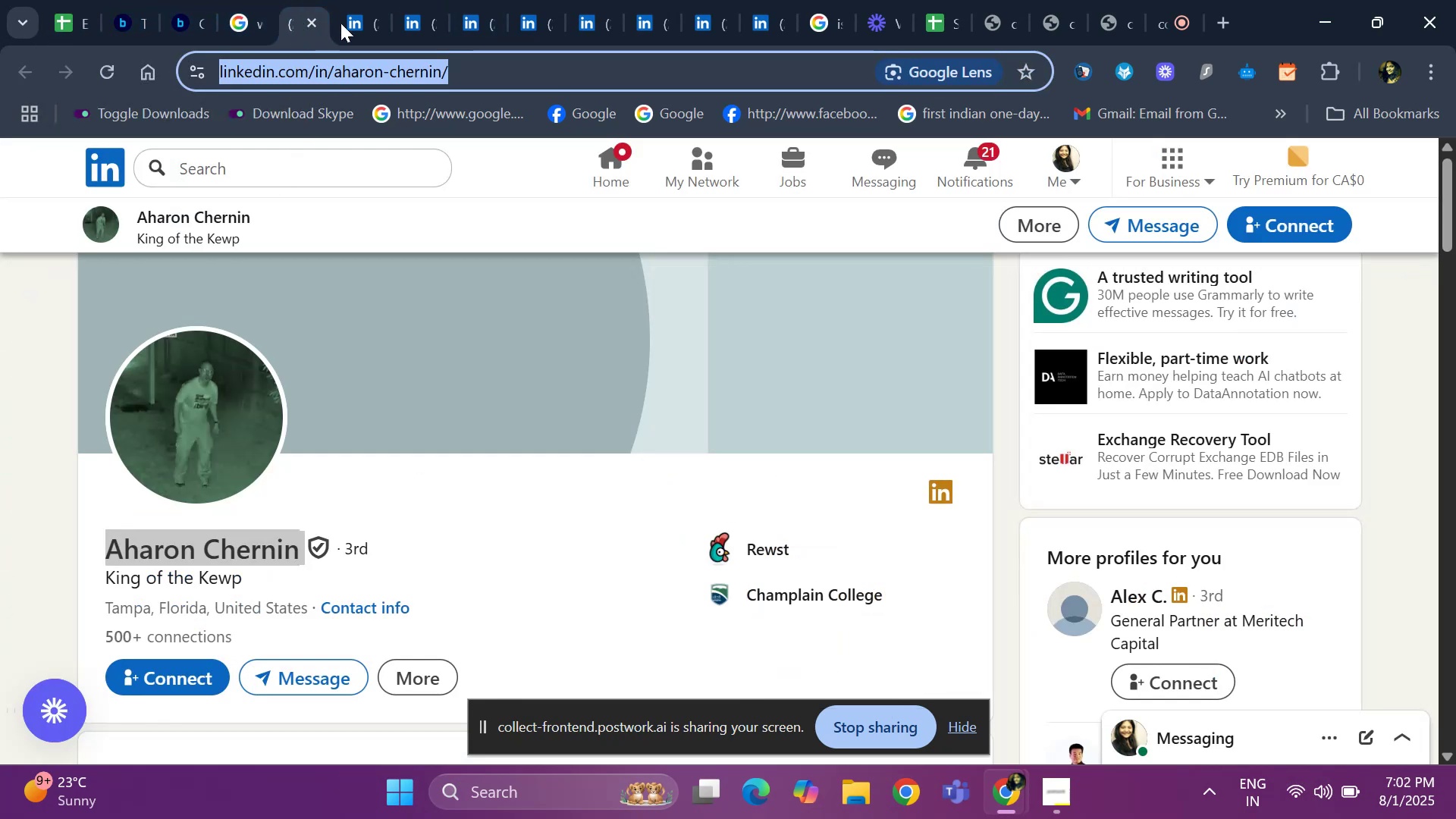 
left_click([350, 13])
 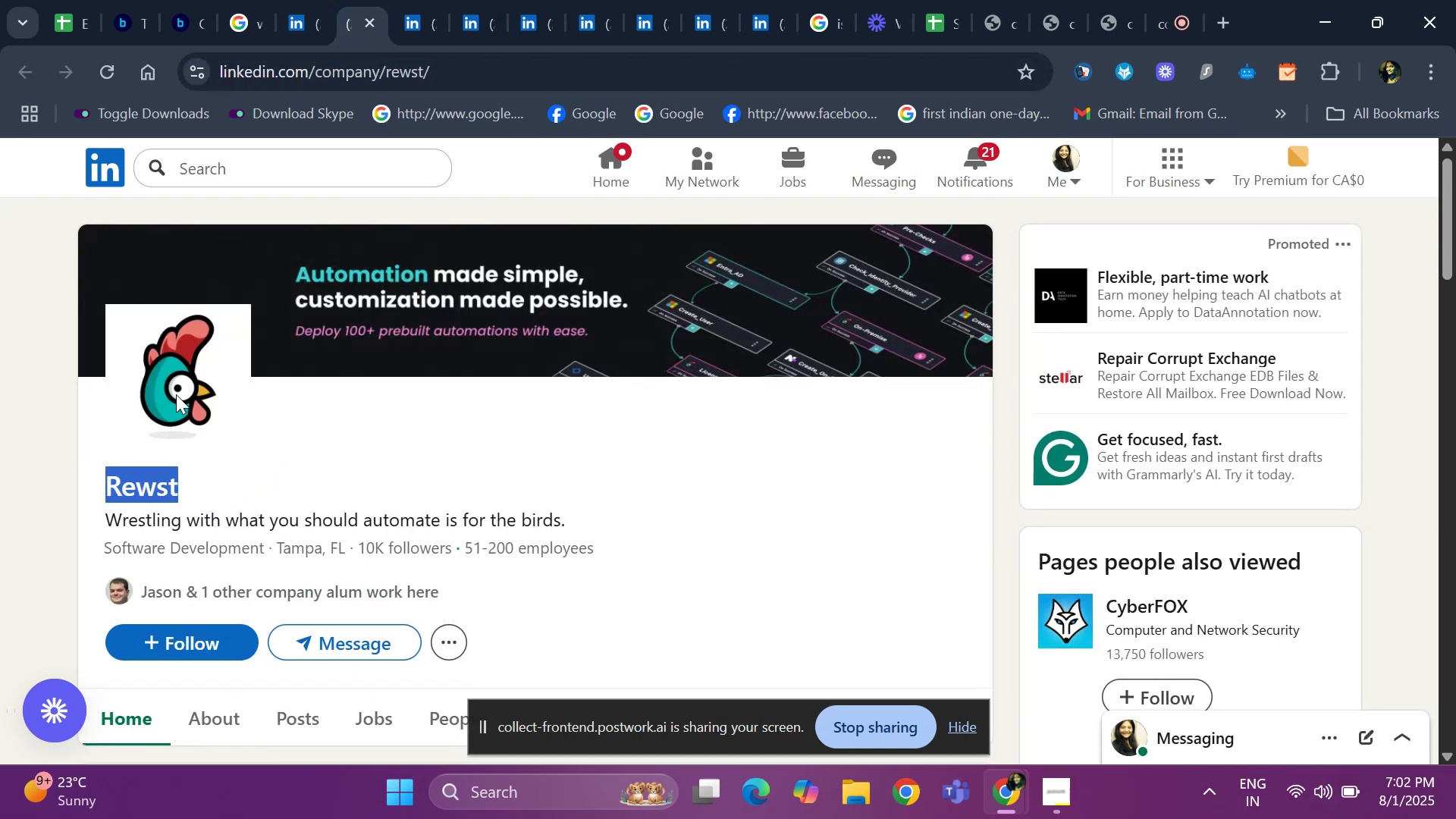 
key(Control+ControlLeft)
 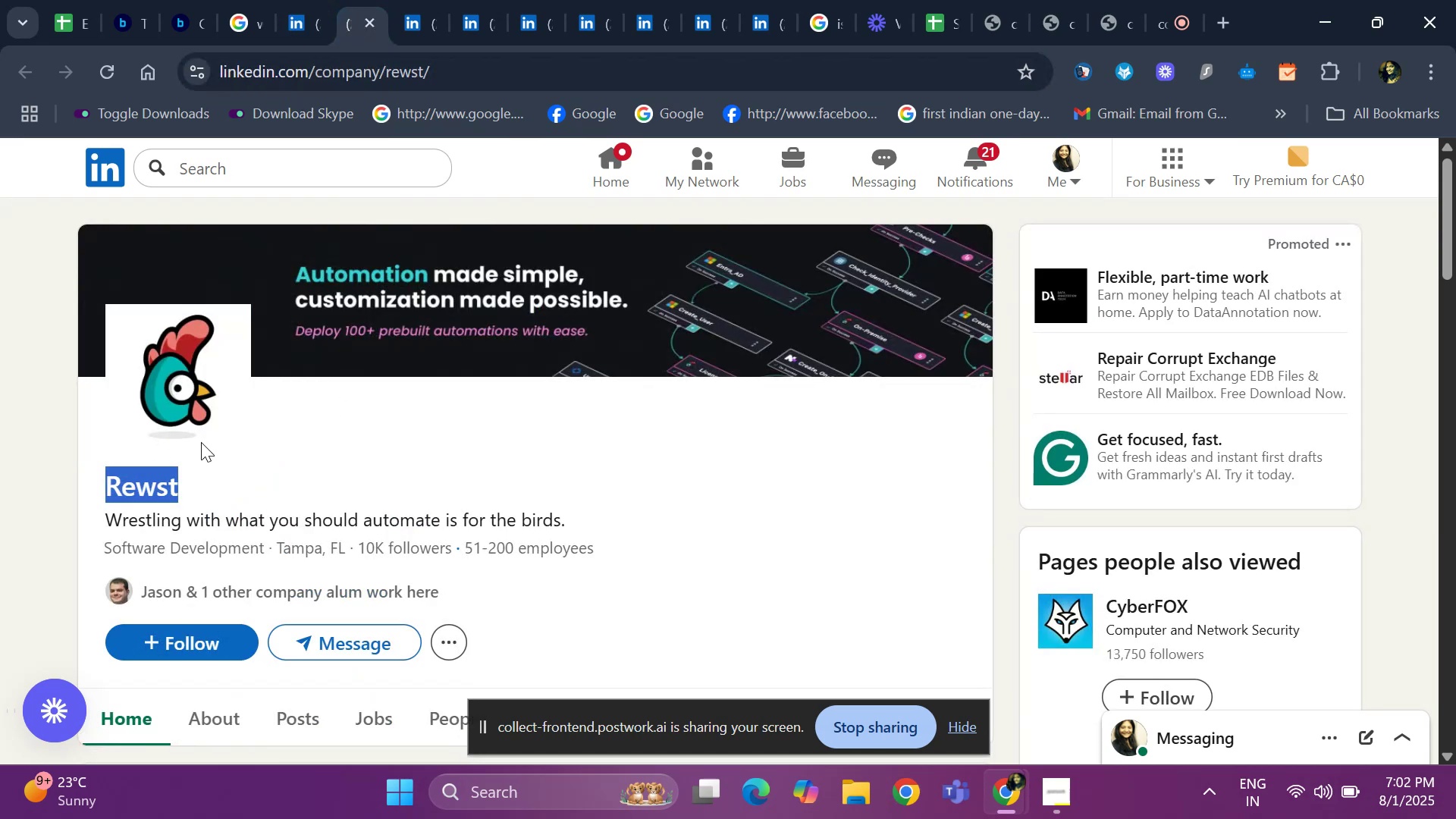 
key(Control+C)
 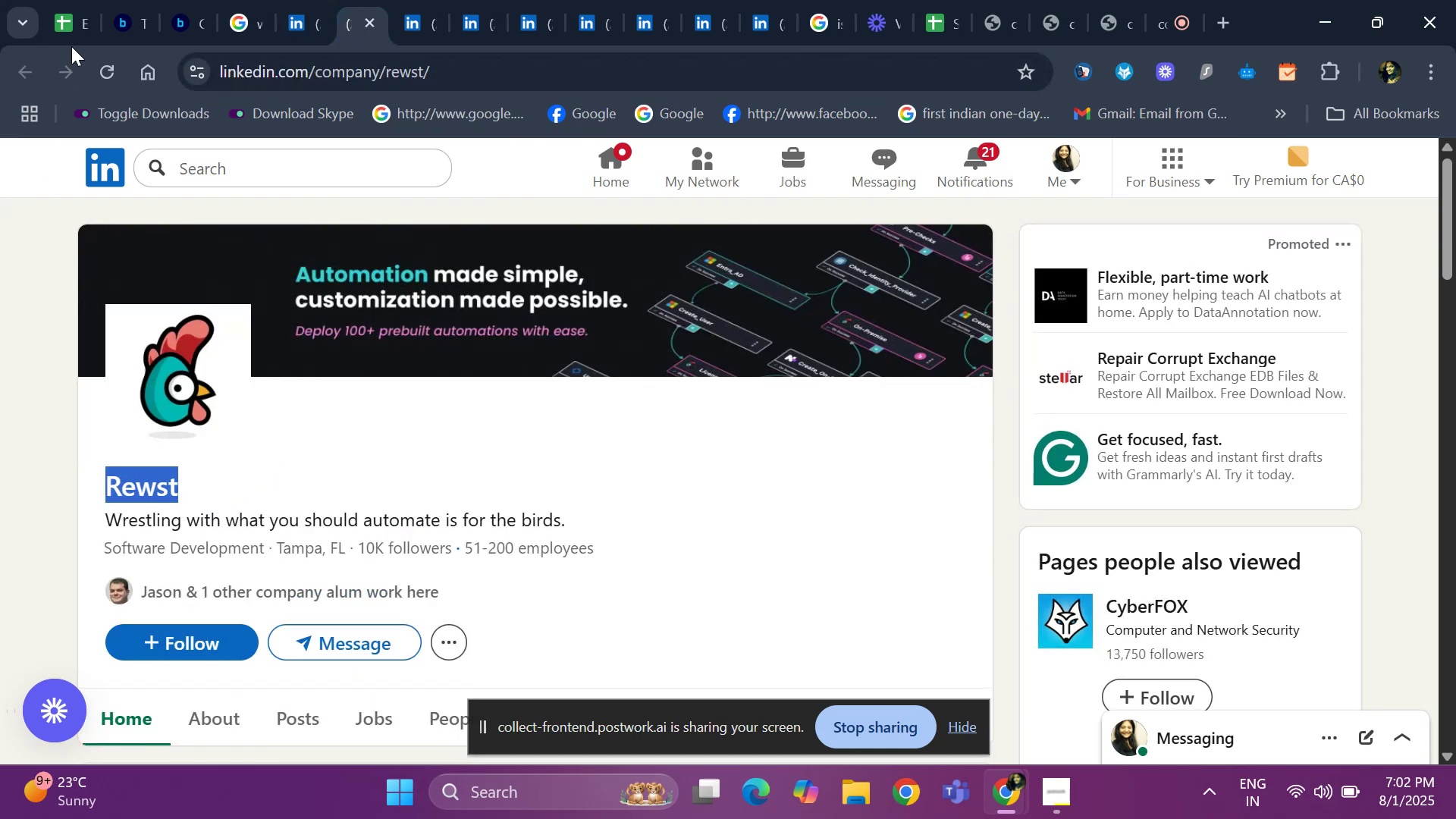 
left_click([75, 36])
 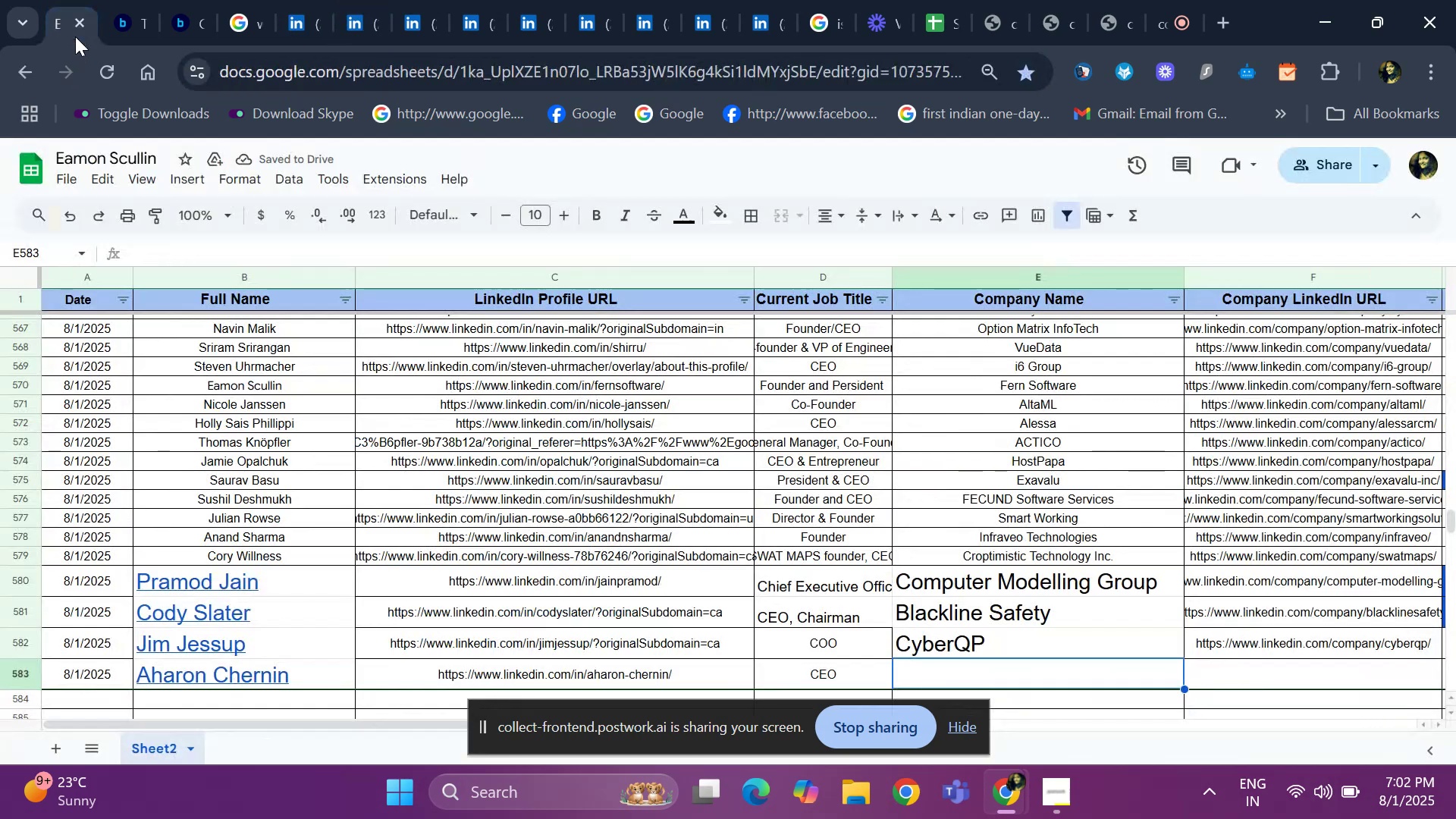 
key(Control+ControlLeft)
 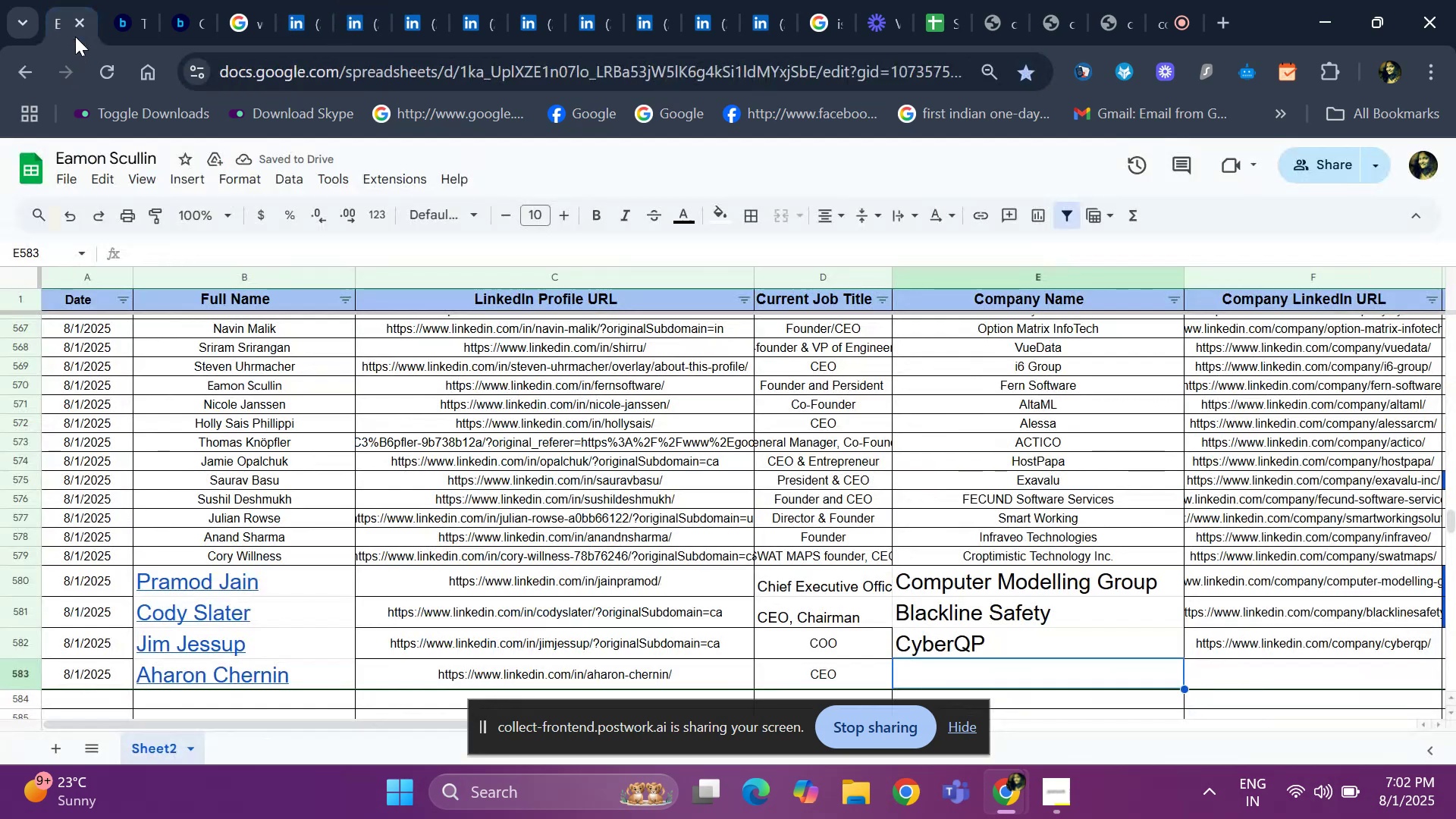 
key(Control+V)
 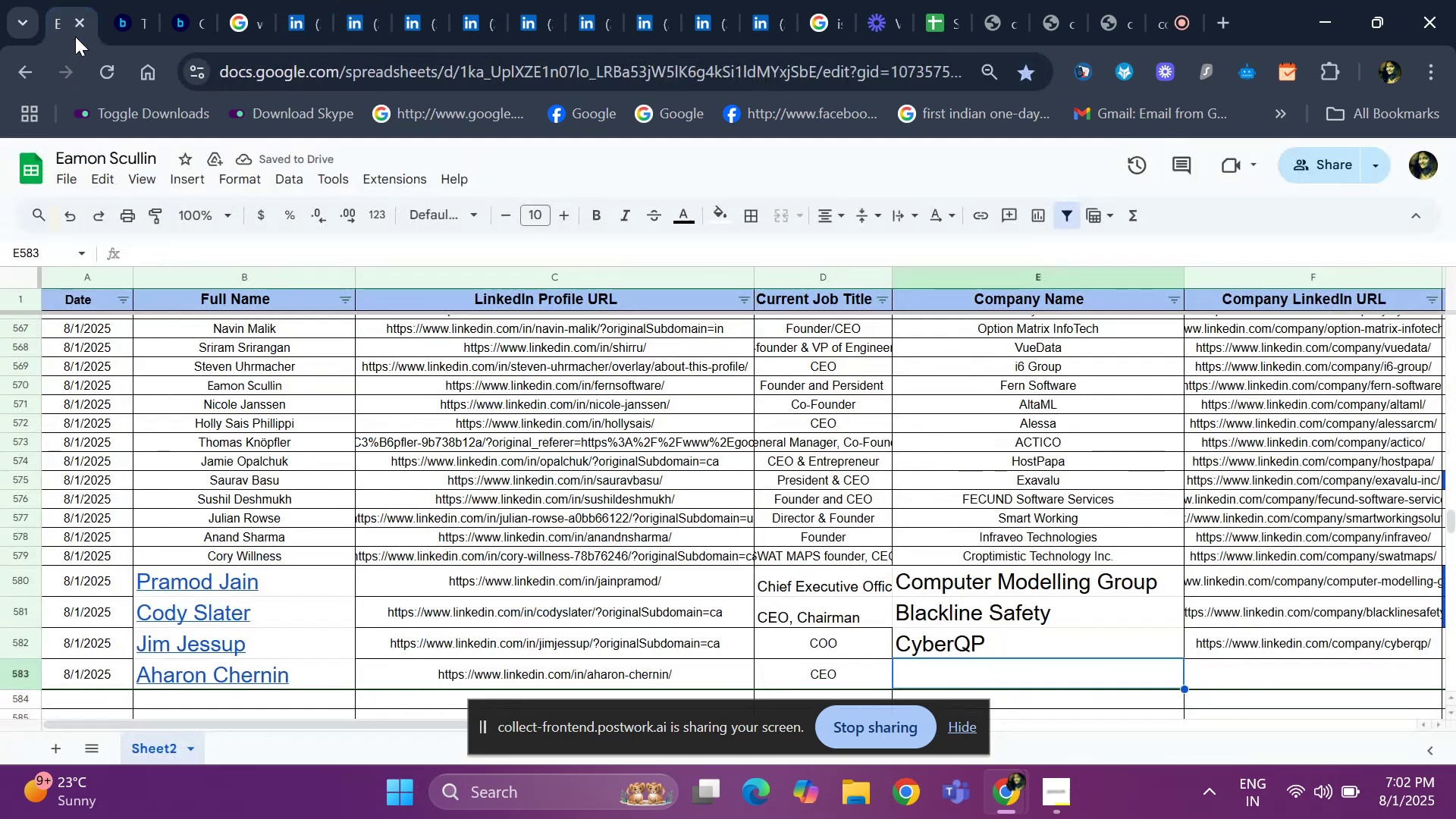 
key(ArrowRight)
 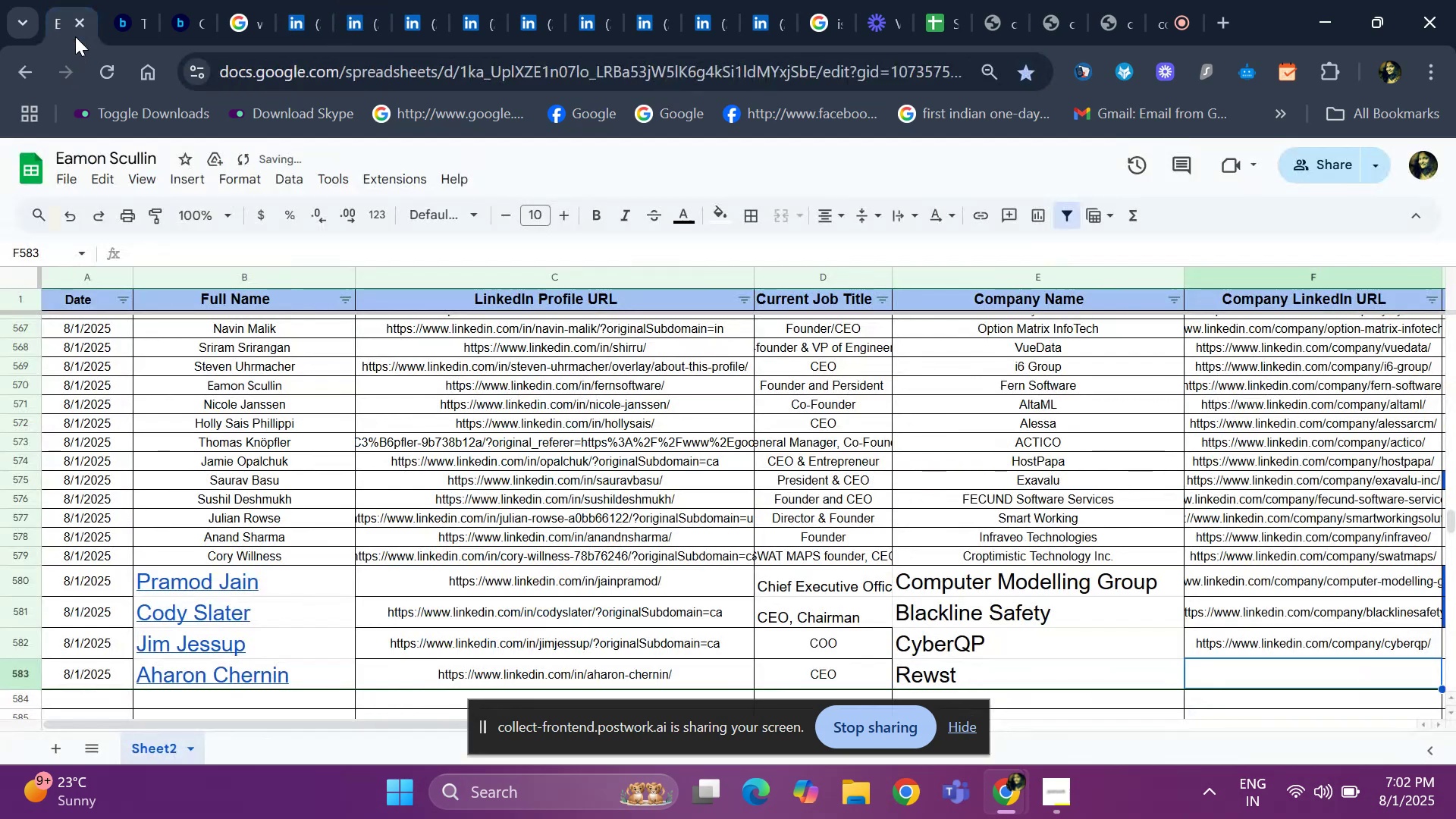 
key(ArrowRight)
 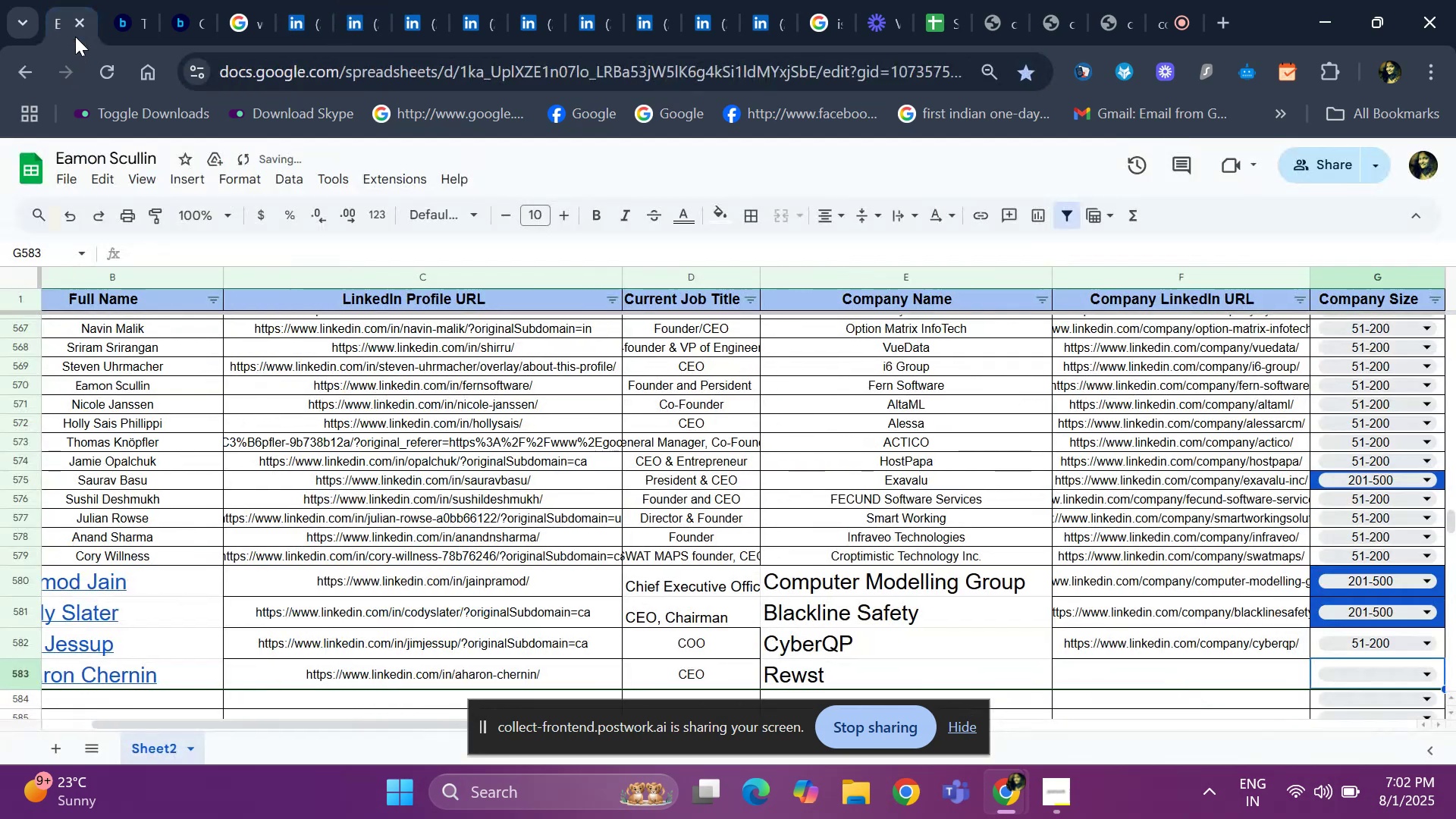 
key(ArrowRight)
 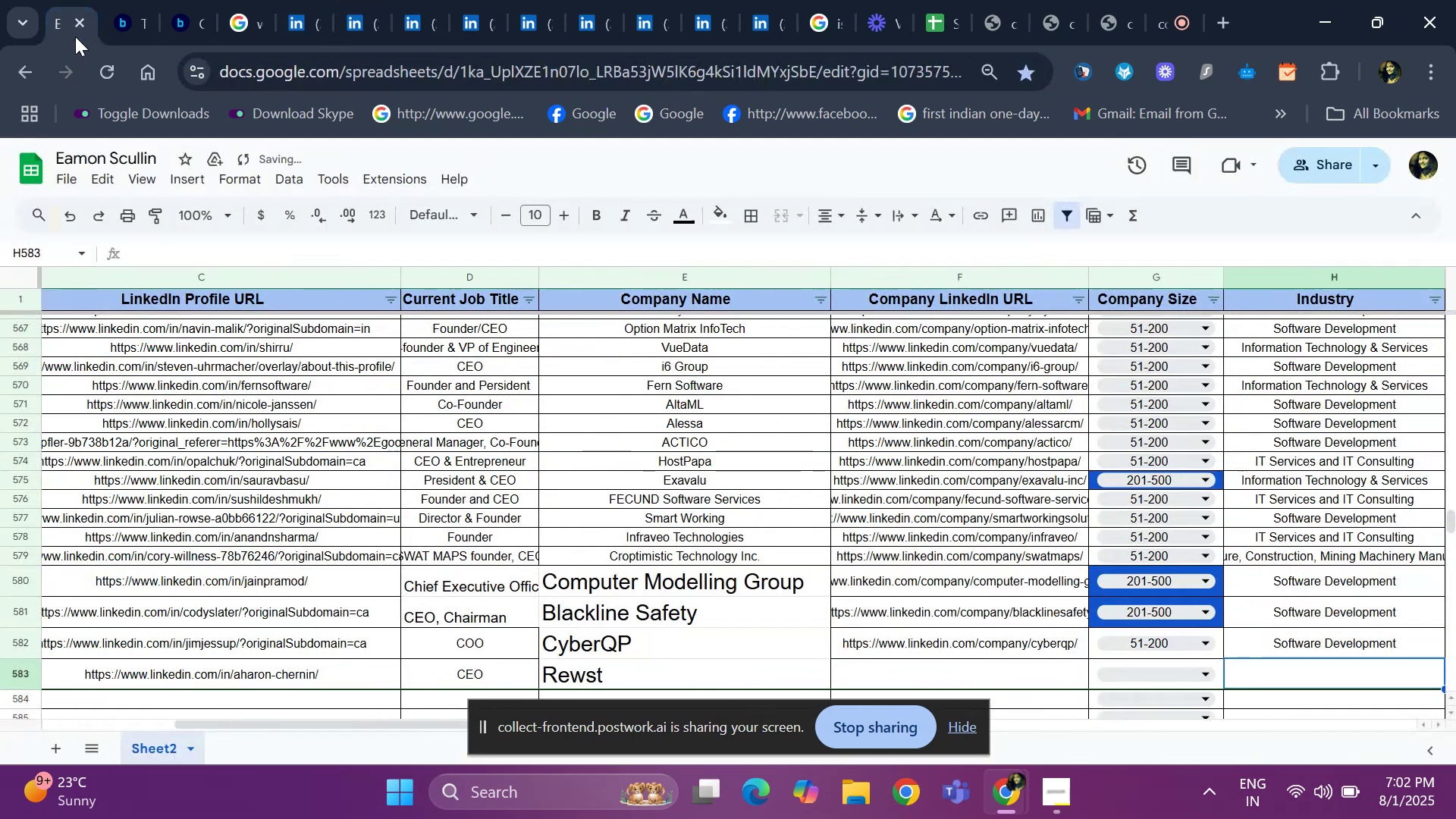 
key(ArrowLeft)
 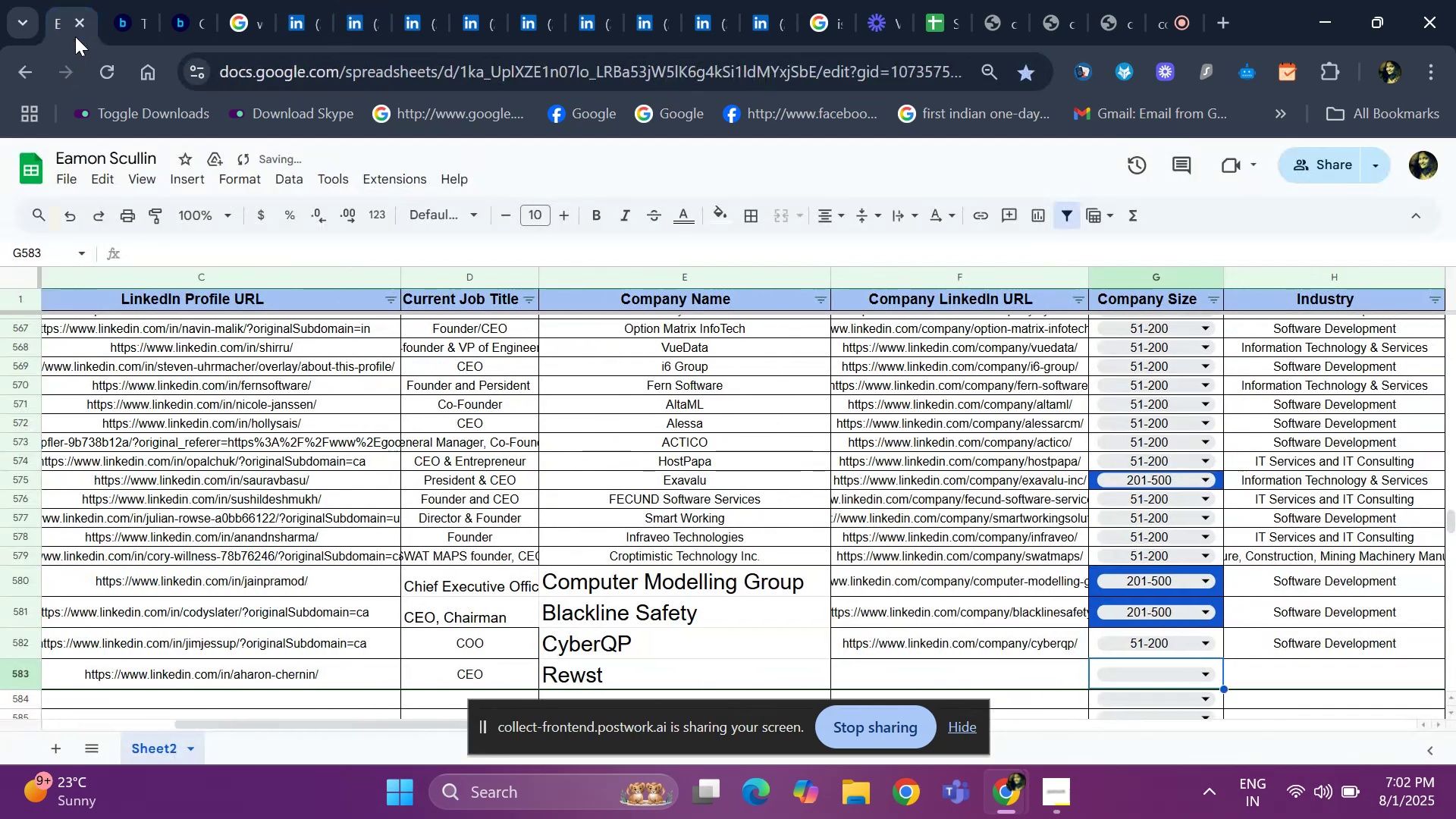 
key(ArrowLeft)
 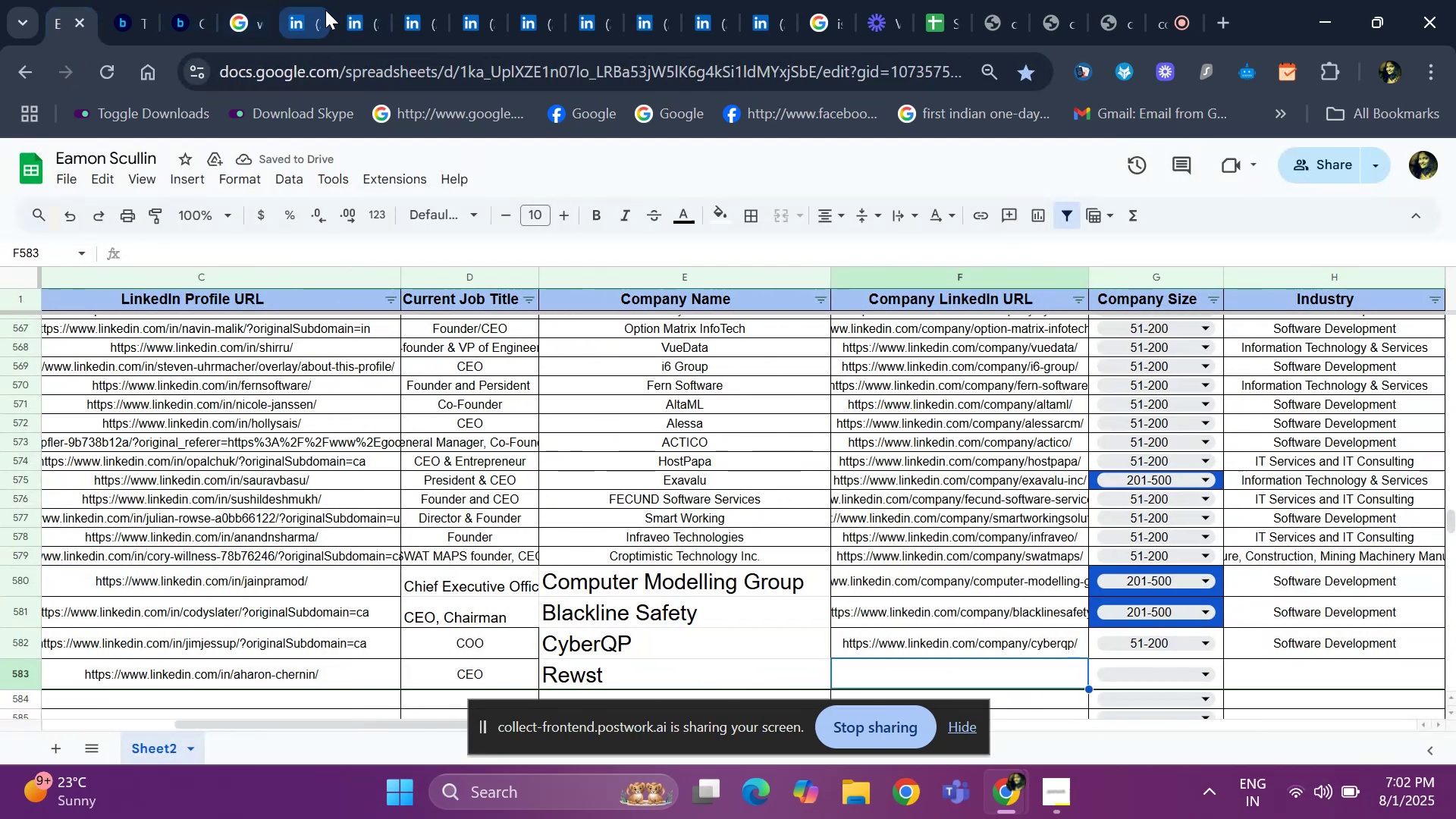 
left_click([346, 15])
 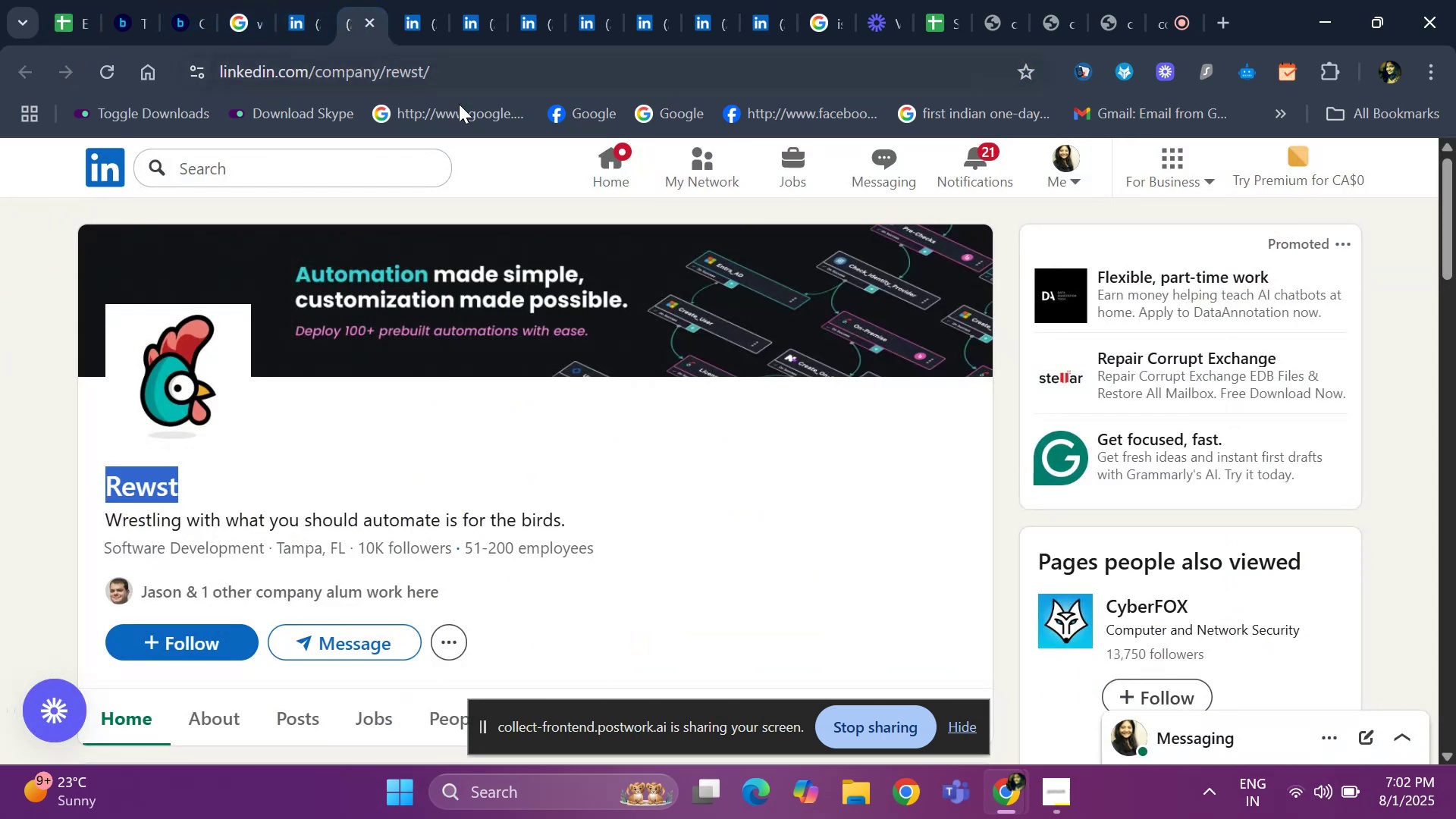 
left_click([479, 67])
 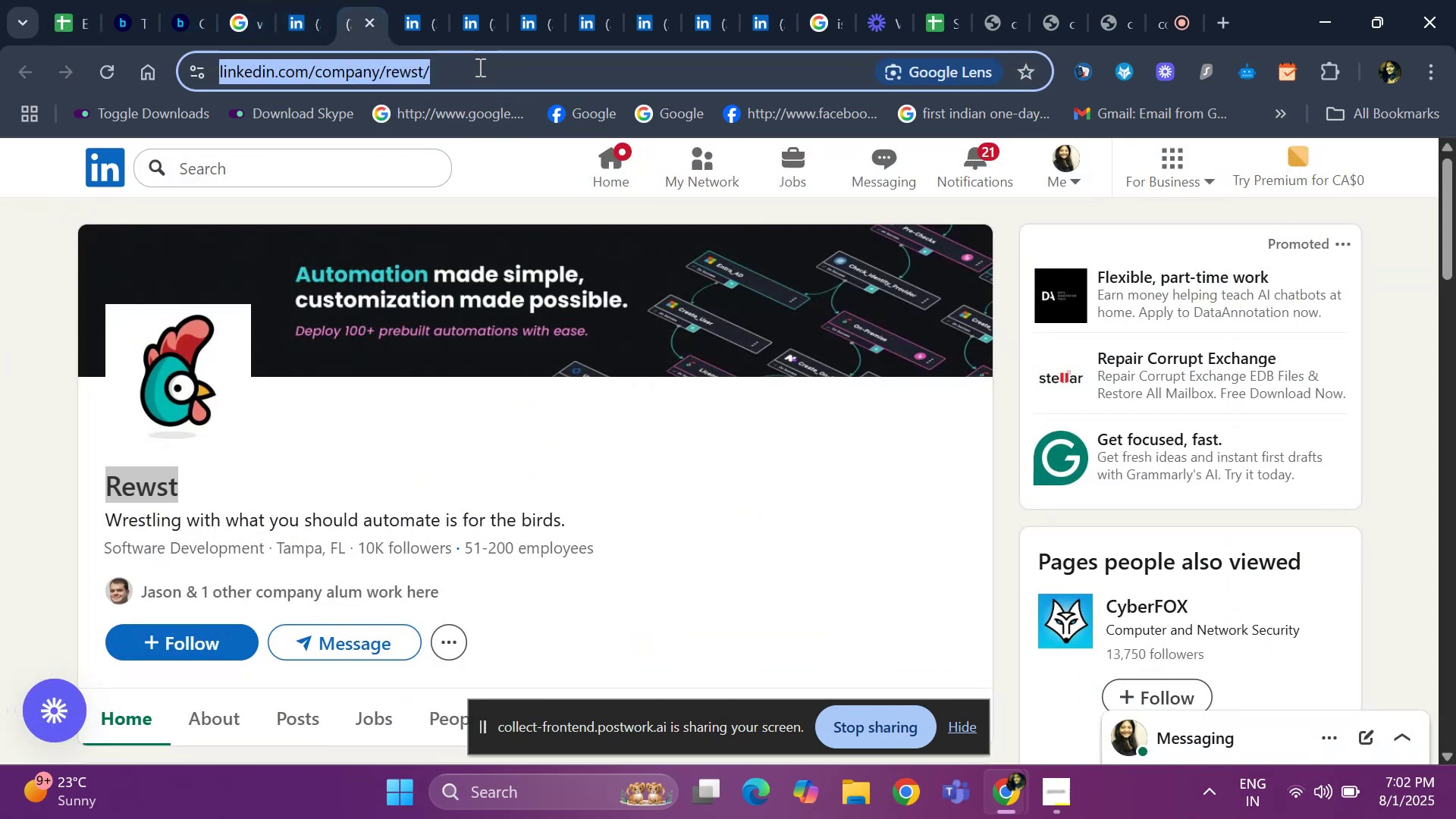 
key(Control+C)
 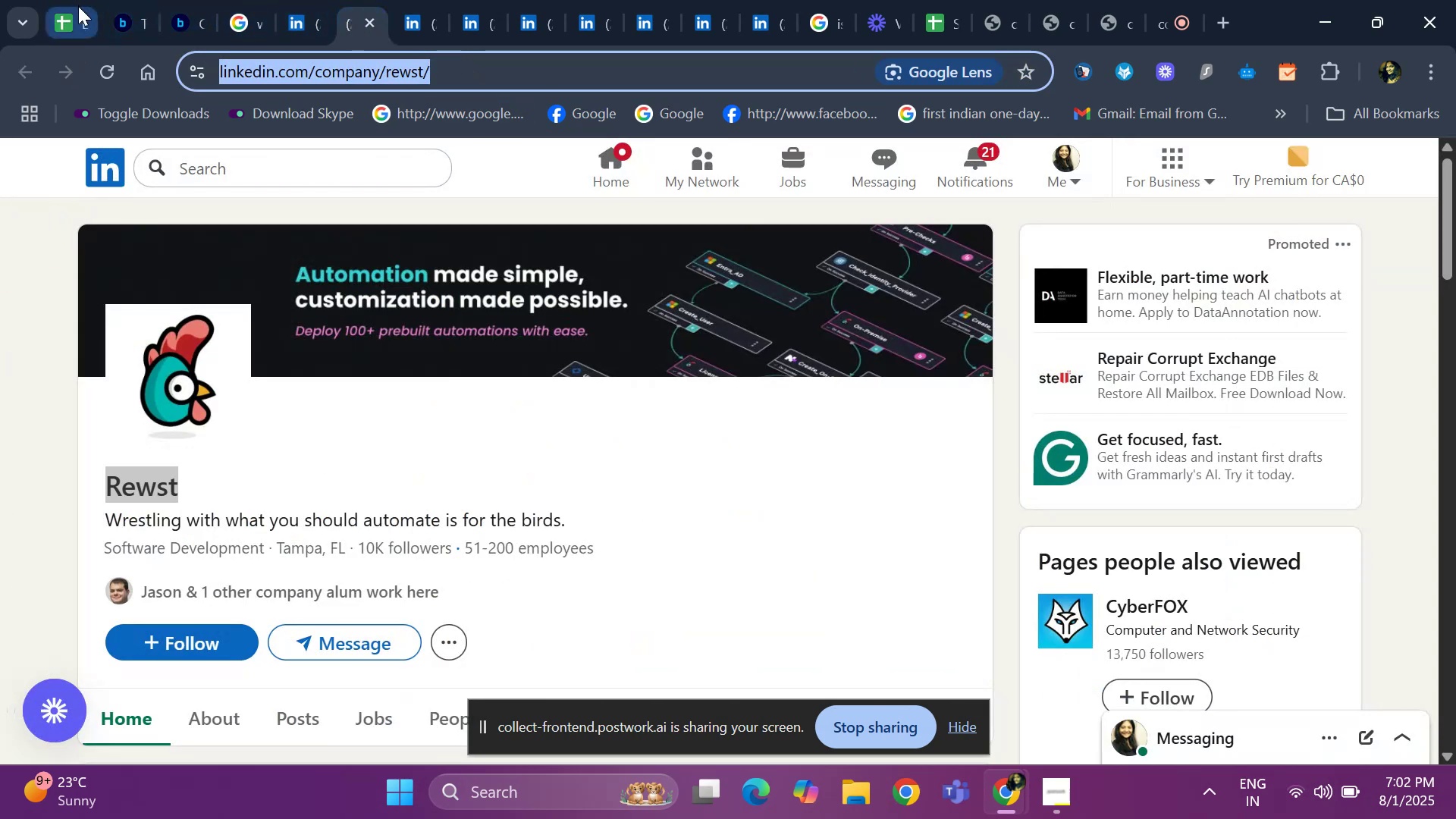 
left_click([76, 11])
 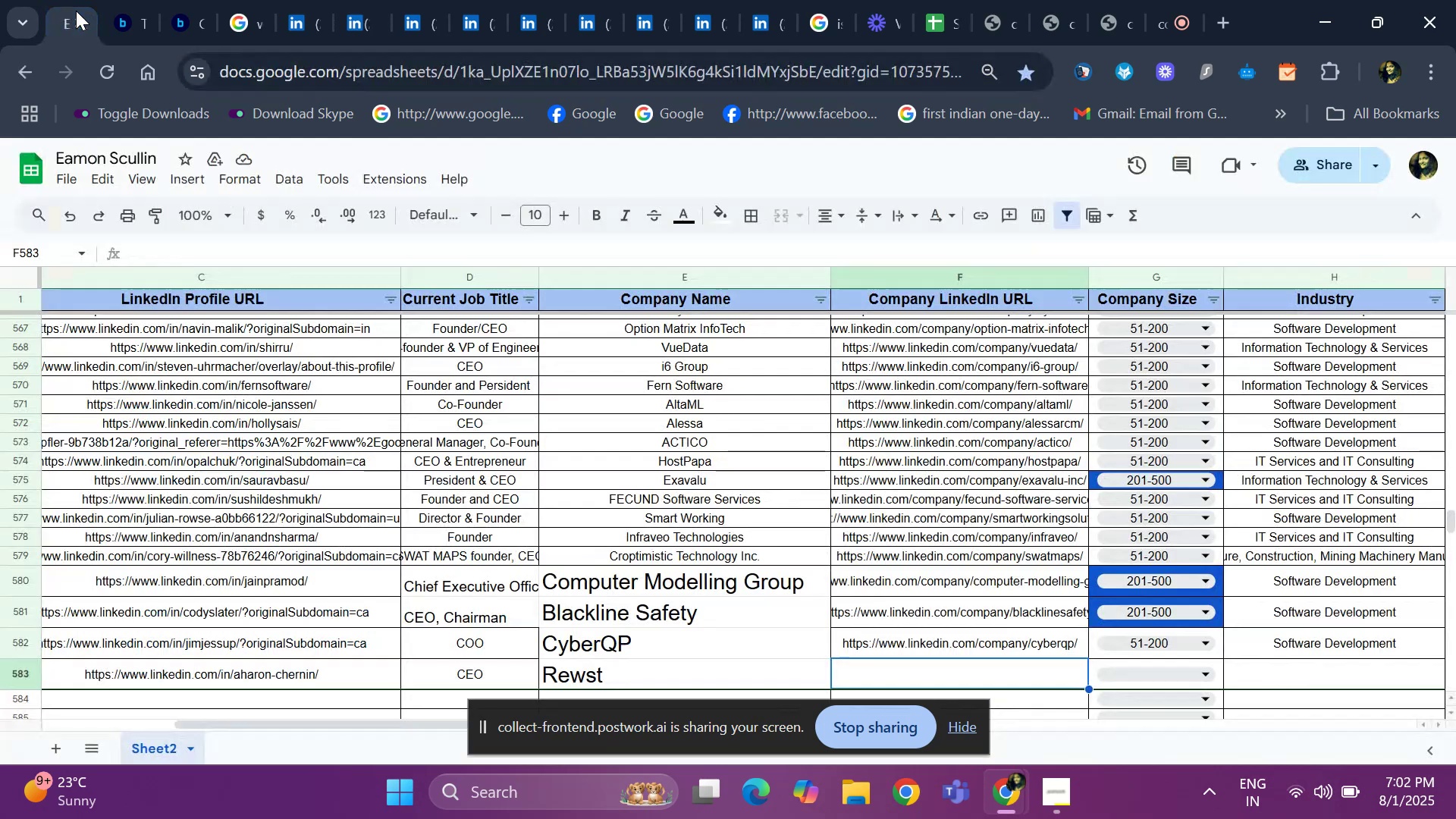 
key(Control+V)
 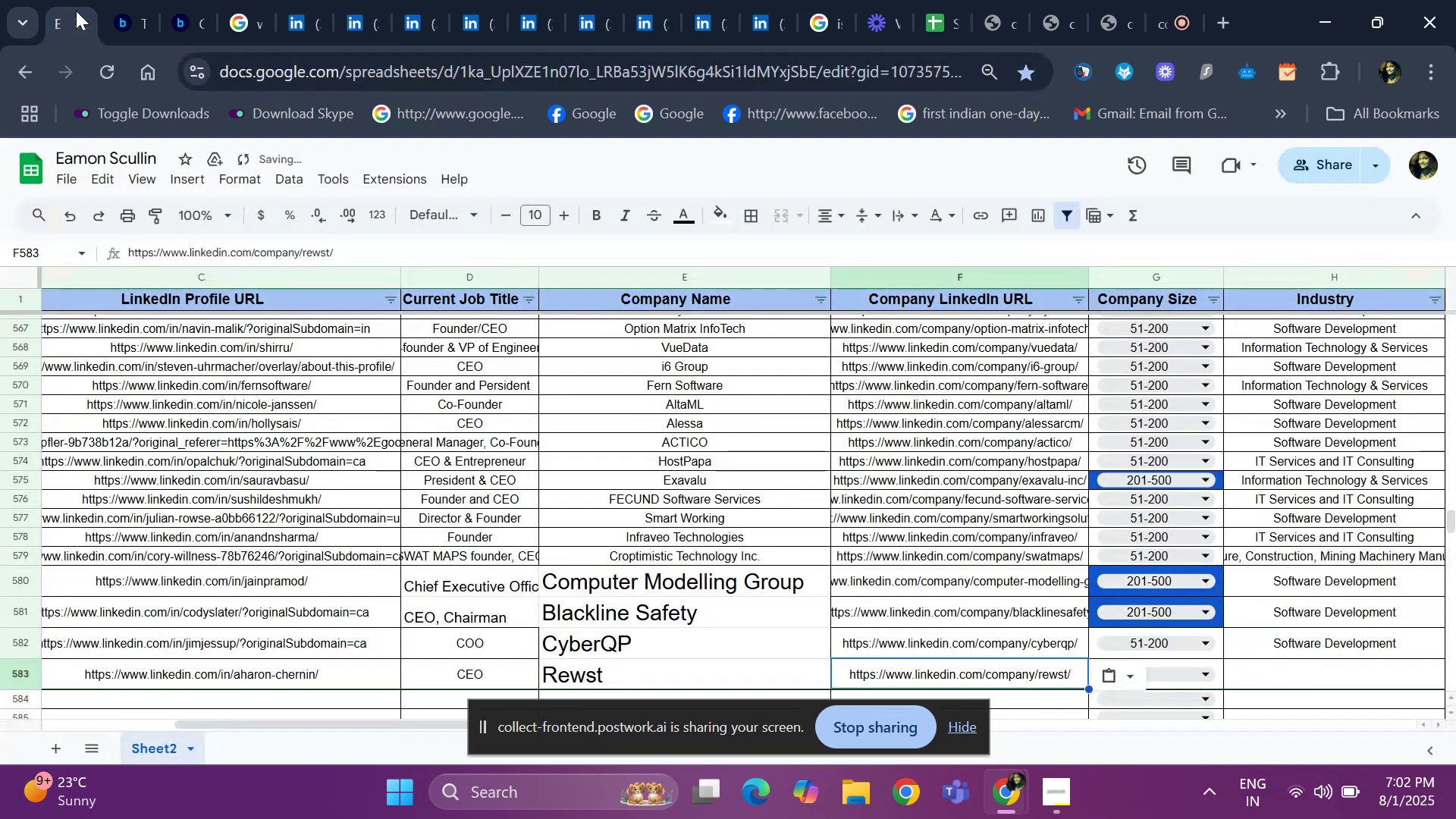 
key(ArrowRight)
 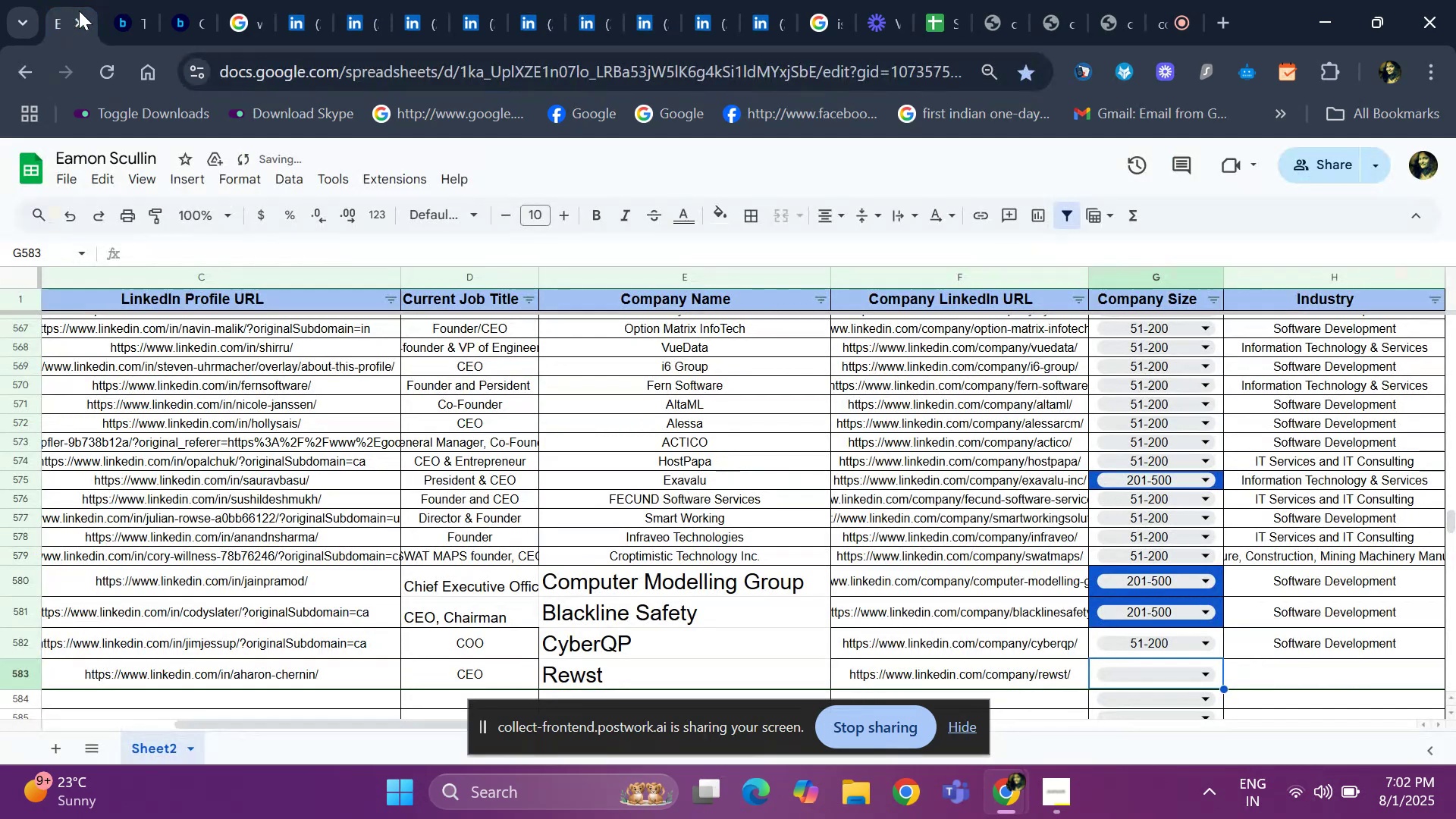 
left_click([358, 6])
 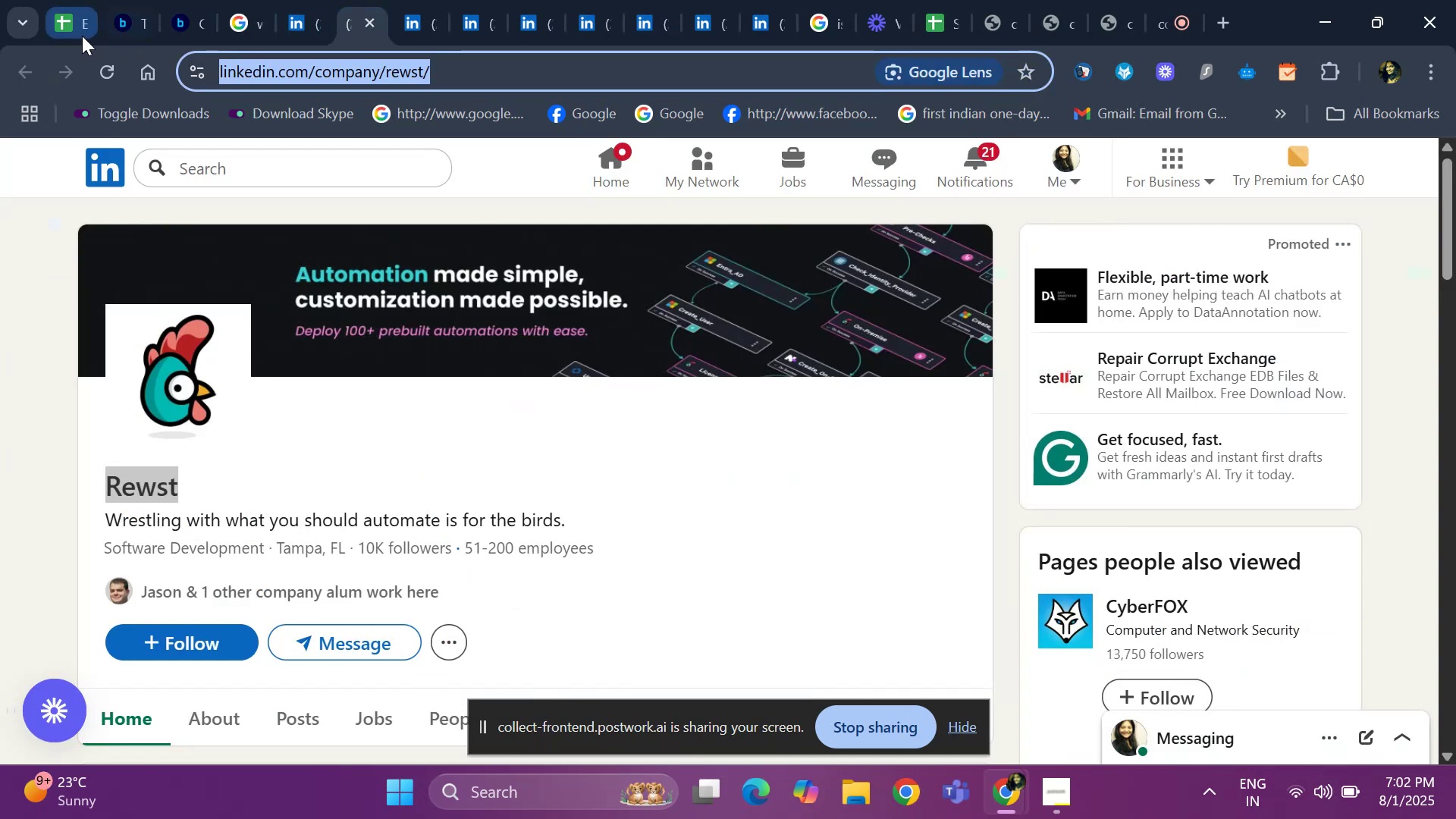 
left_click([68, 31])
 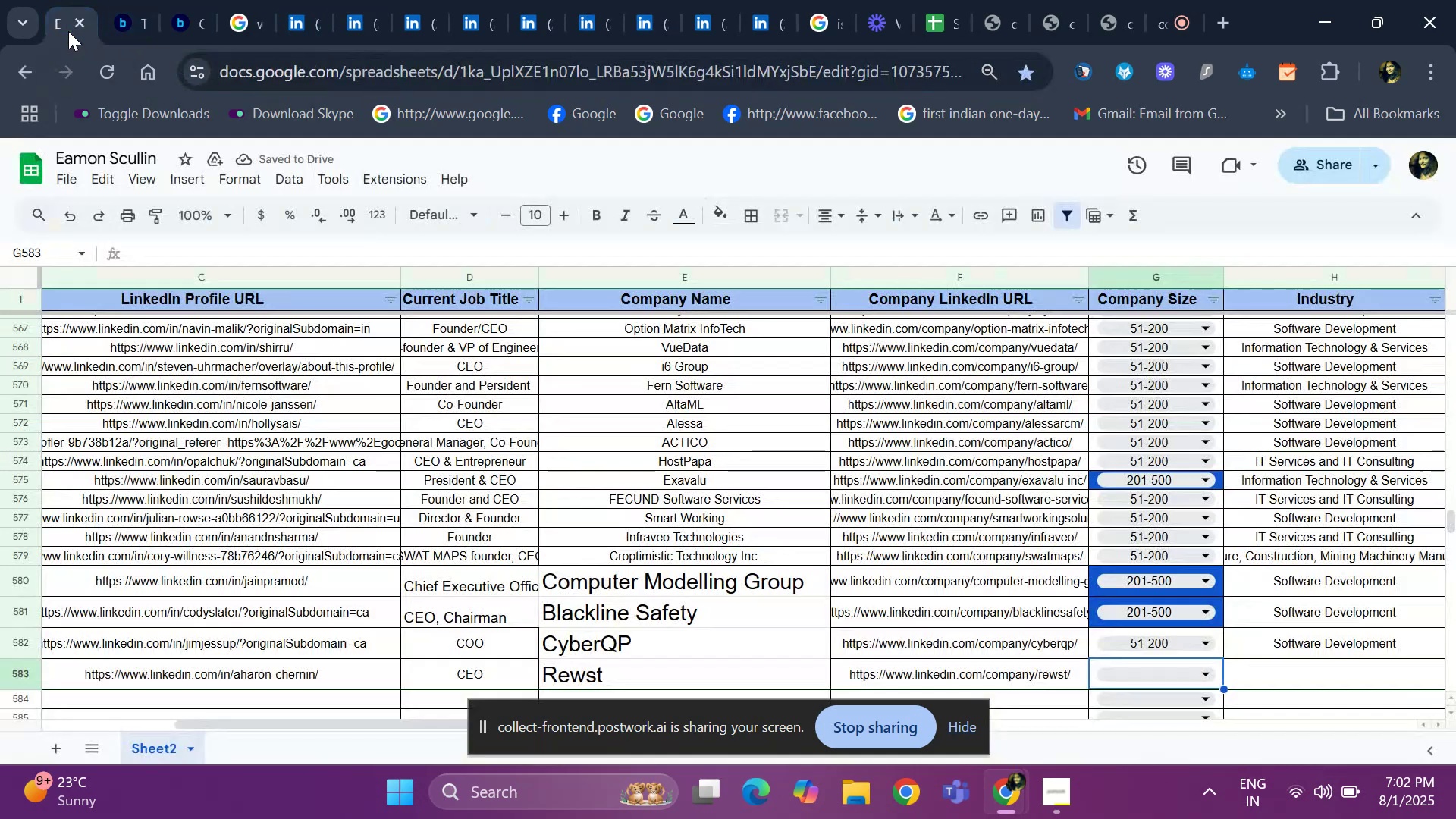 
key(Control+D)
 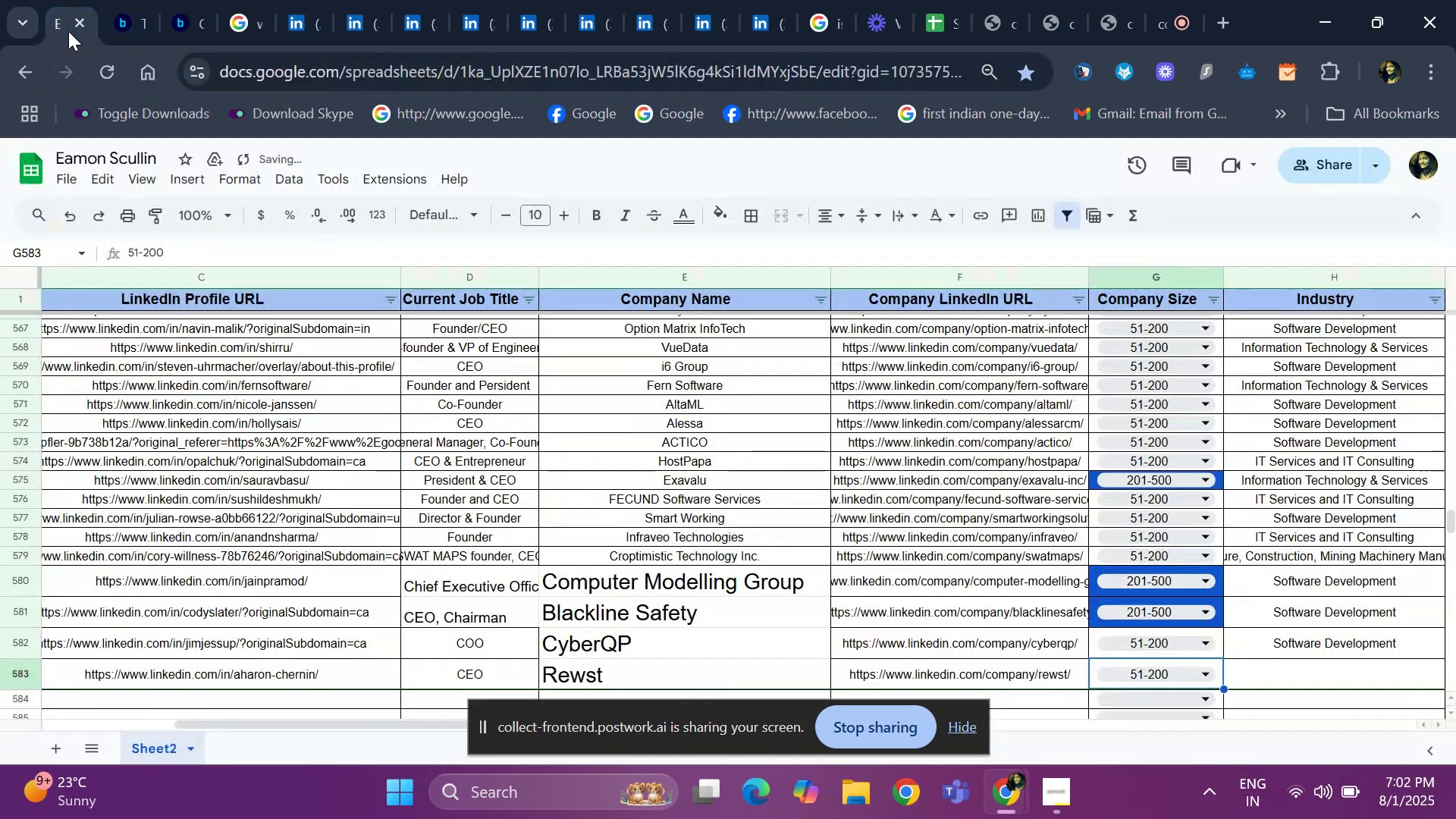 
key(ArrowRight)
 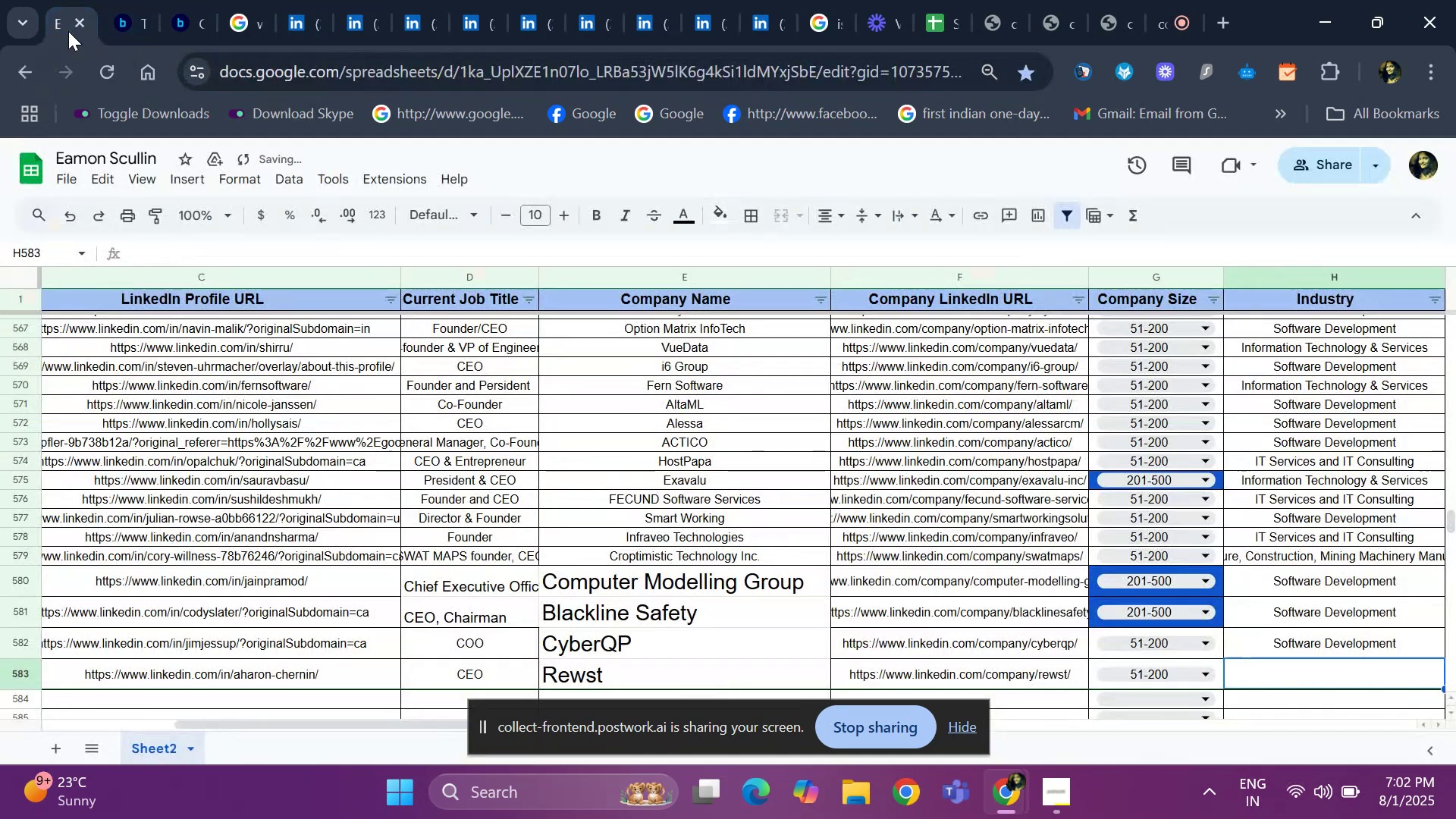 
key(ArrowRight)
 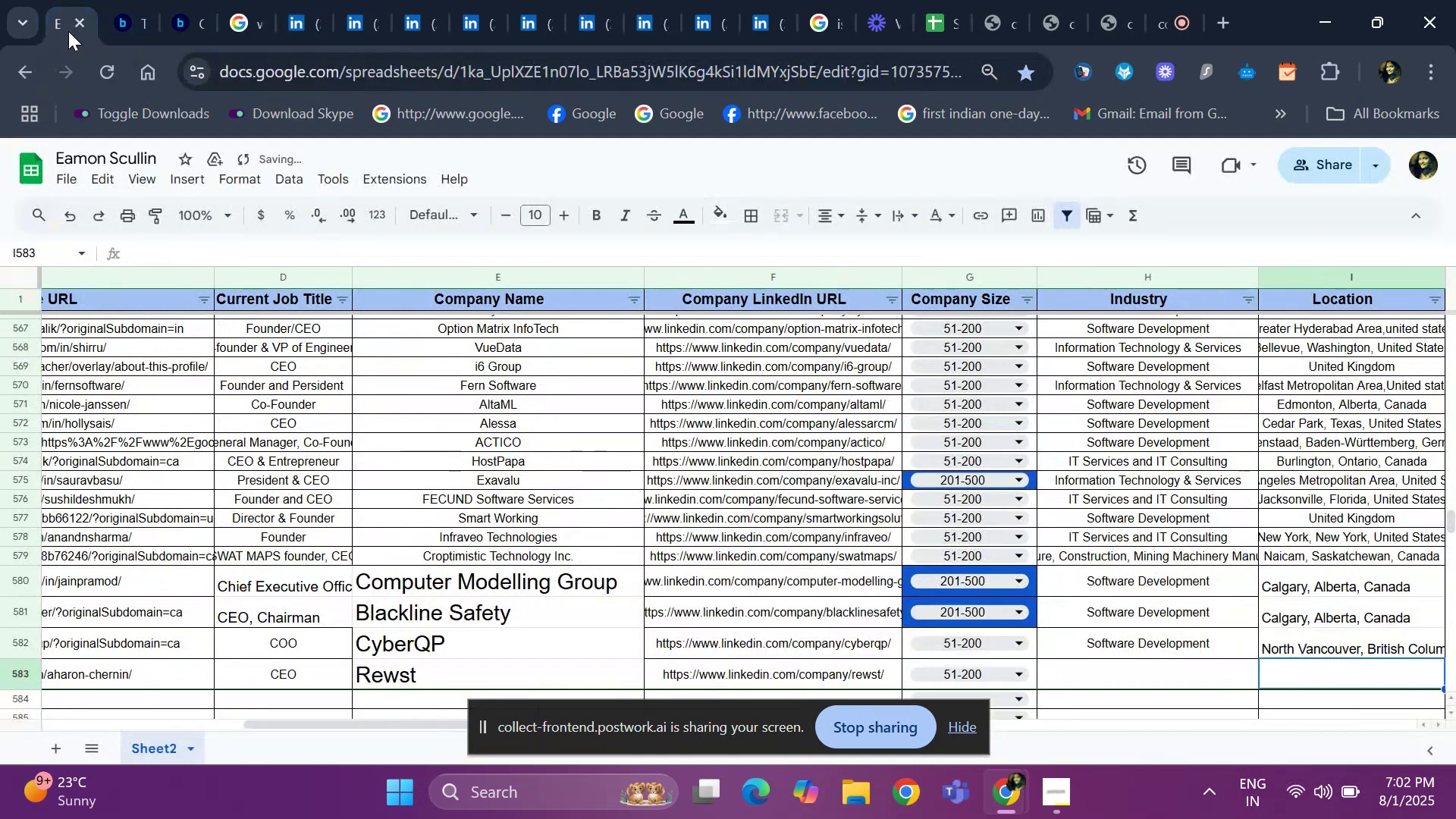 
key(ArrowLeft)
 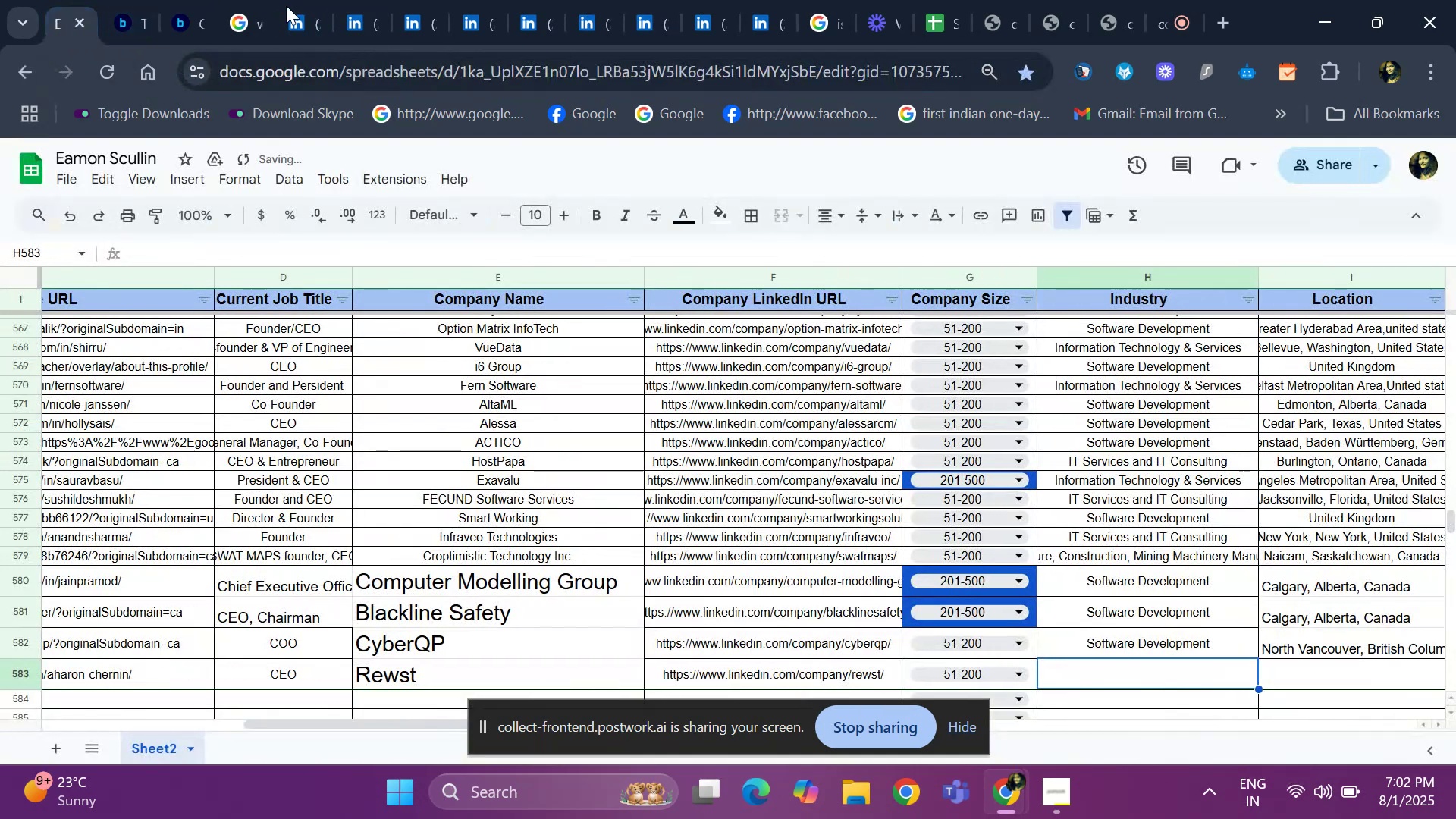 
left_click([340, 14])
 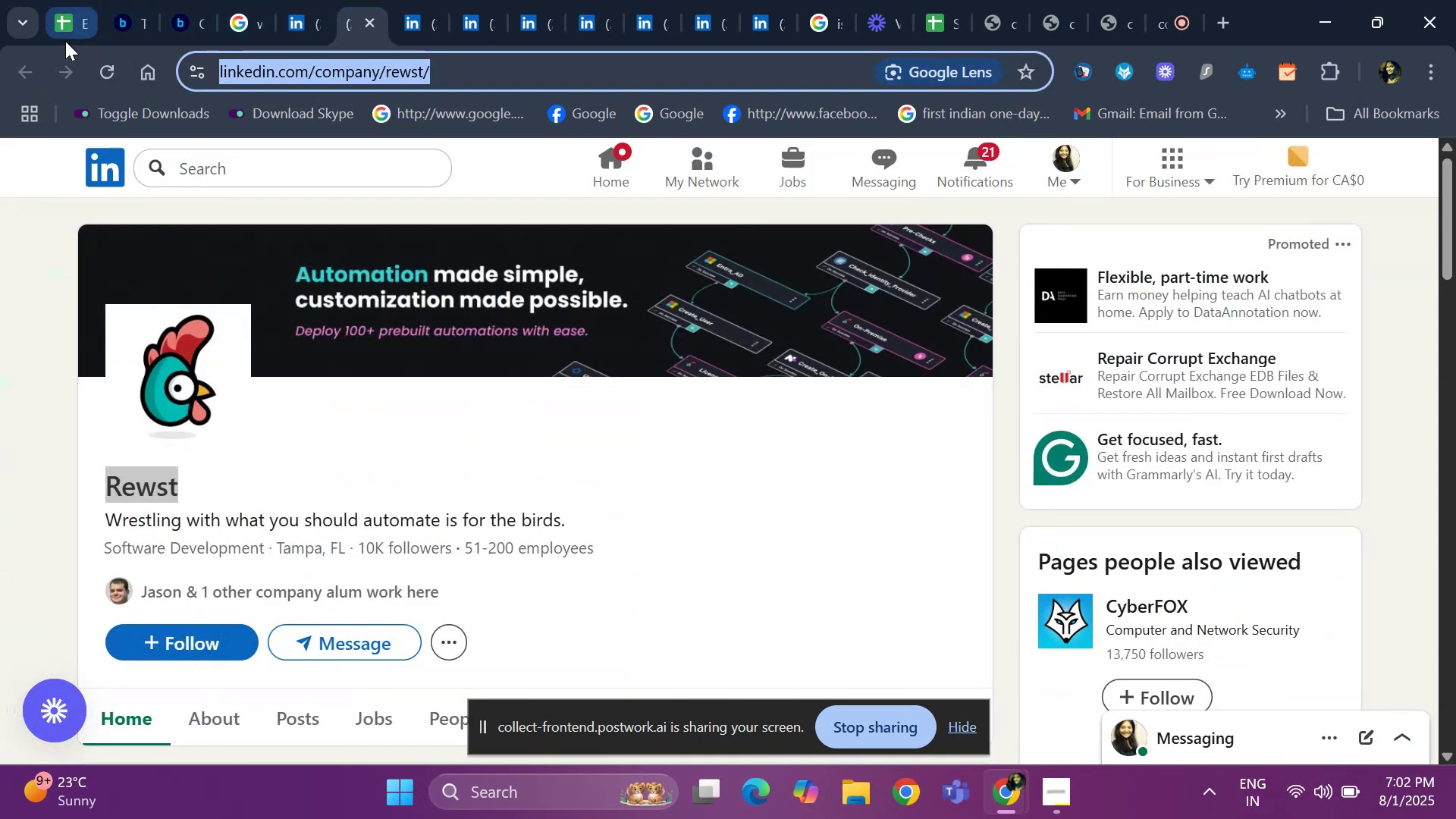 
left_click([67, 27])
 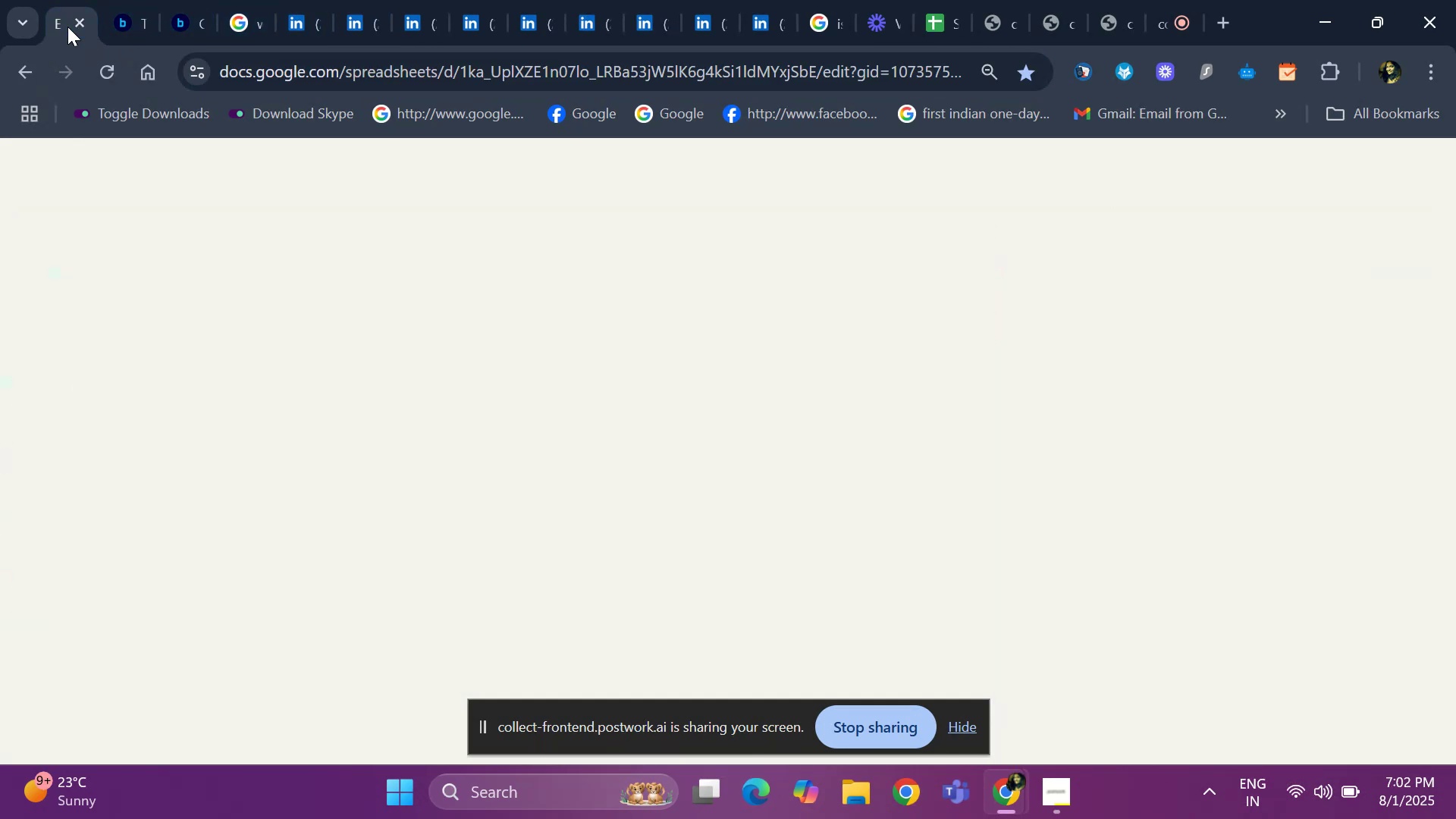 
hold_key(key=ControlLeft, duration=0.96)
 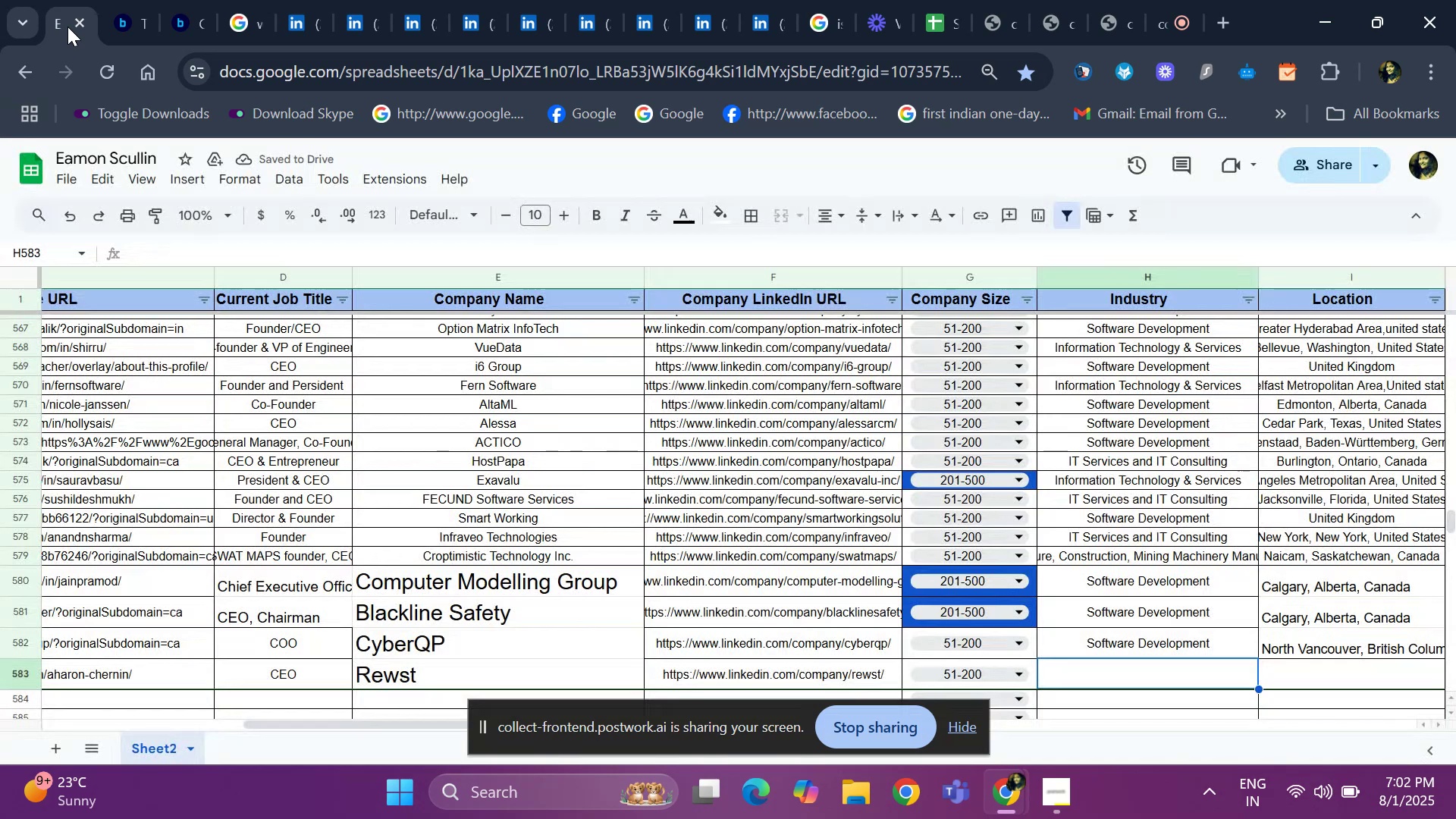 
key(Control+D)
 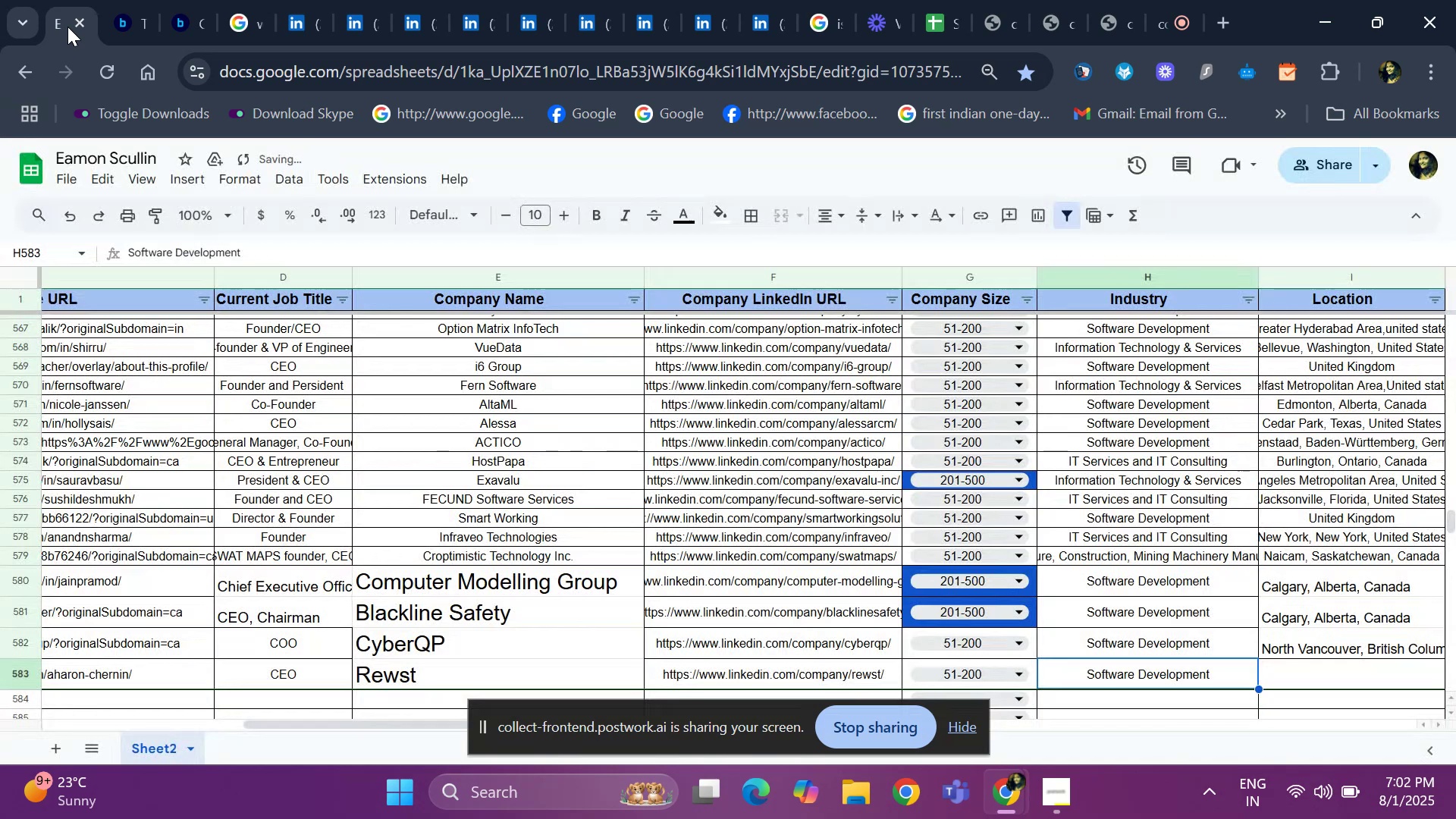 
key(ArrowRight)
 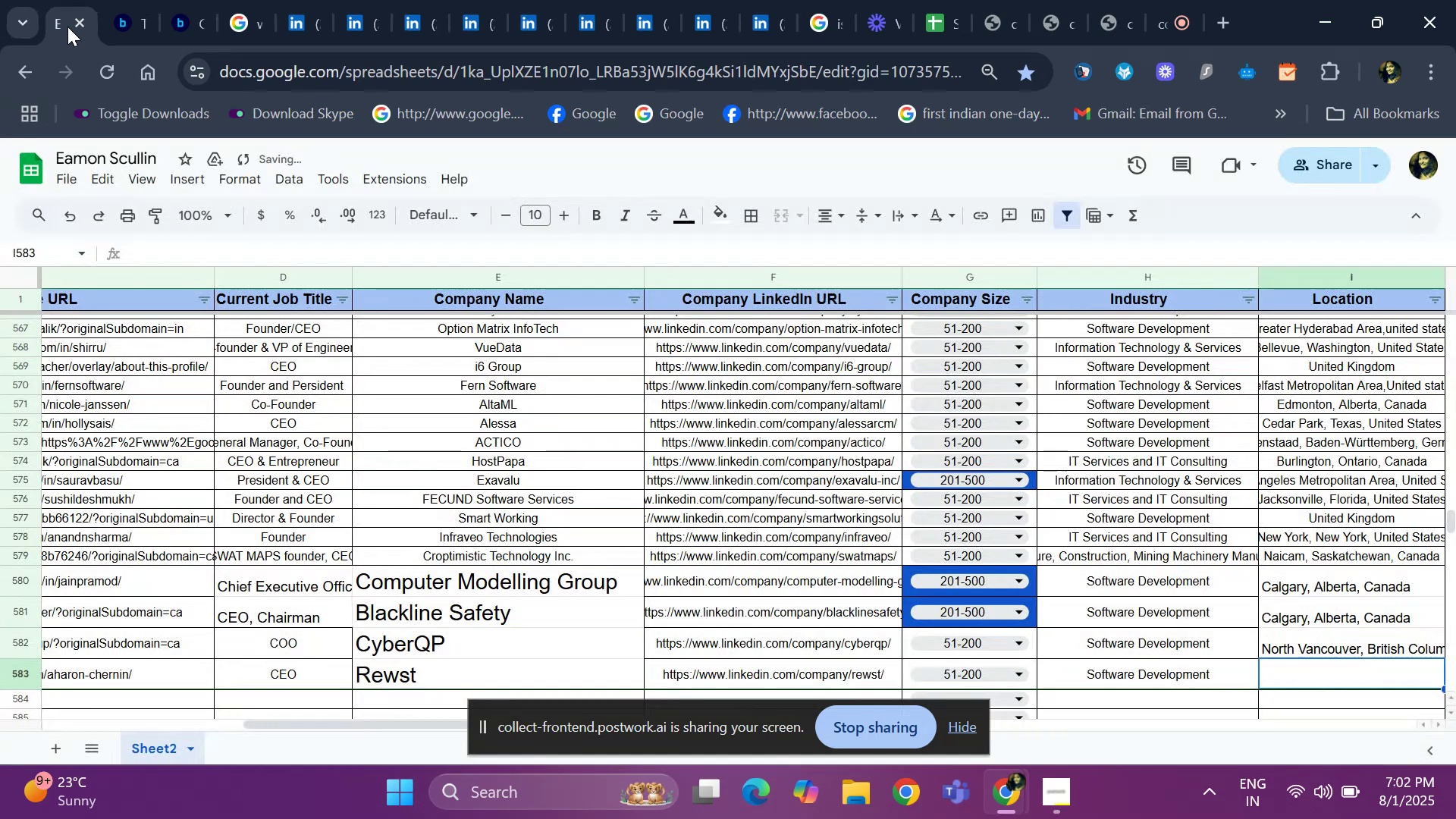 
key(ArrowRight)
 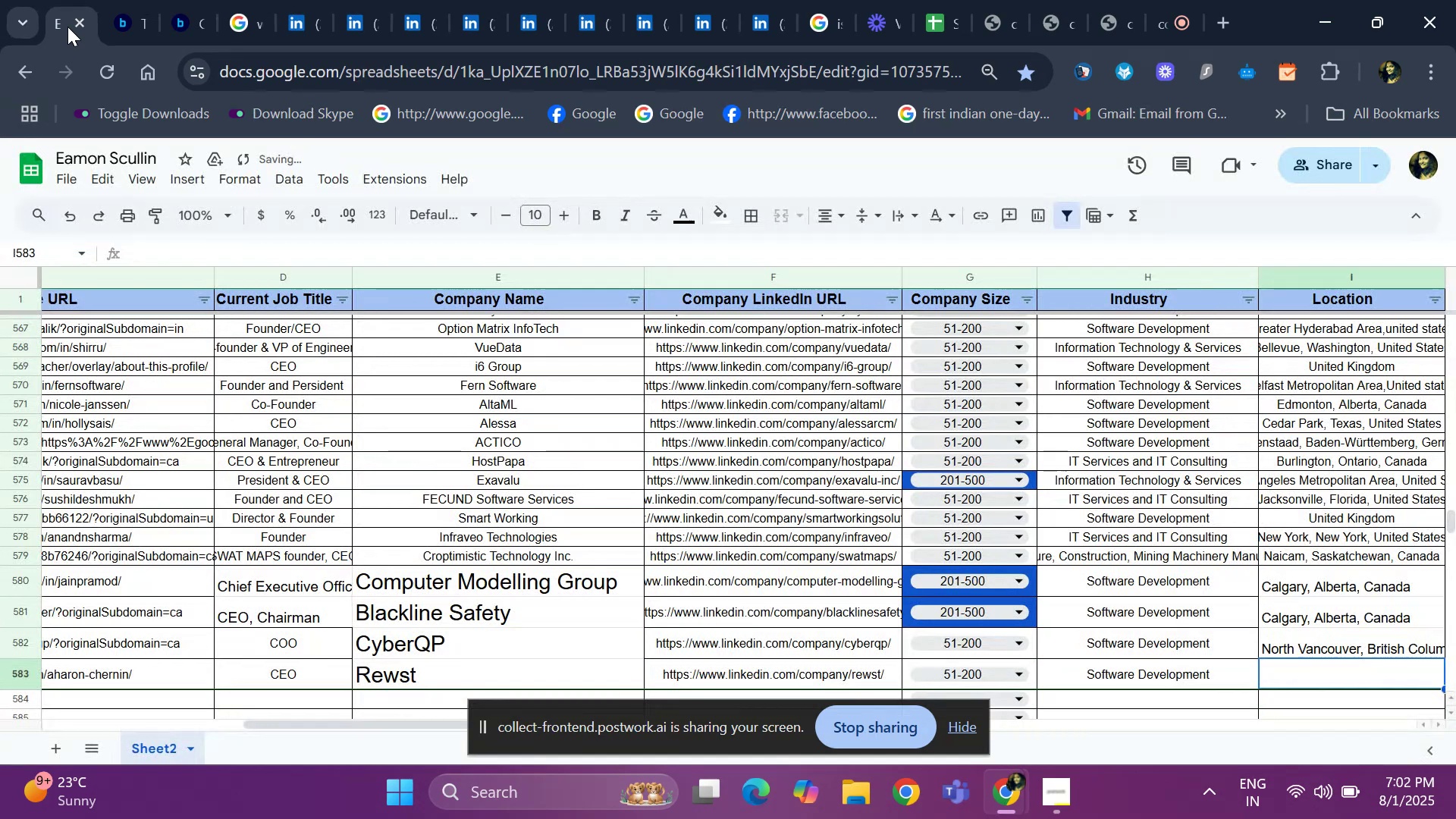 
key(ArrowRight)
 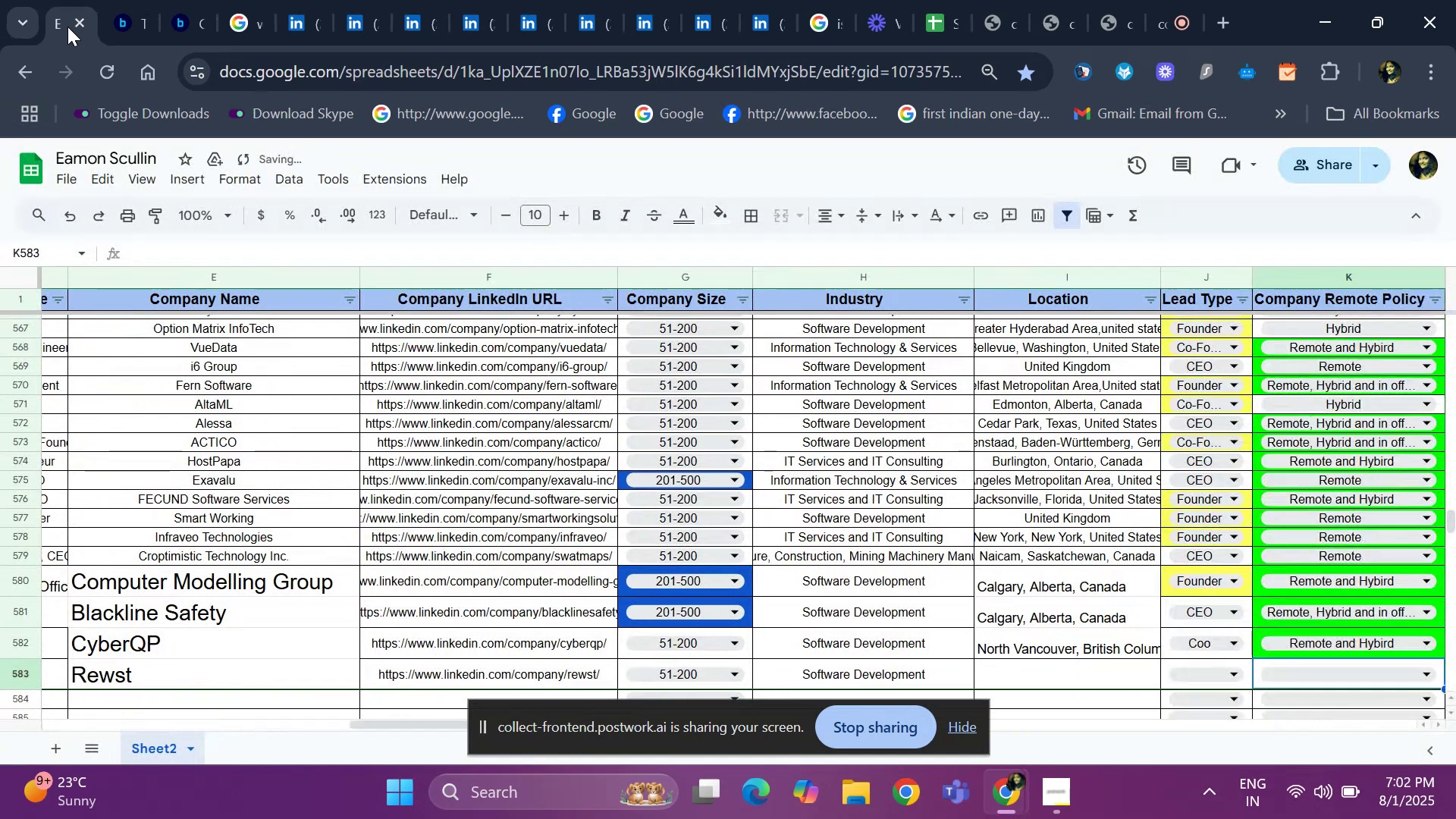 
key(ArrowRight)
 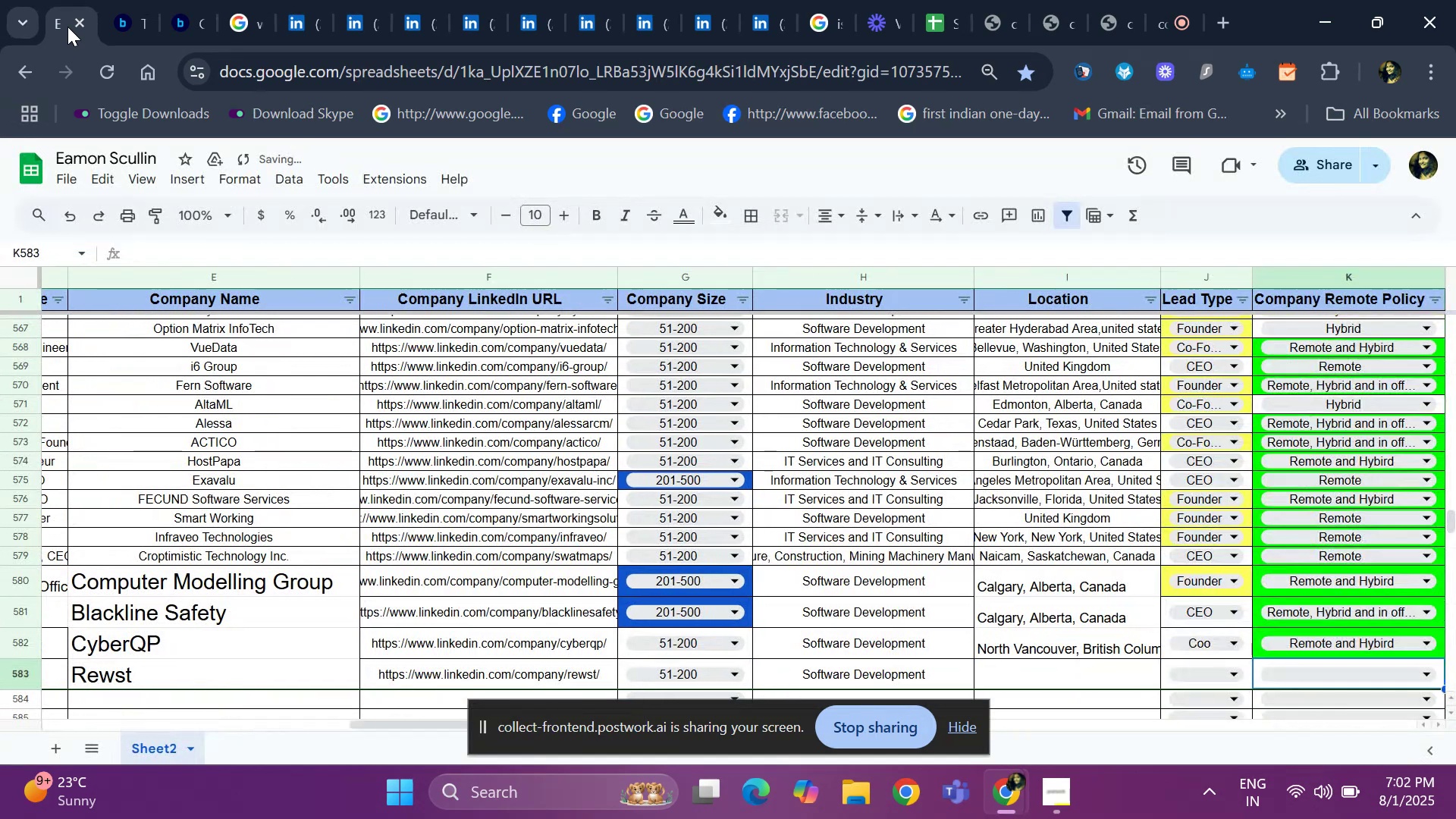 
key(ArrowLeft)
 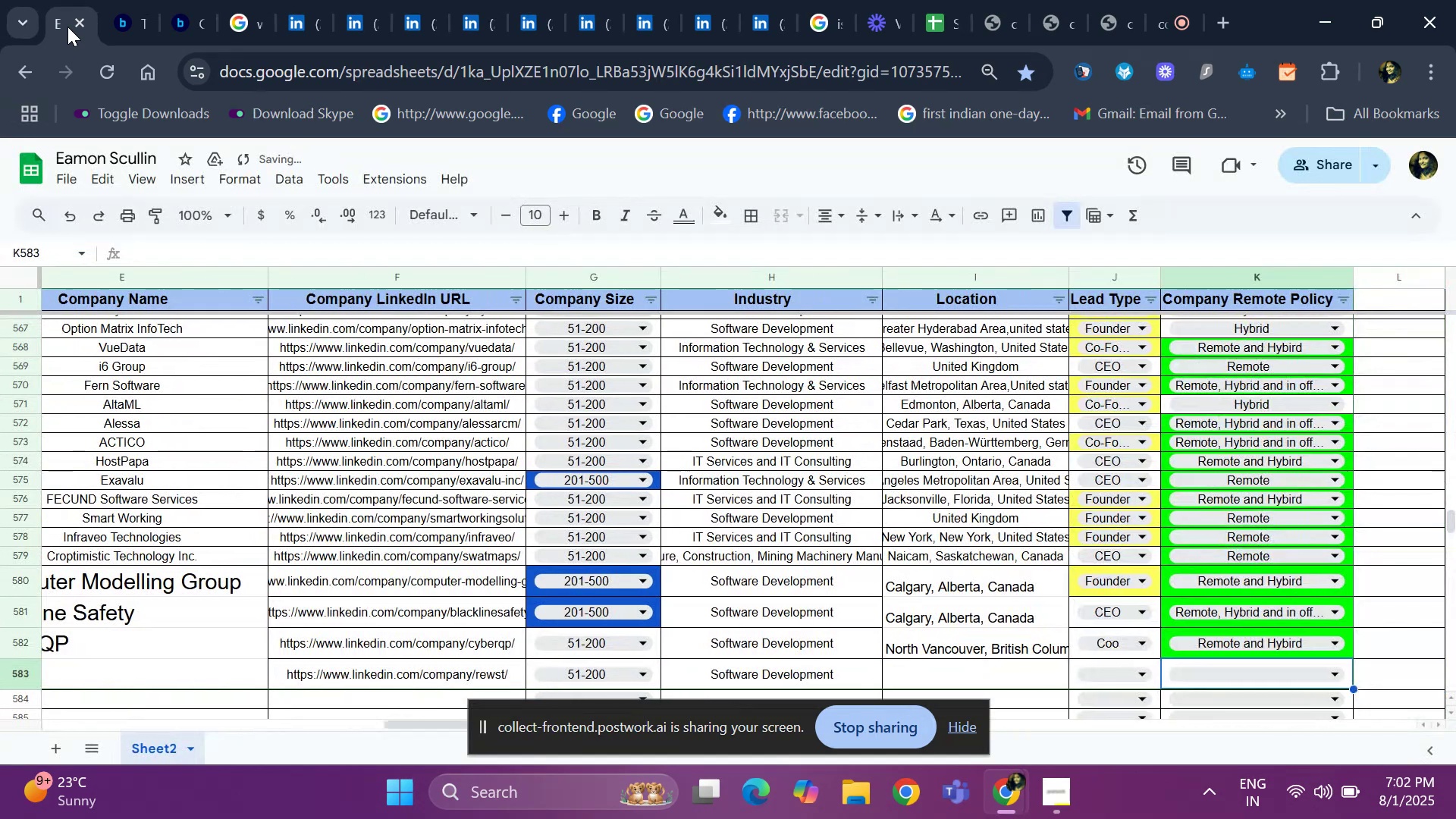 
key(ArrowLeft)
 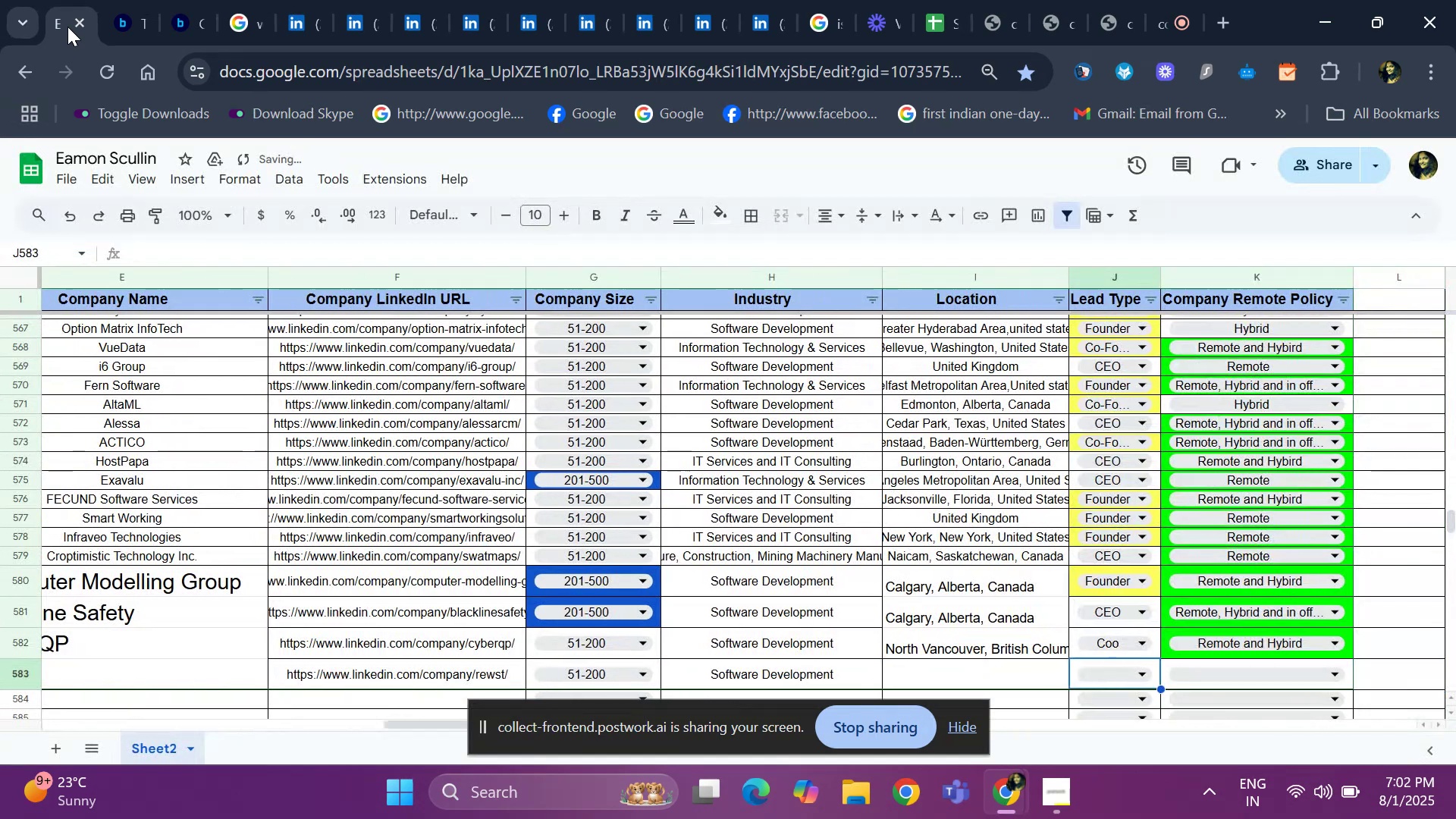 
key(ArrowLeft)
 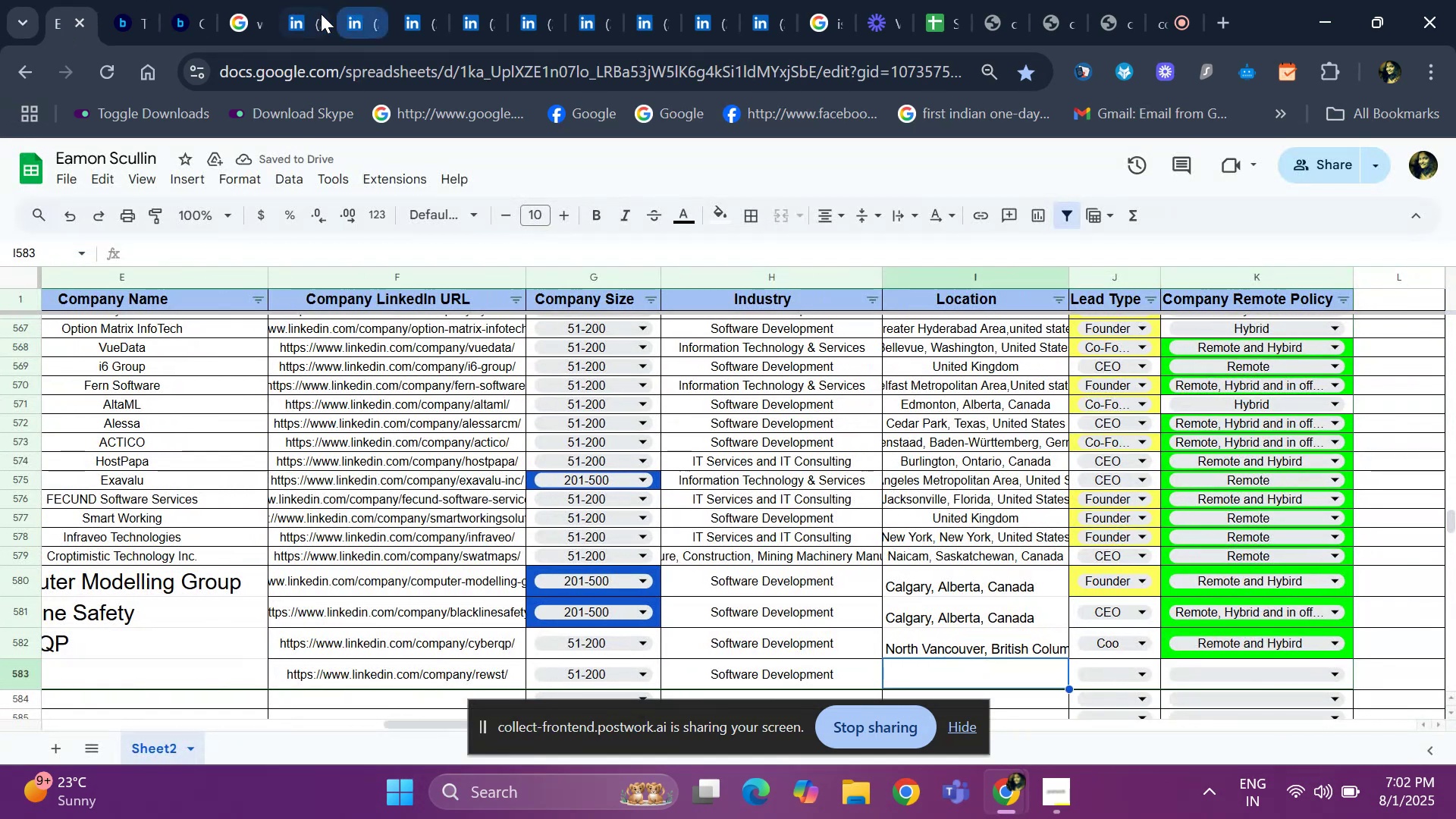 
left_click([288, 24])
 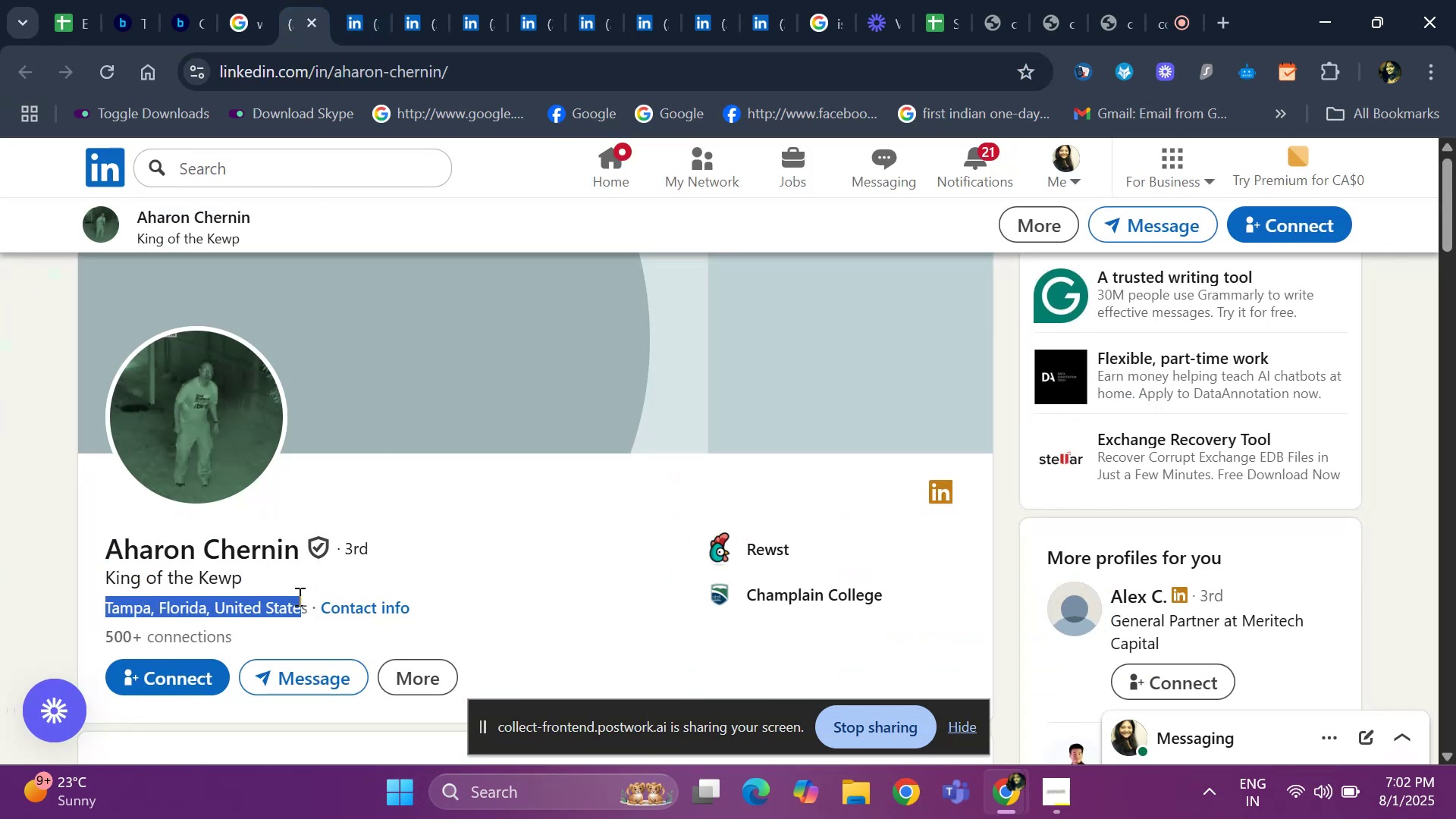 
key(Control+ControlLeft)
 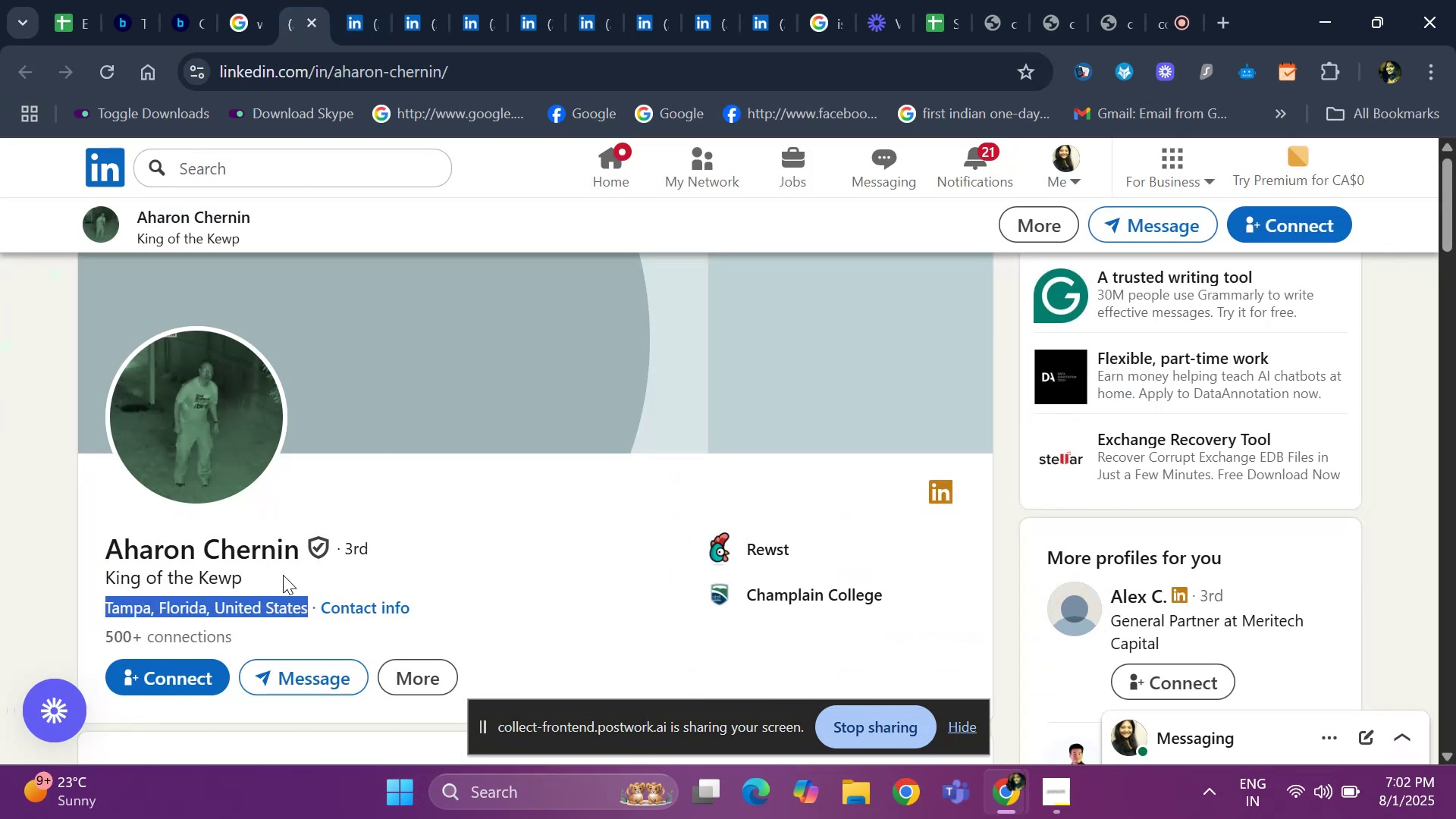 
key(Control+X)
 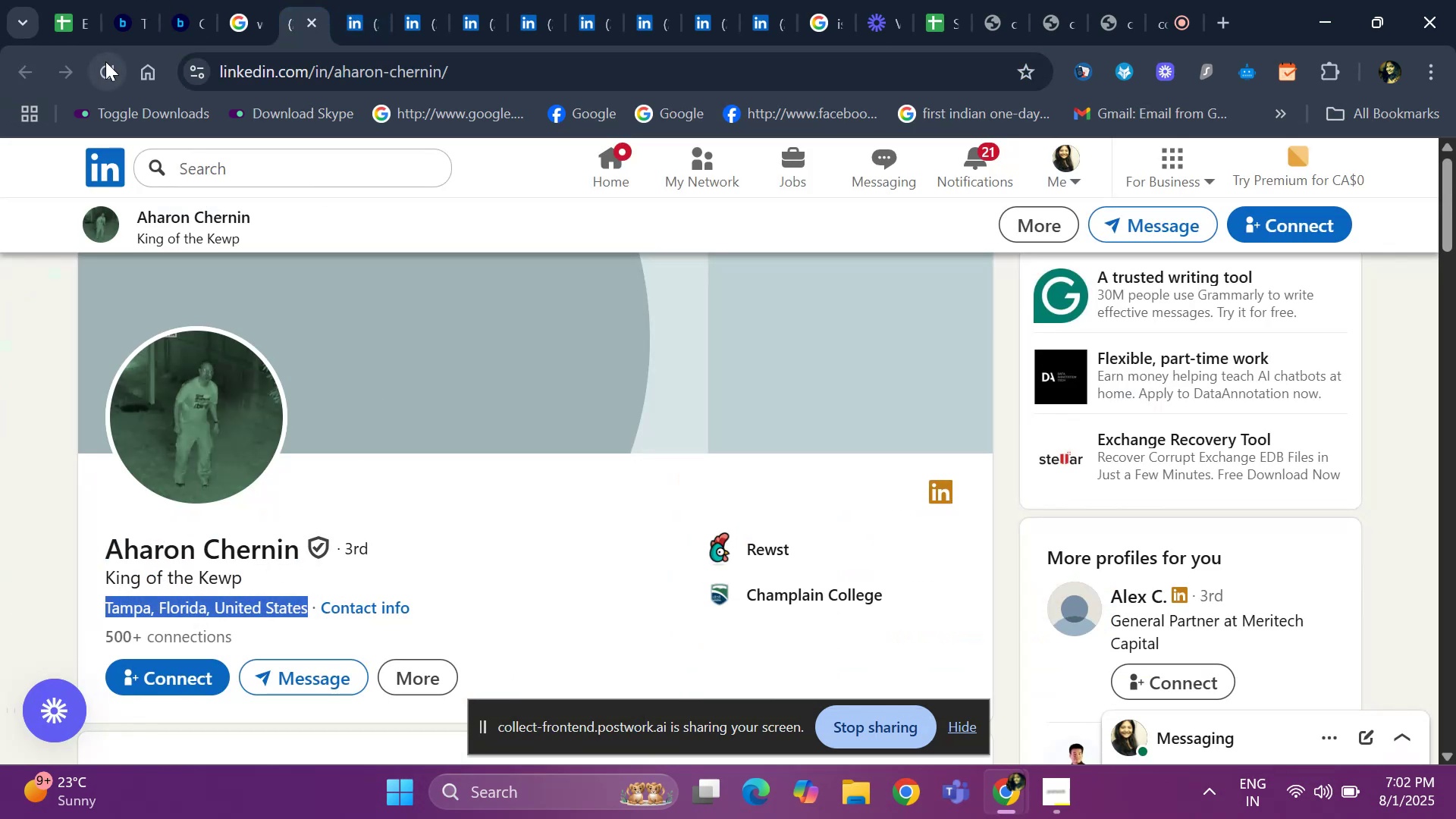 
key(Control+C)
 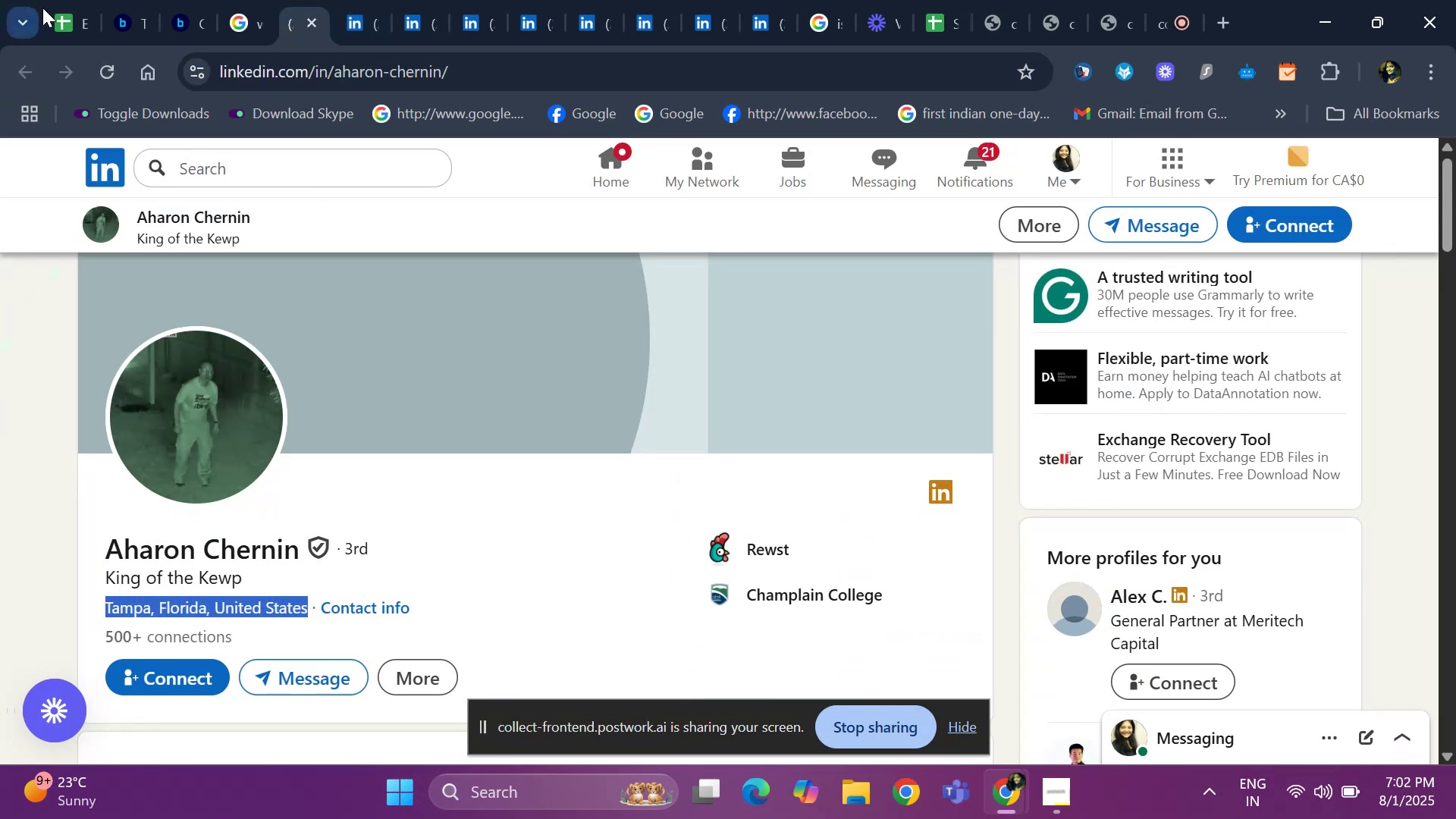 
left_click([61, 24])
 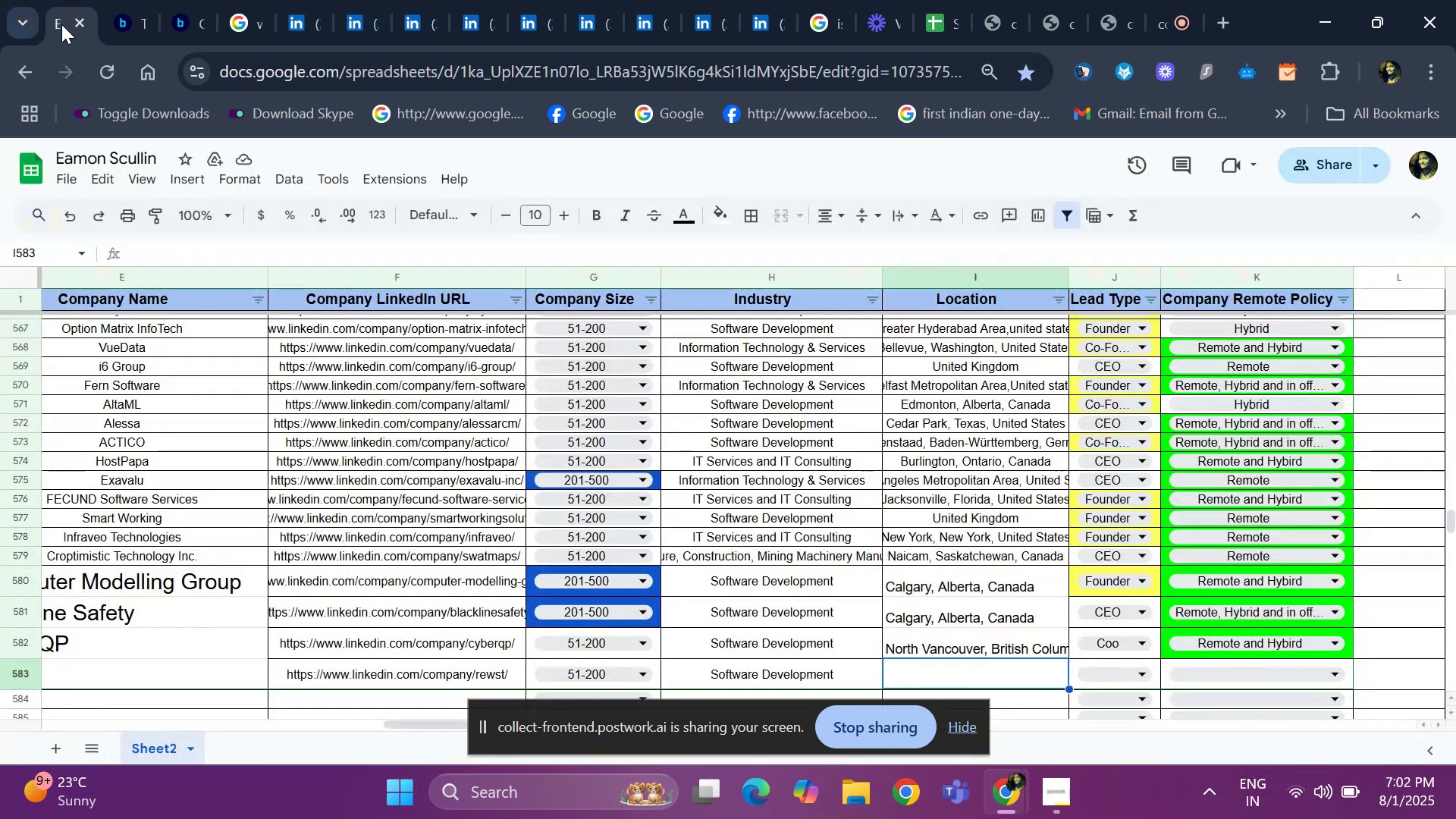 
key(Control+V)
 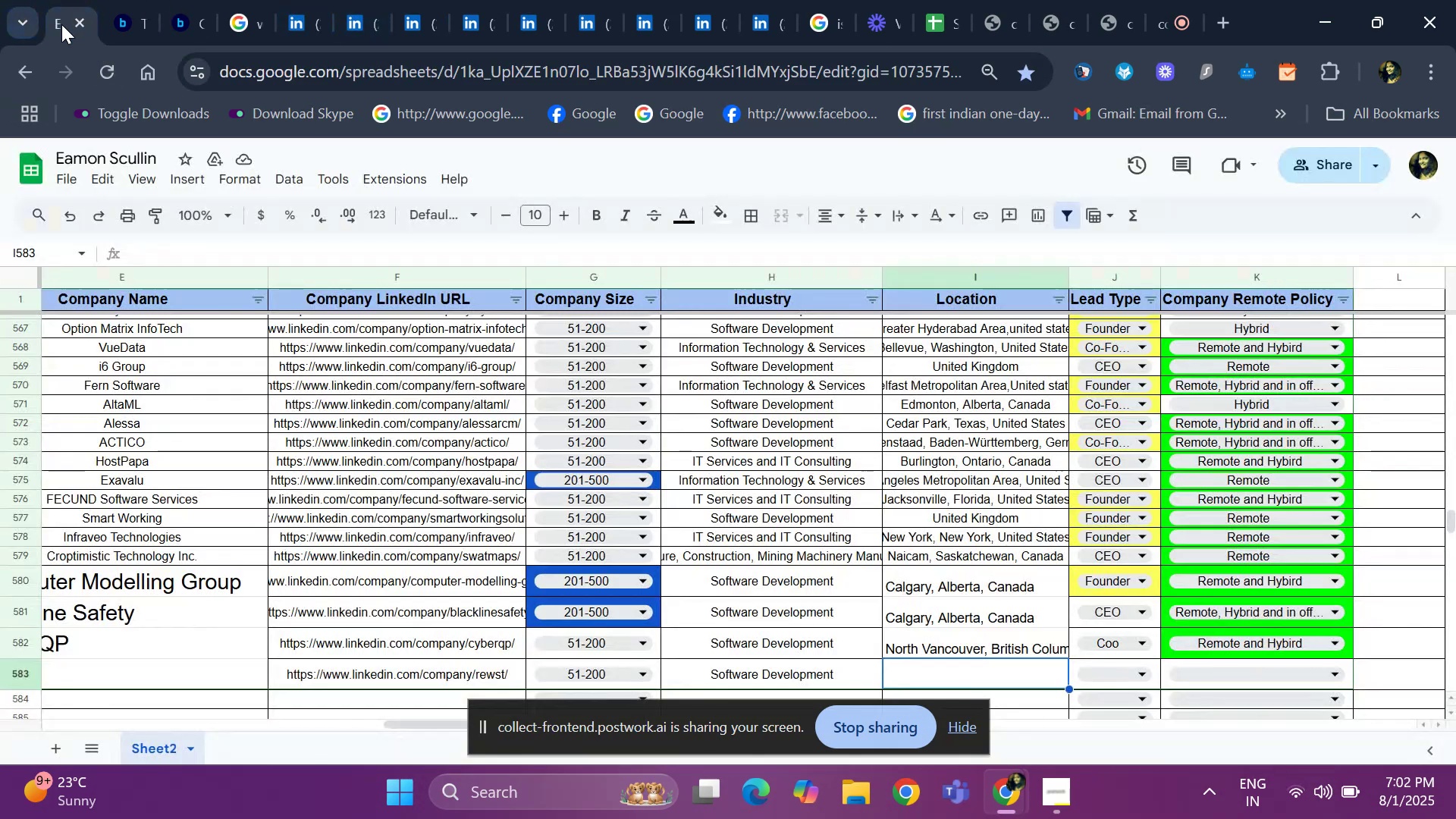 
key(ArrowRight)
 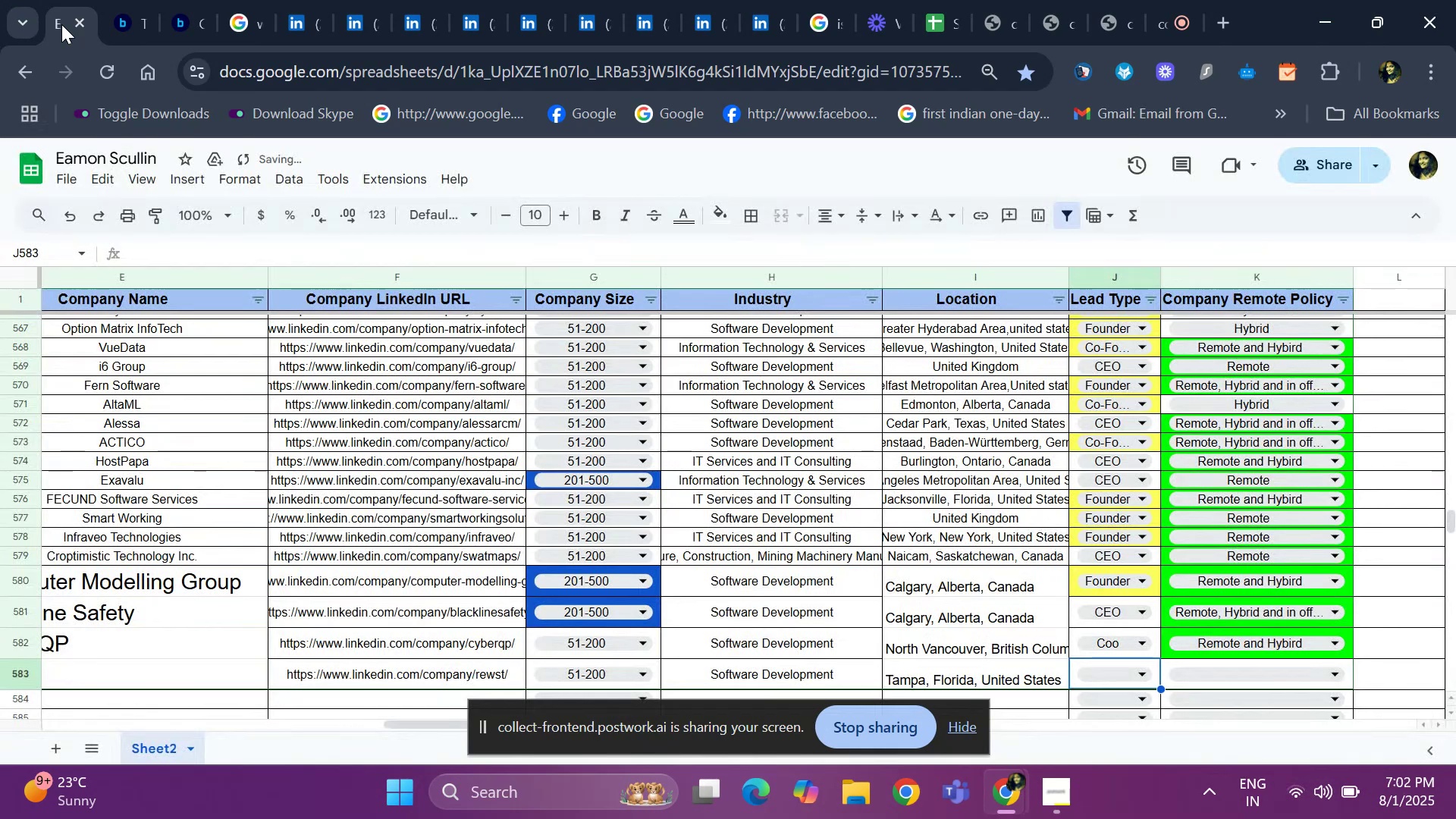 
key(Enter)
 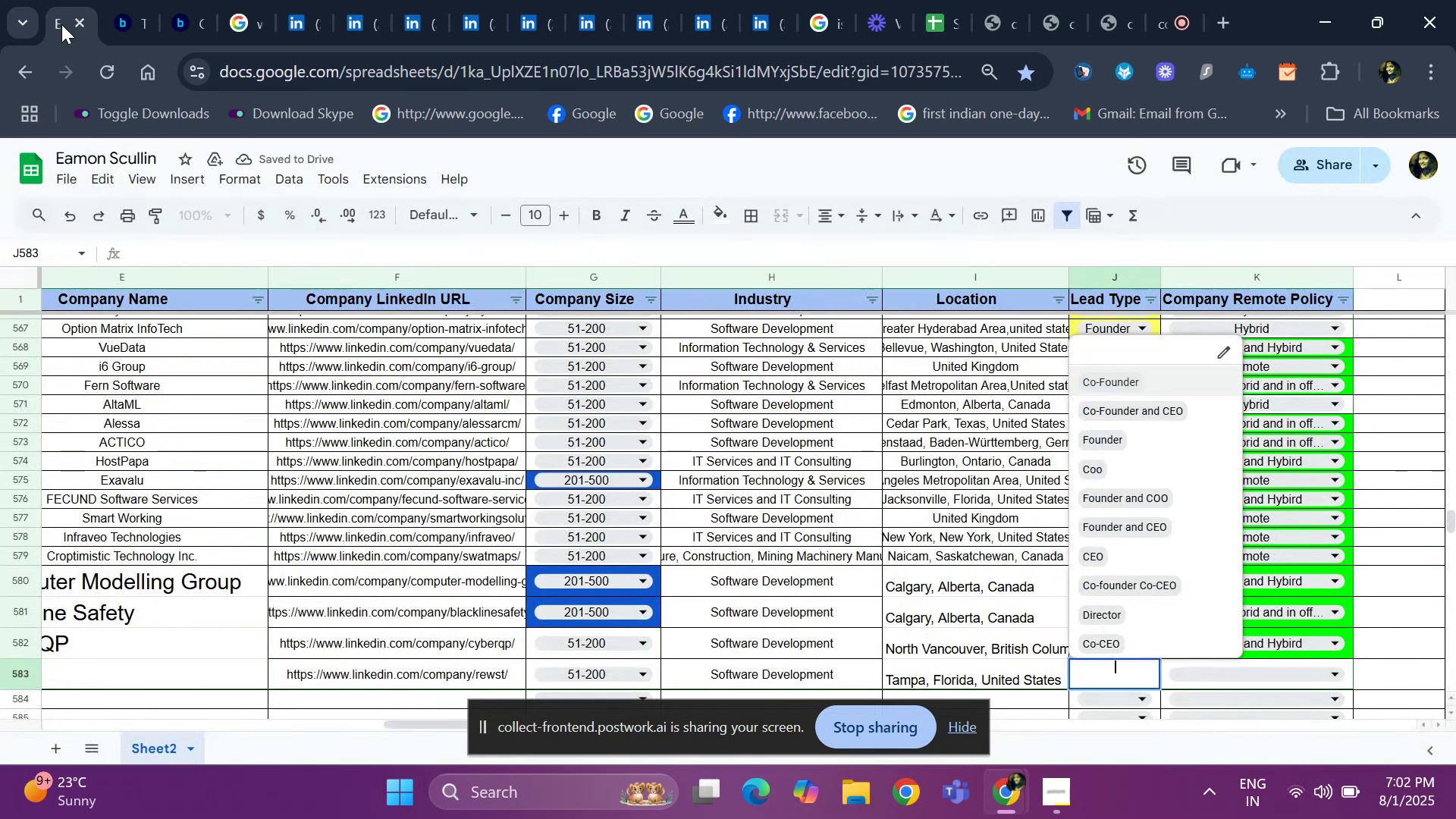 
key(ArrowDown)
 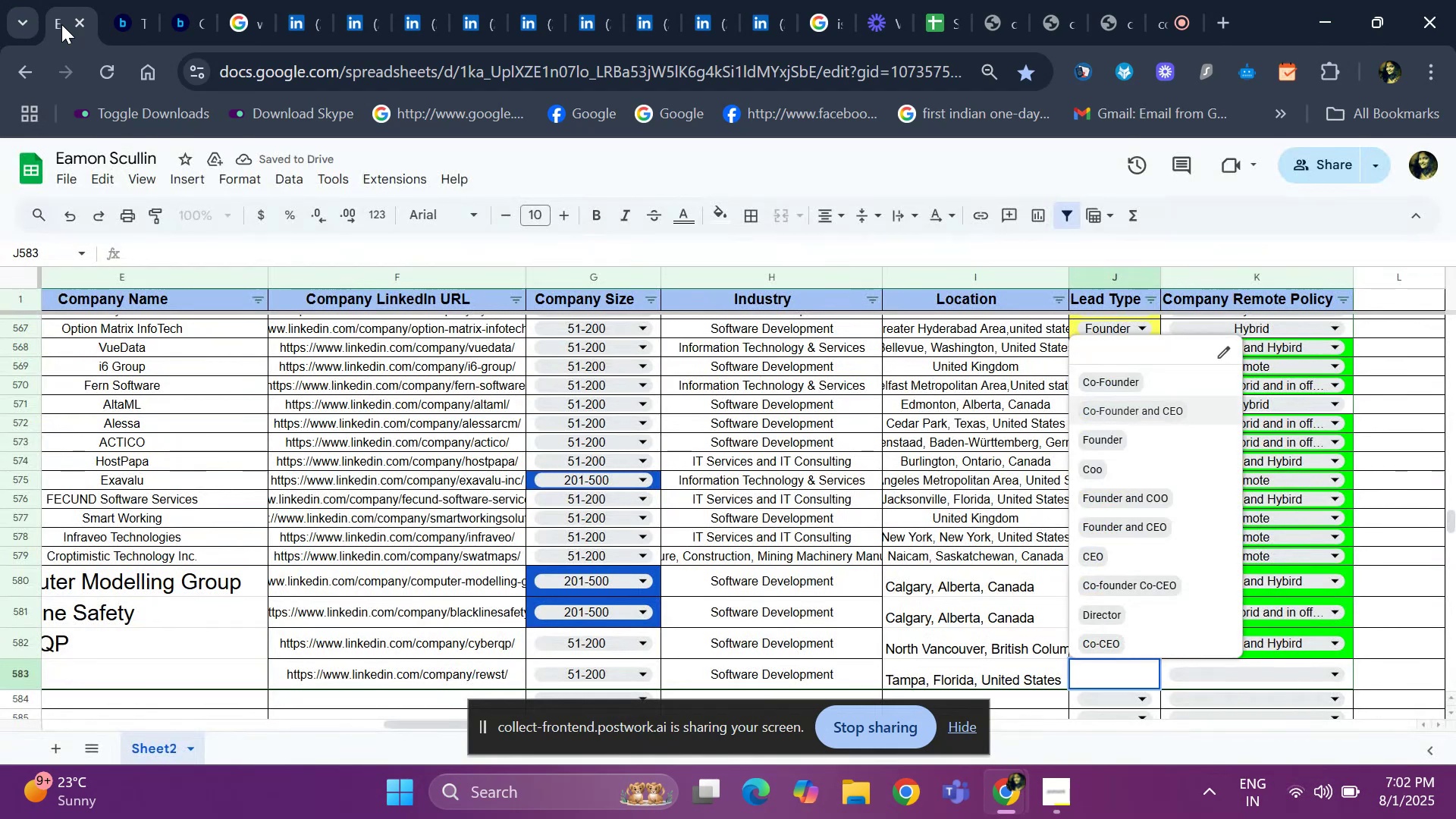 
key(ArrowDown)
 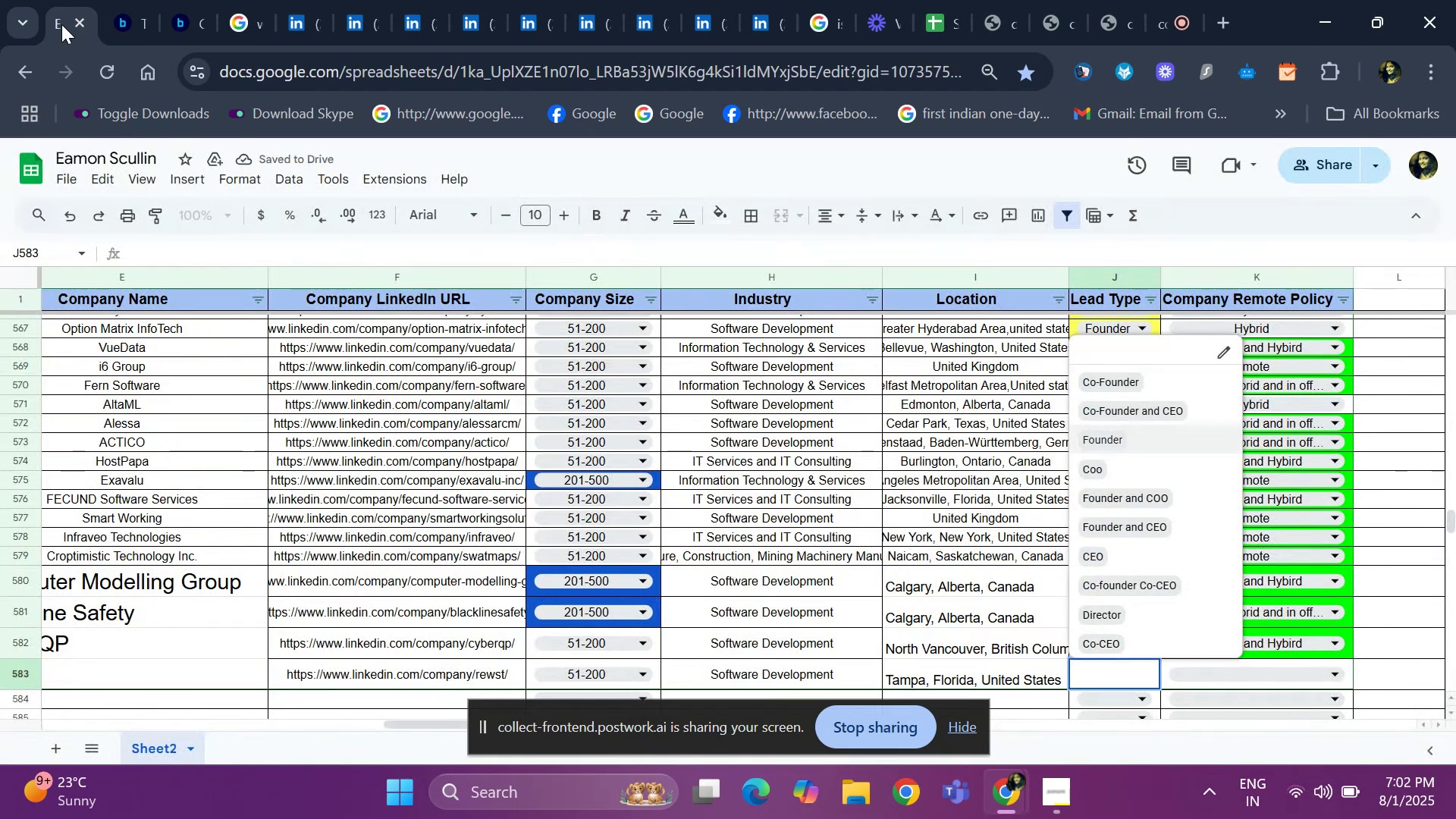 
key(ArrowDown)
 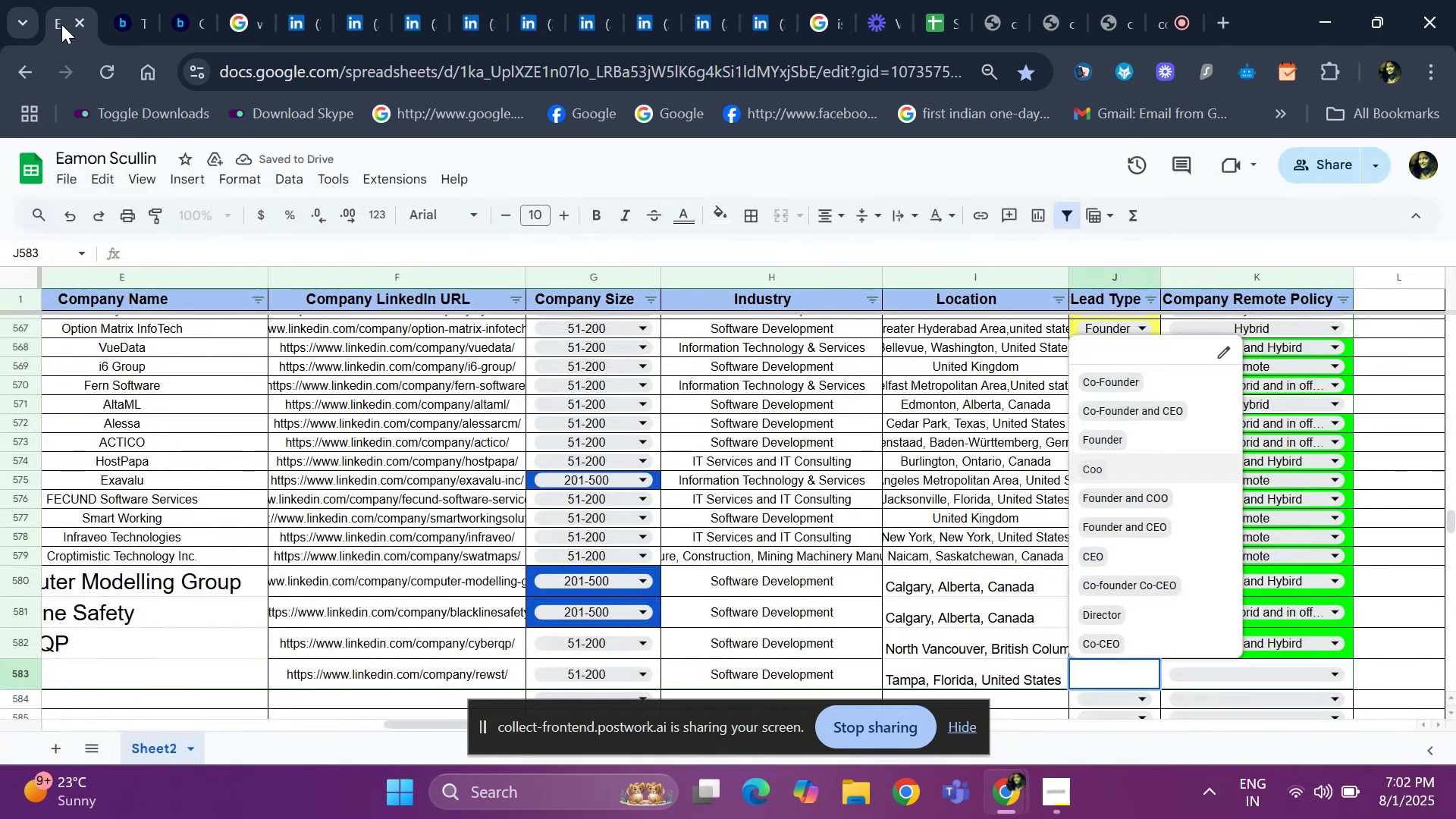 
key(ArrowDown)
 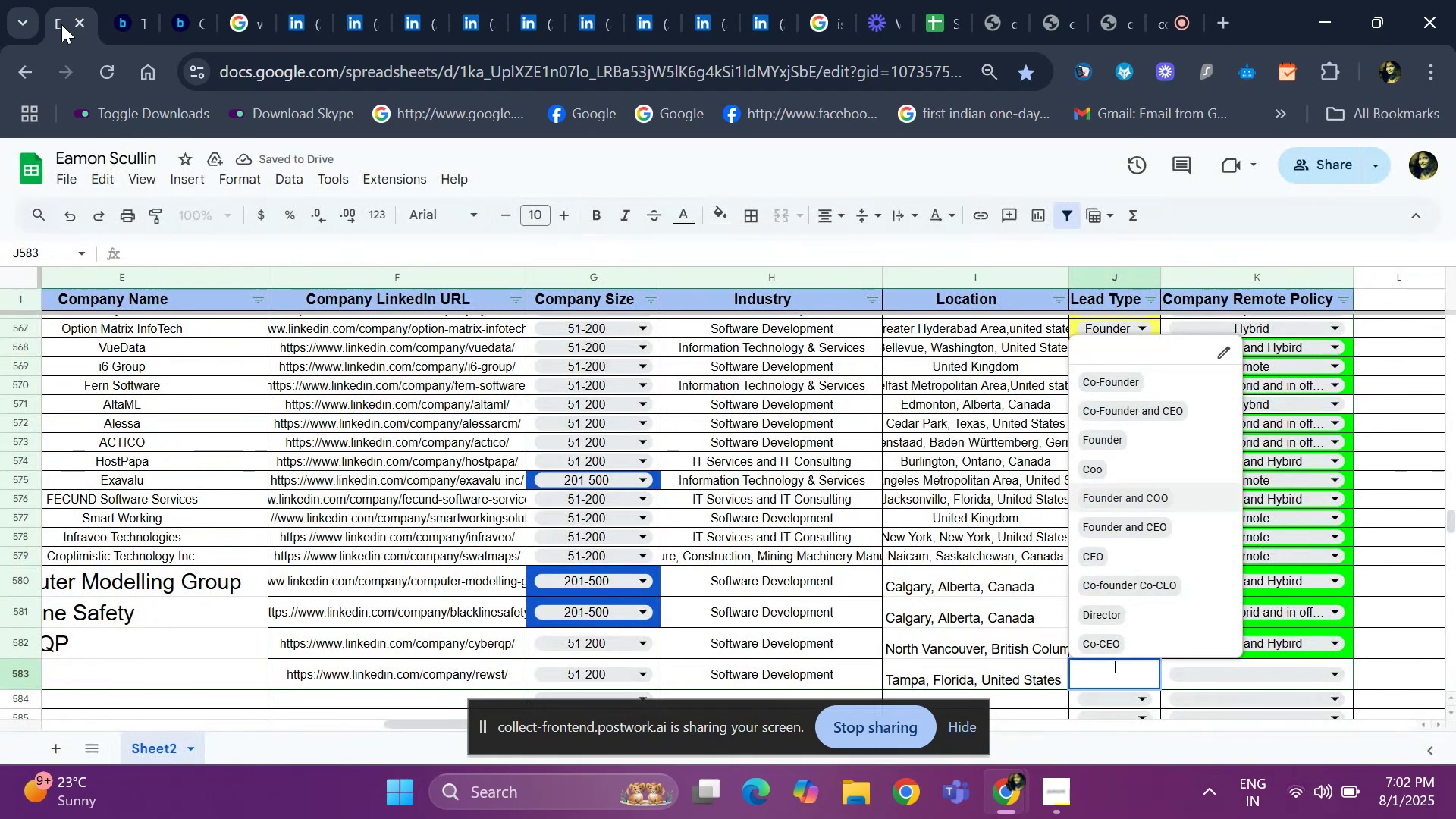 
key(ArrowDown)
 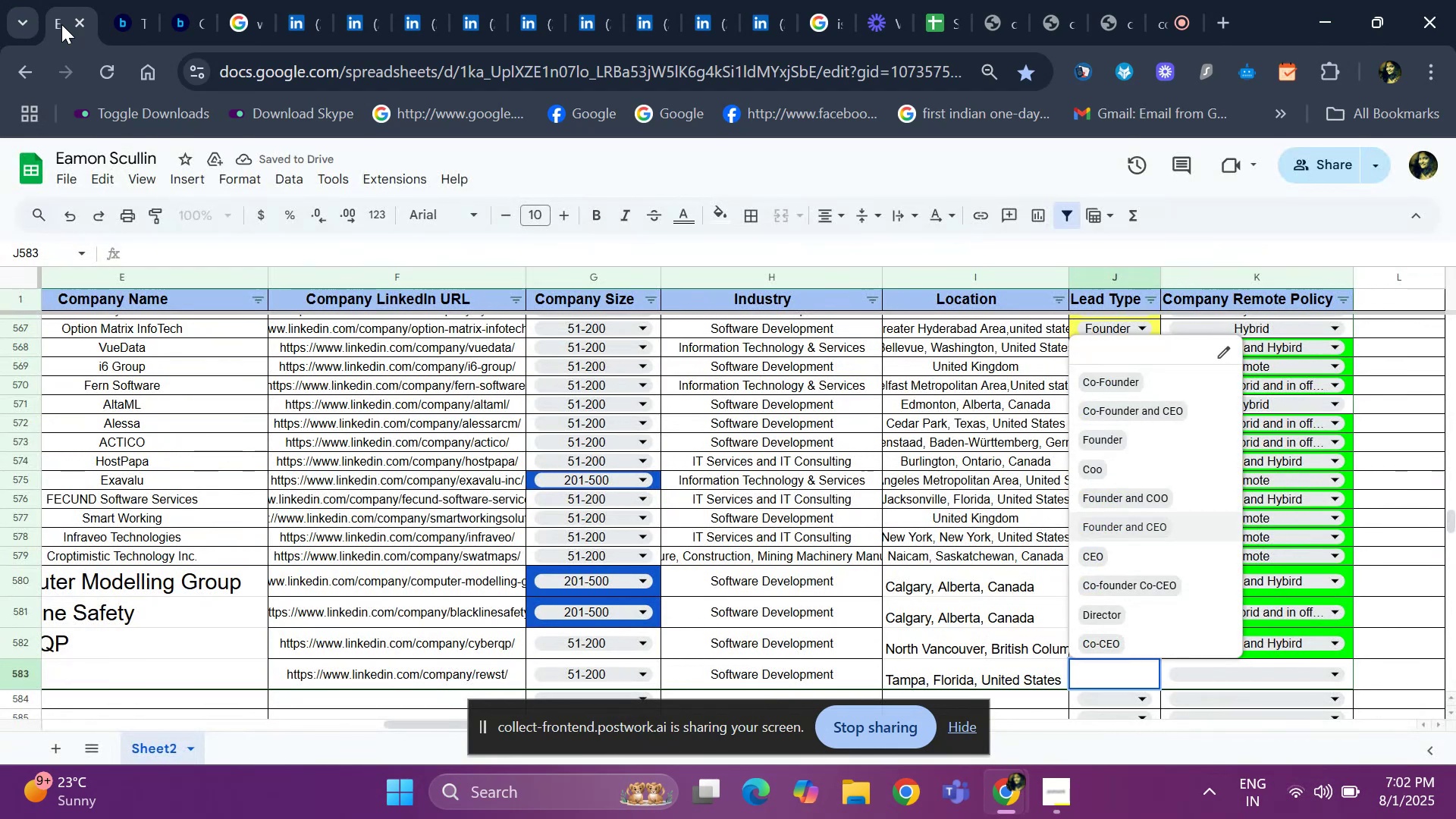 
key(ArrowDown)
 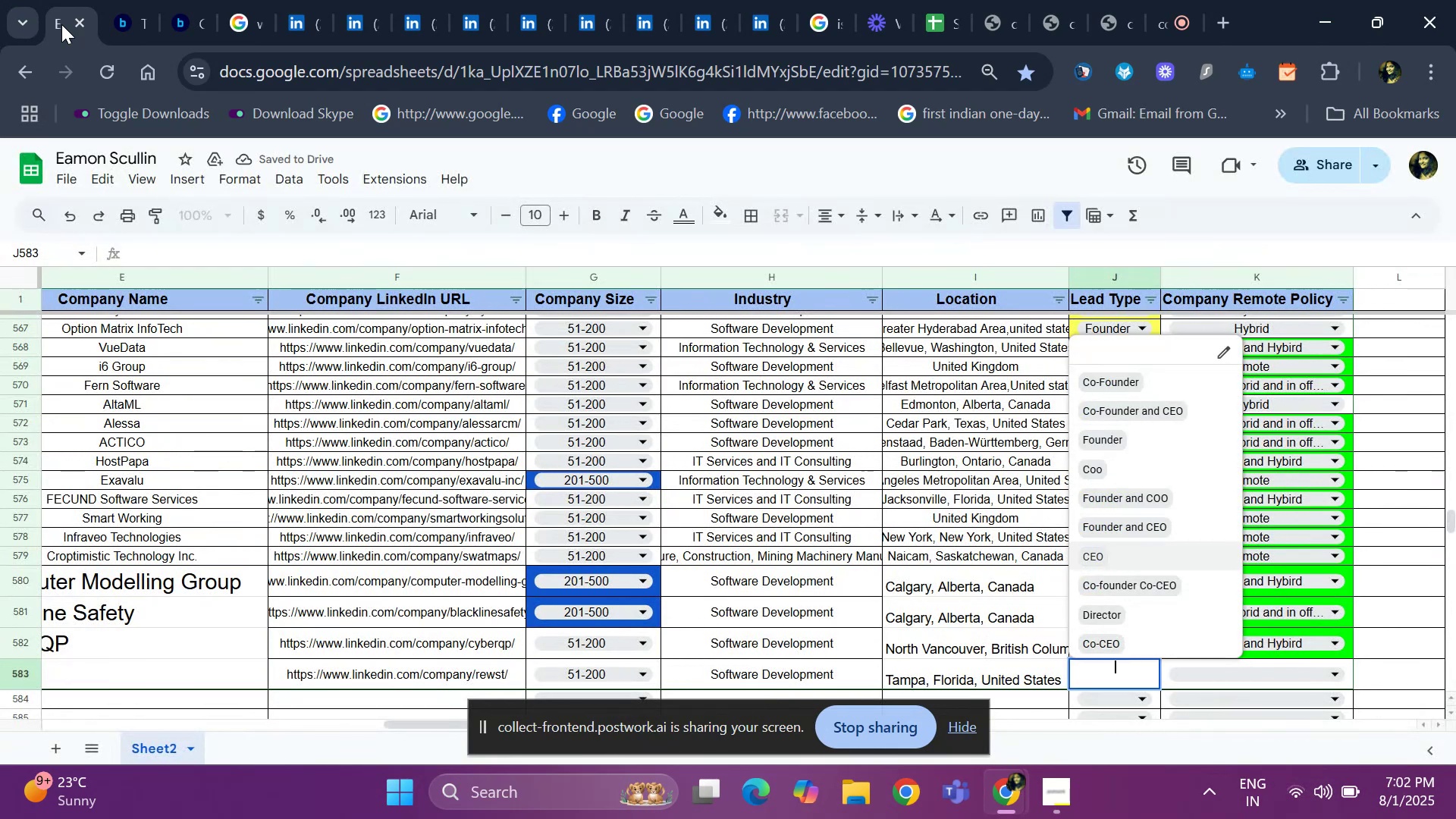 
key(Enter)
 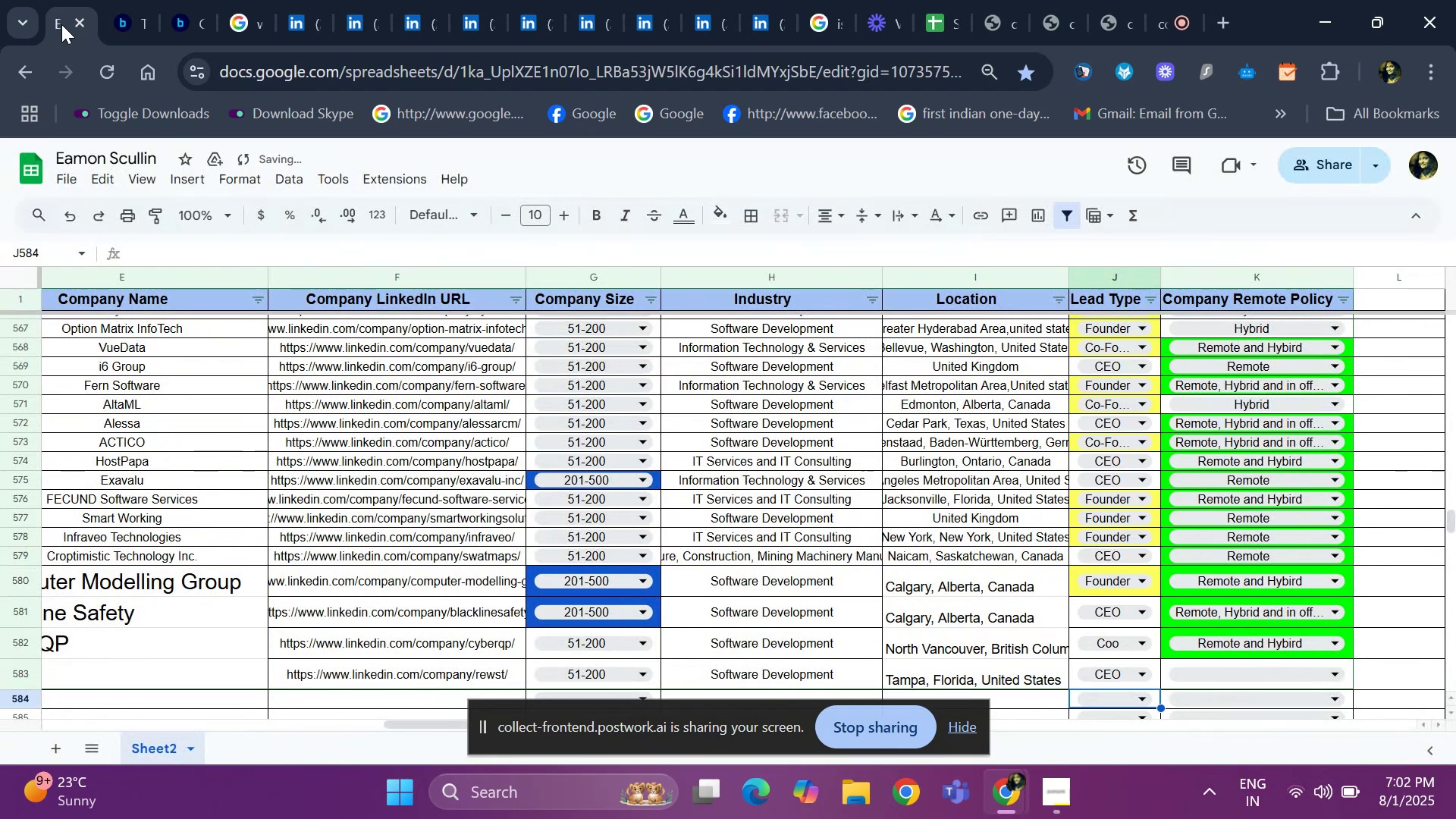 
key(ArrowLeft)
 